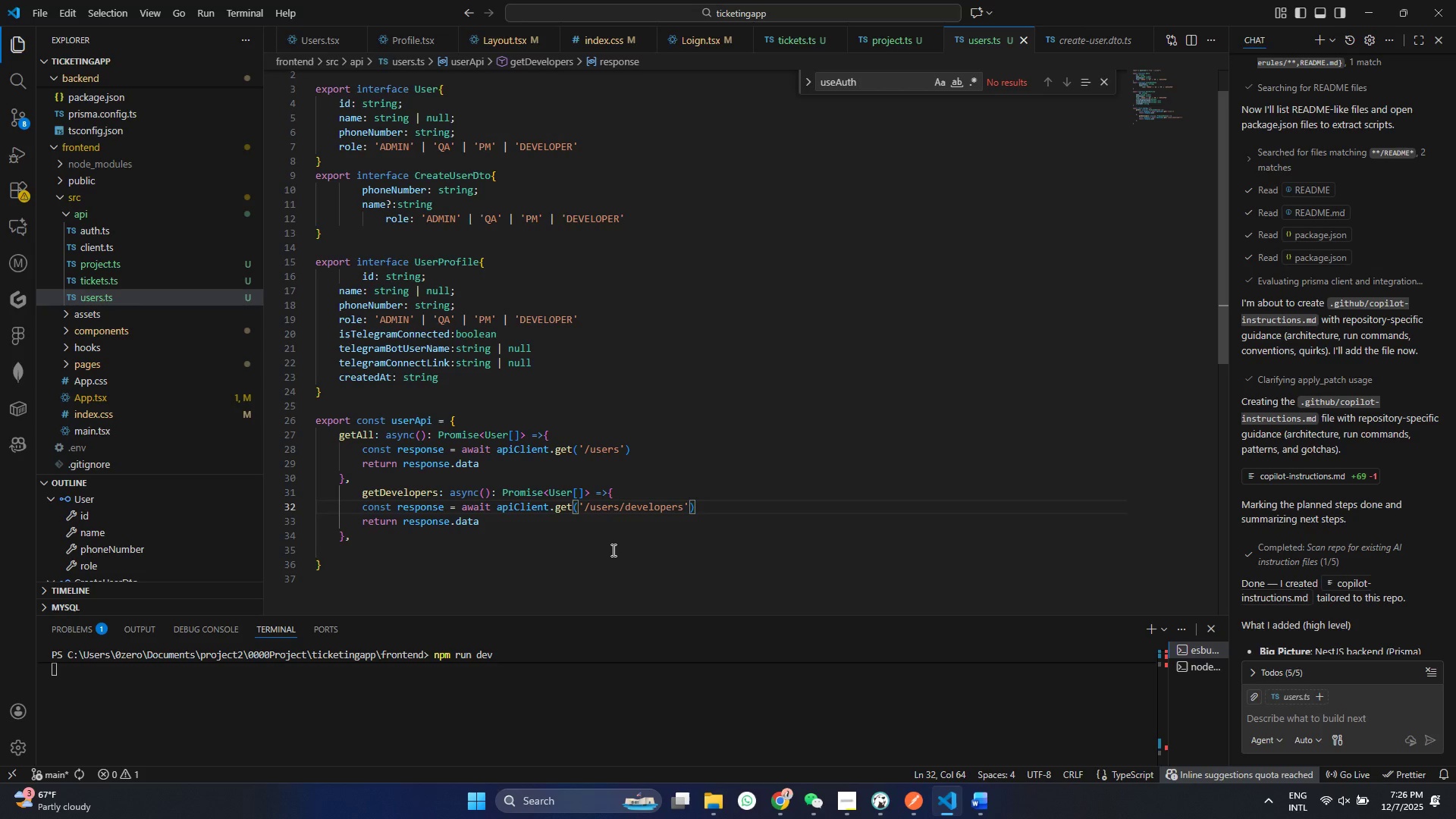 
key(Control+S)
 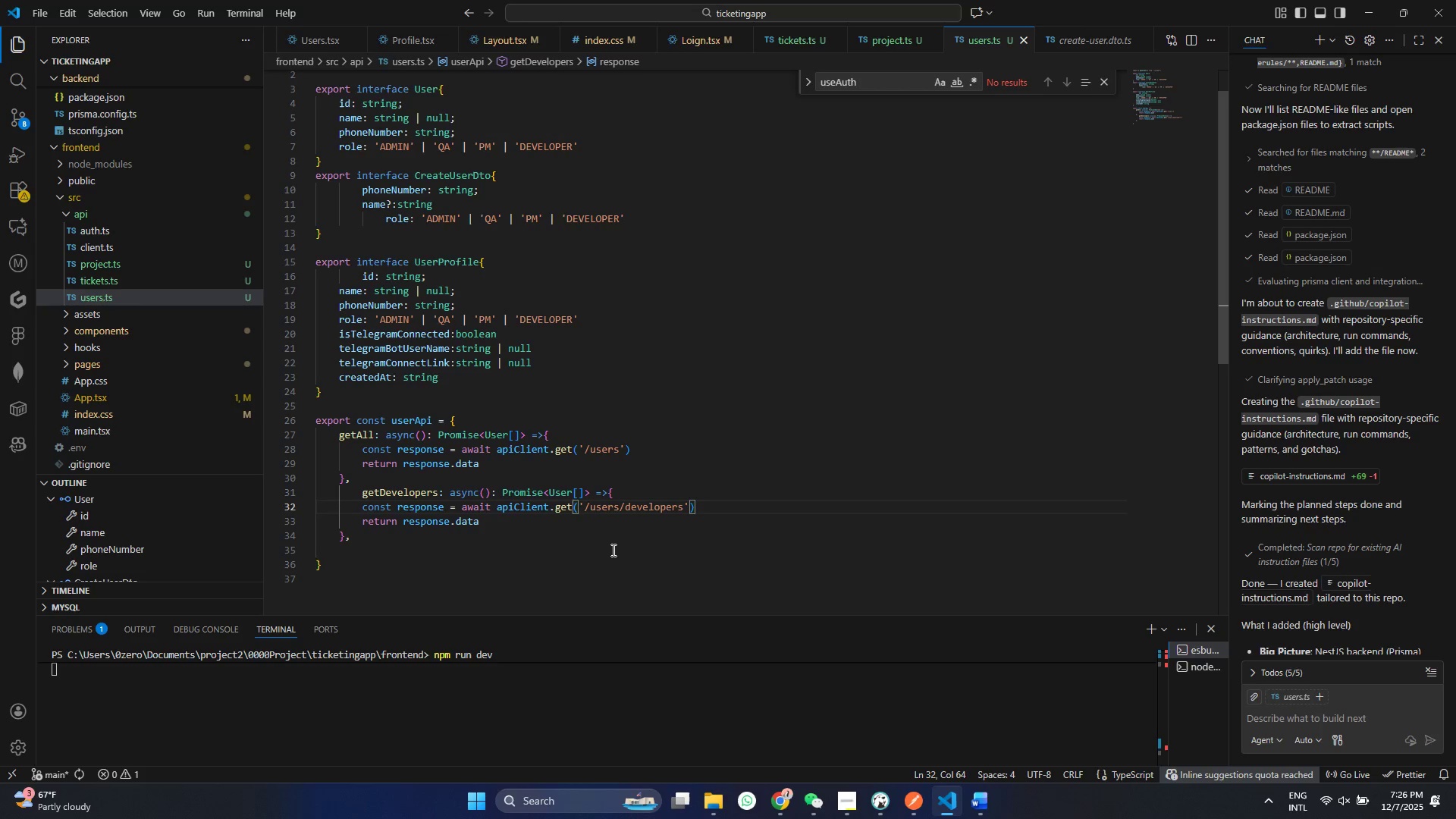 
wait(6.08)
 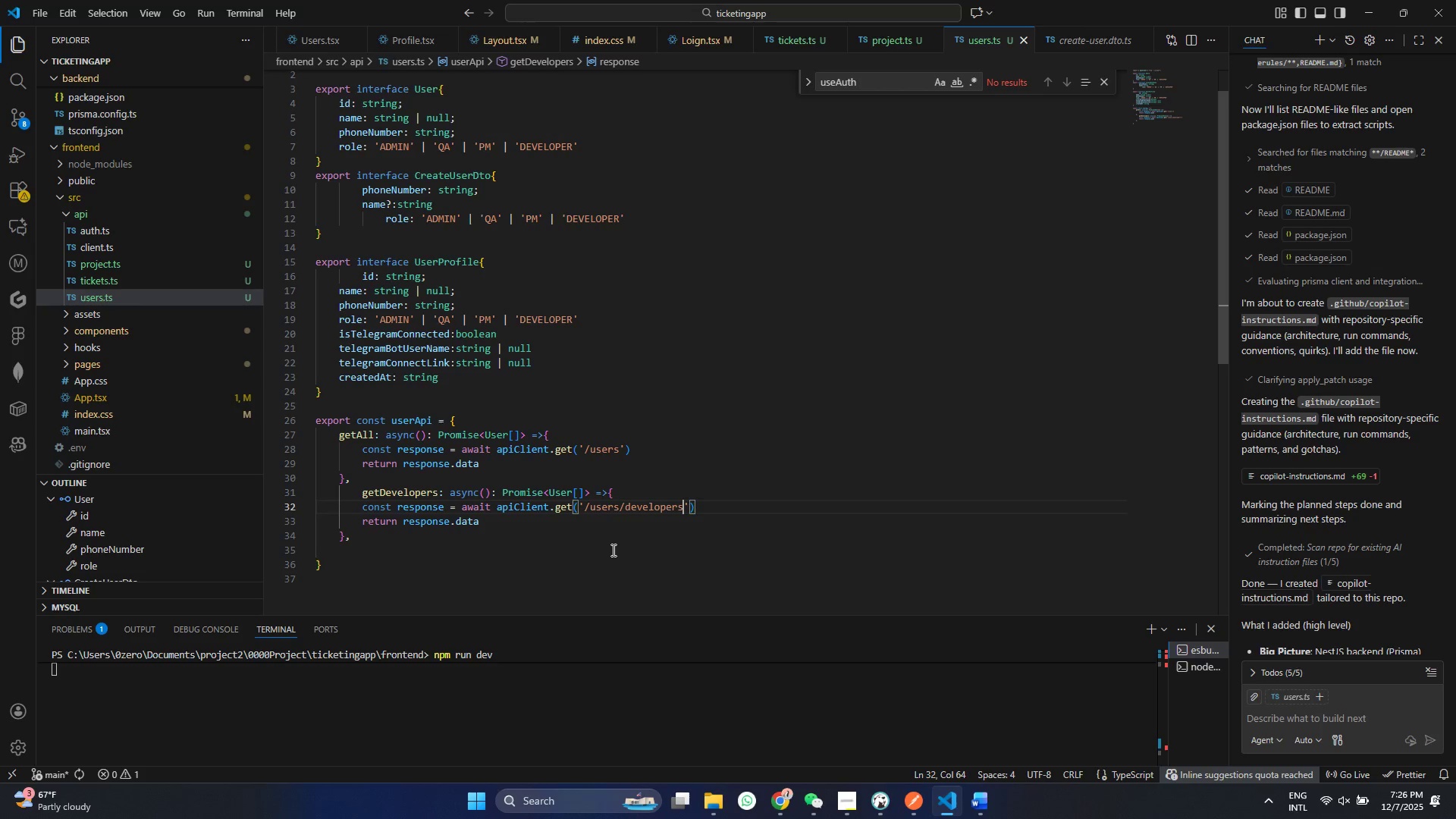 
left_click([366, 535])
 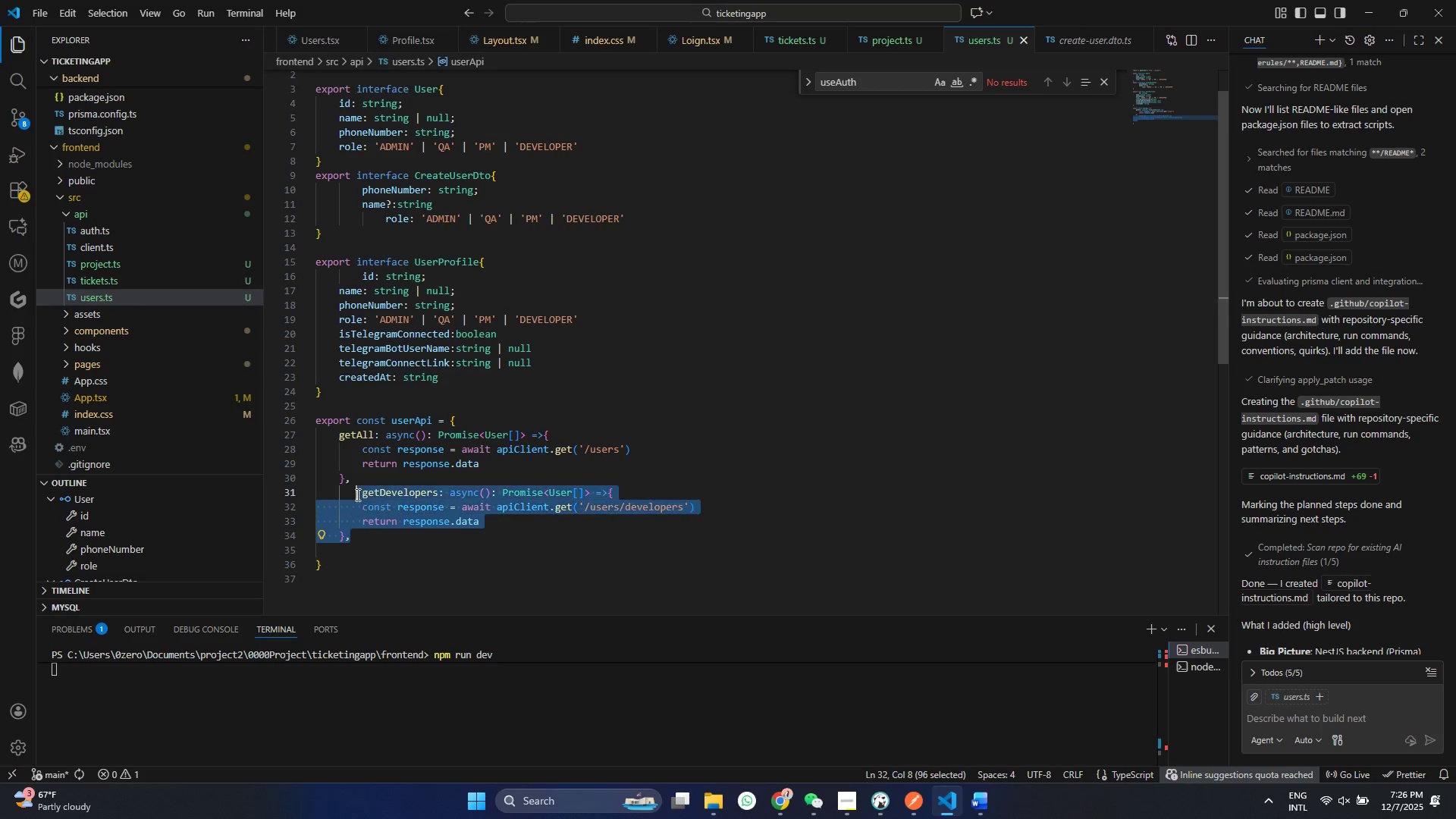 
left_click_drag(start_coordinate=[363, 529], to_coordinate=[355, 491])
 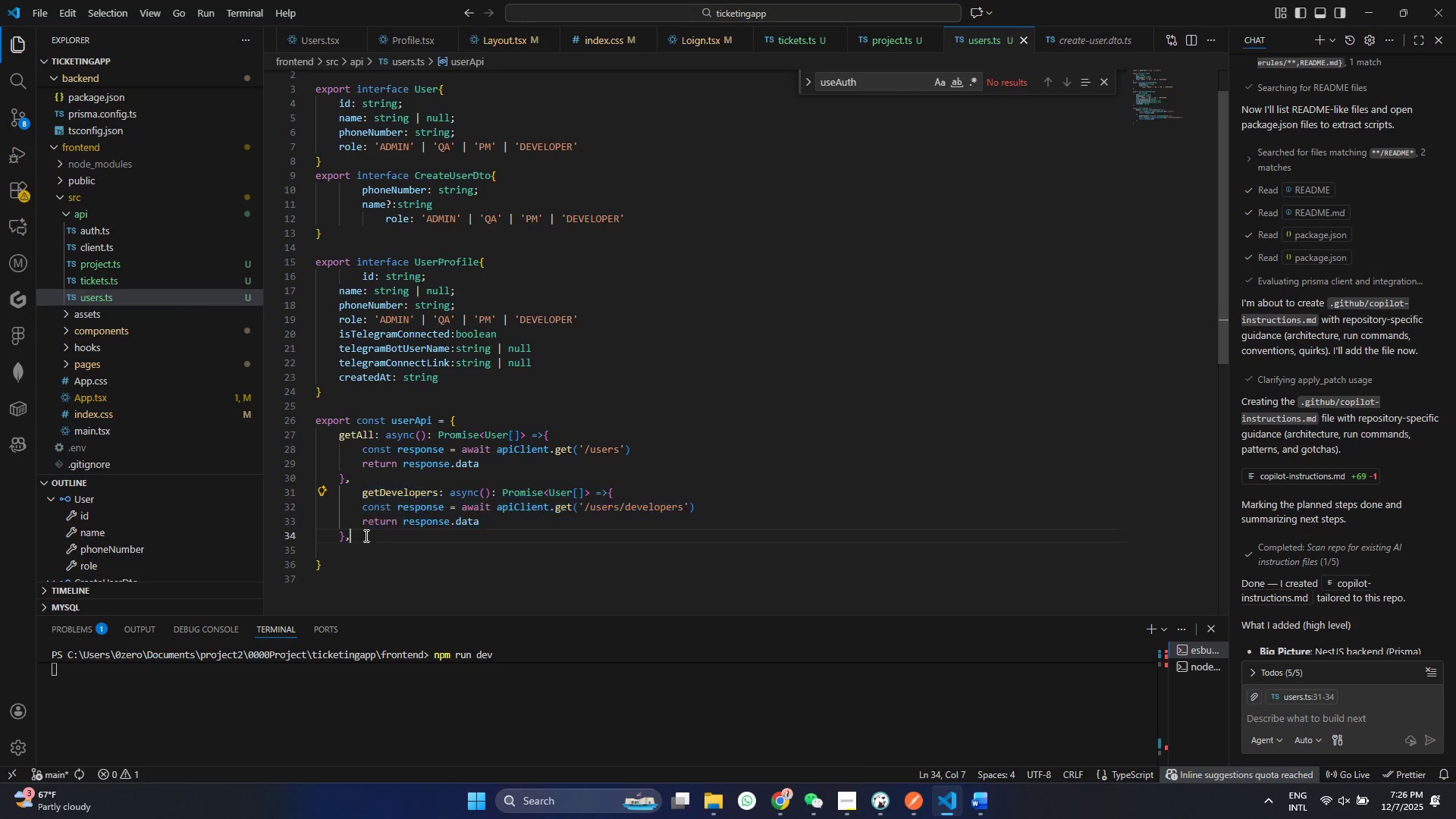 
key(Control+ControlLeft)
 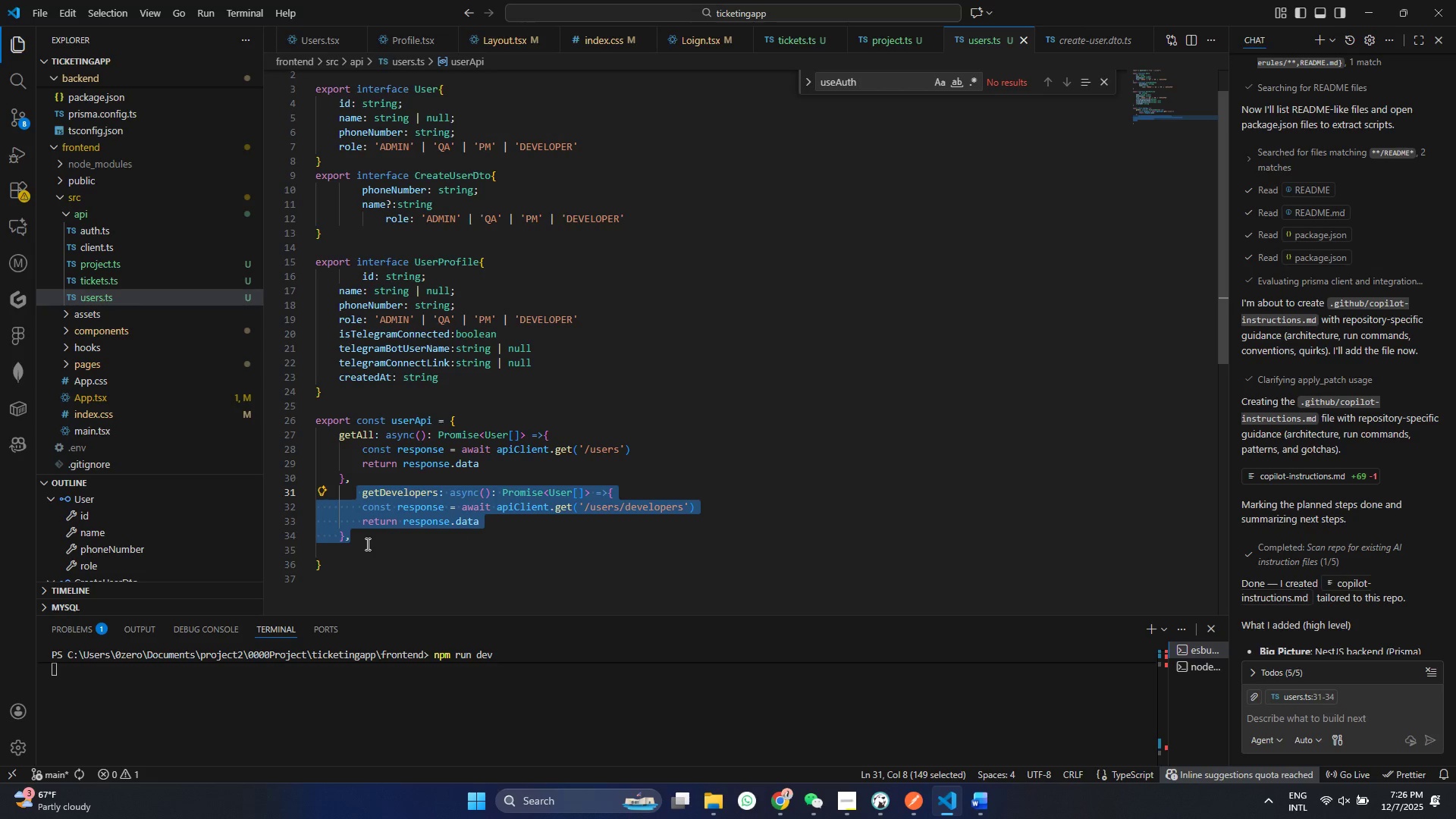 
key(Control+C)
 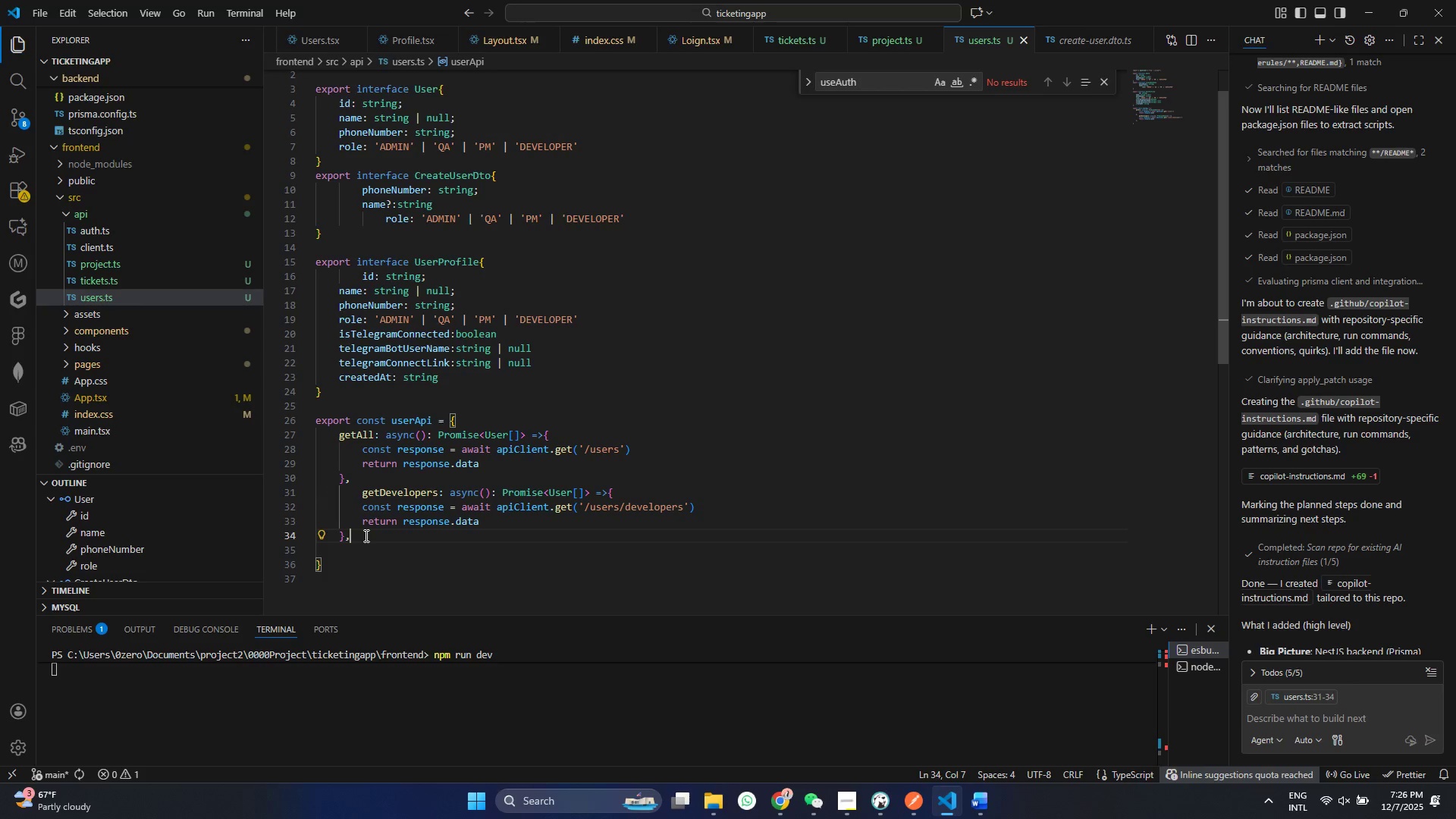 
left_click([365, 535])
 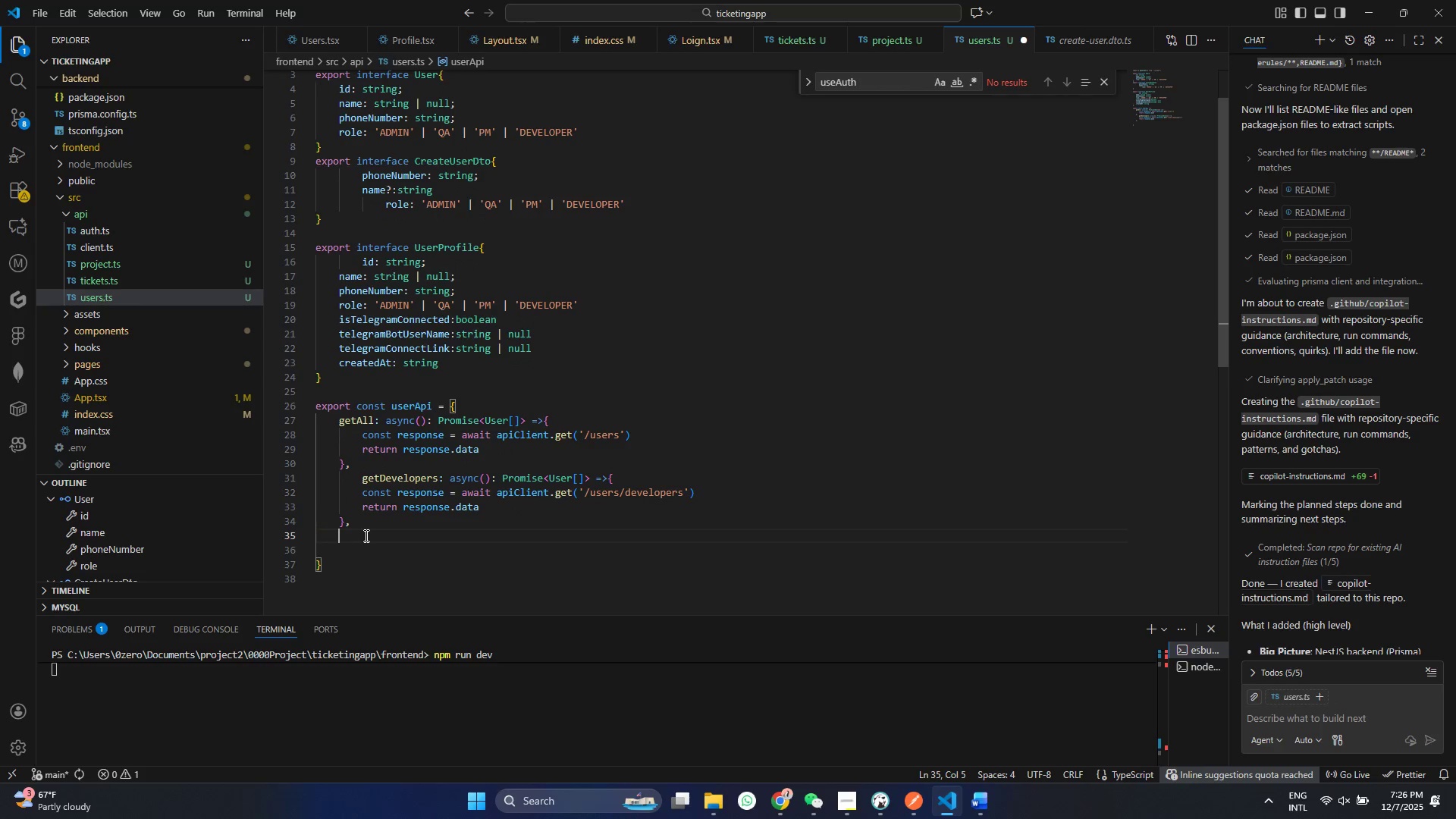 
key(Enter)
 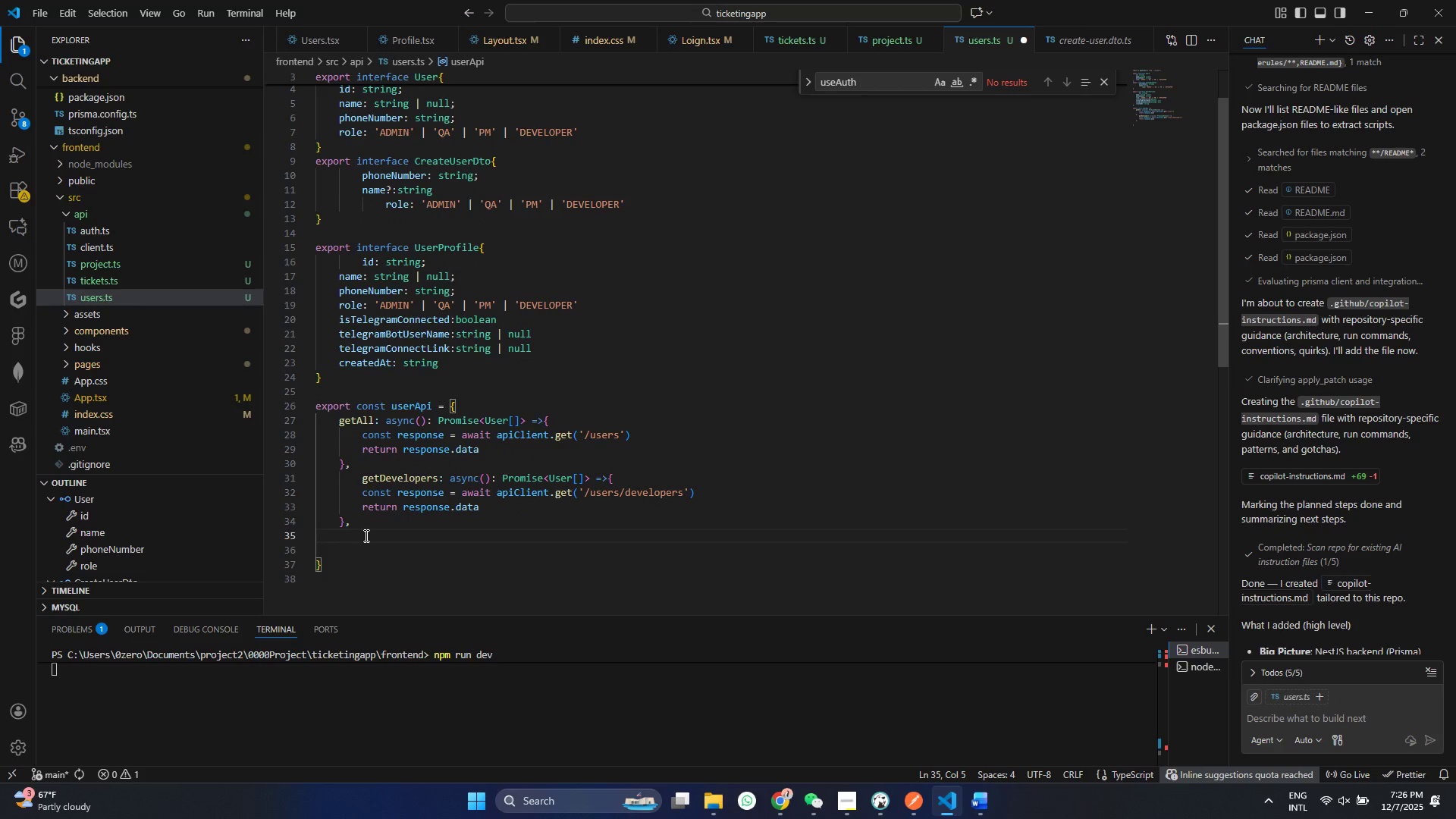 
hold_key(key=ControlLeft, duration=0.33)
 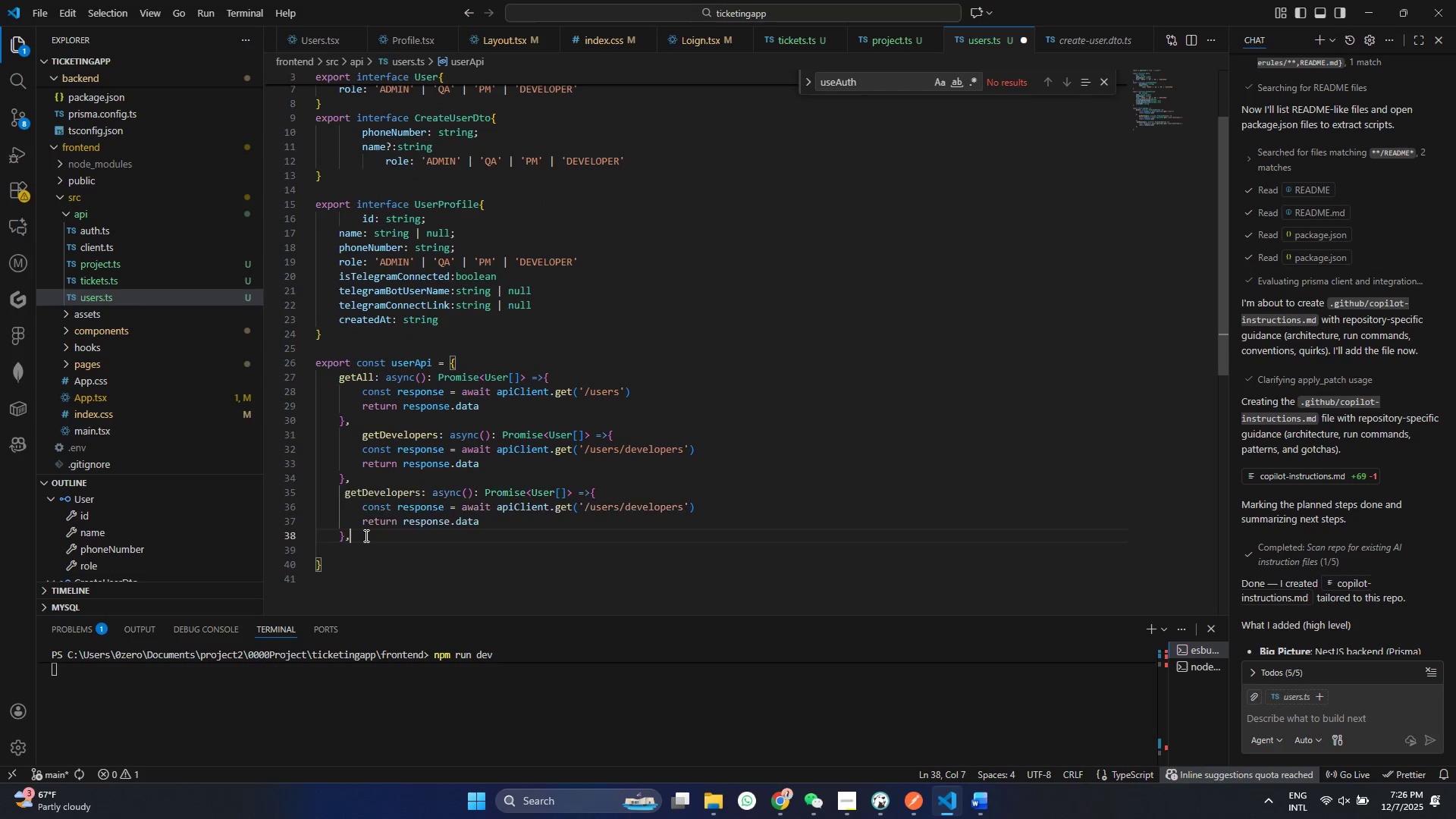 
key(Control+V)
 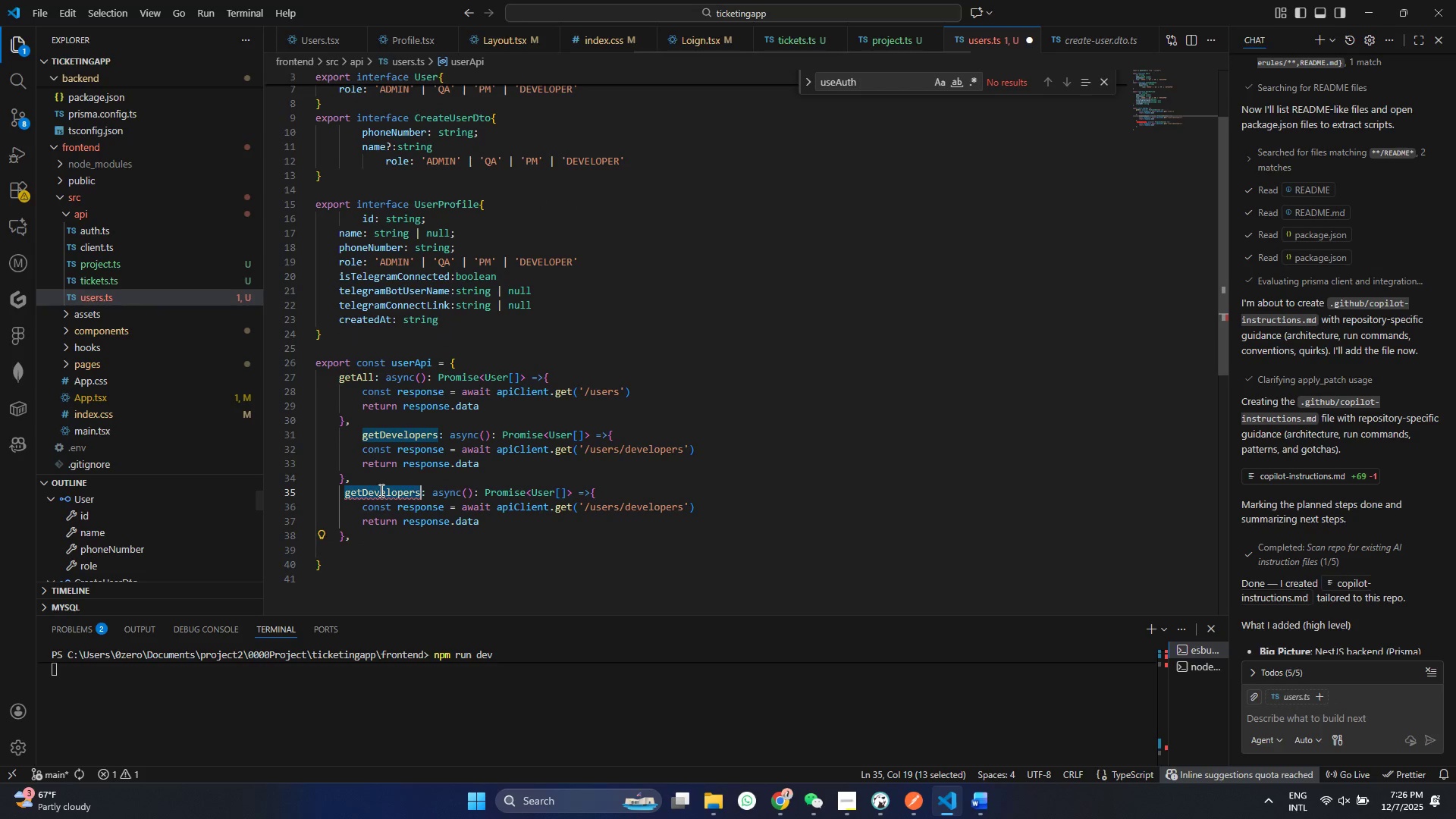 
double_click([380, 490])
 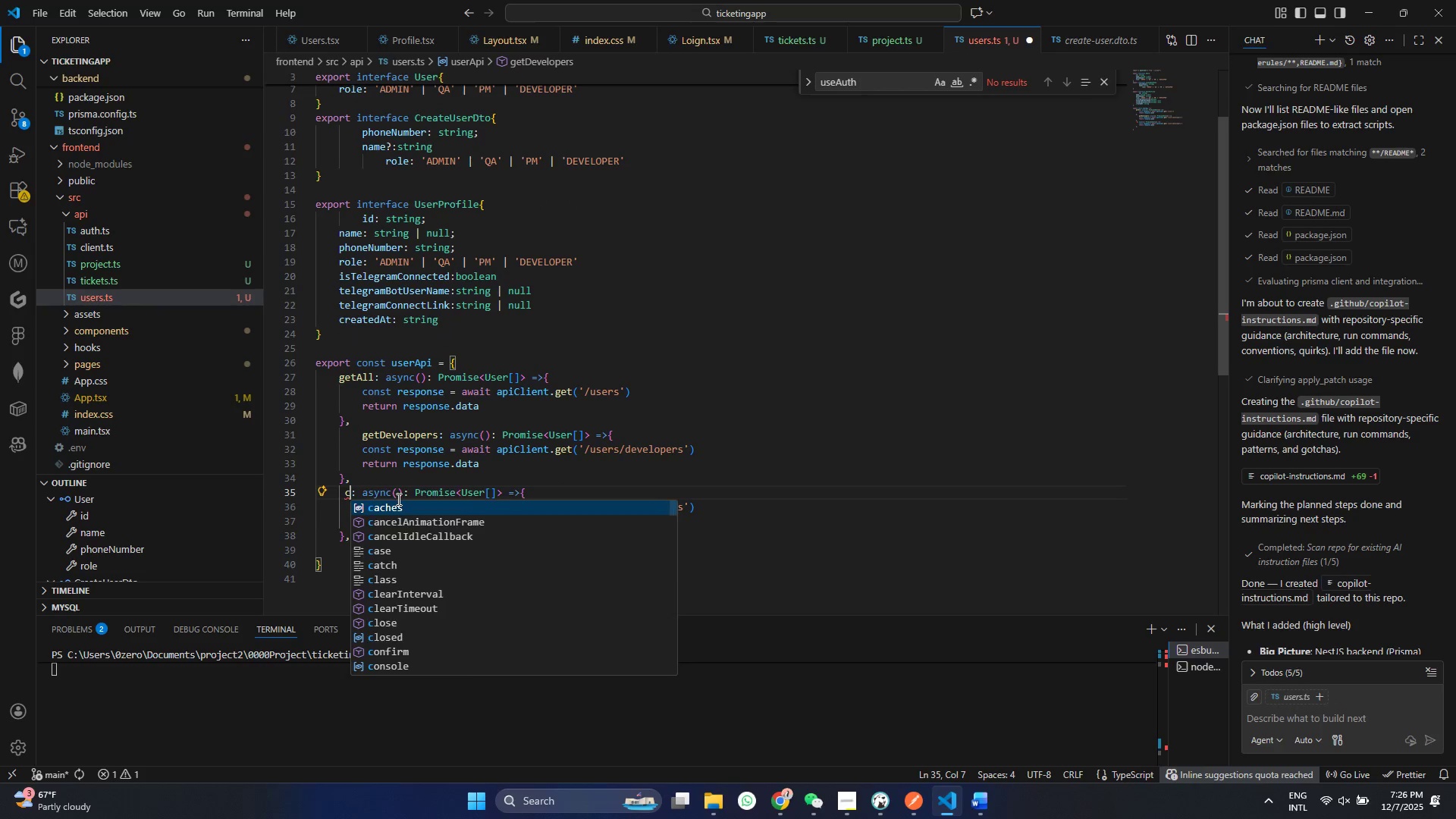 
type(ceate)
 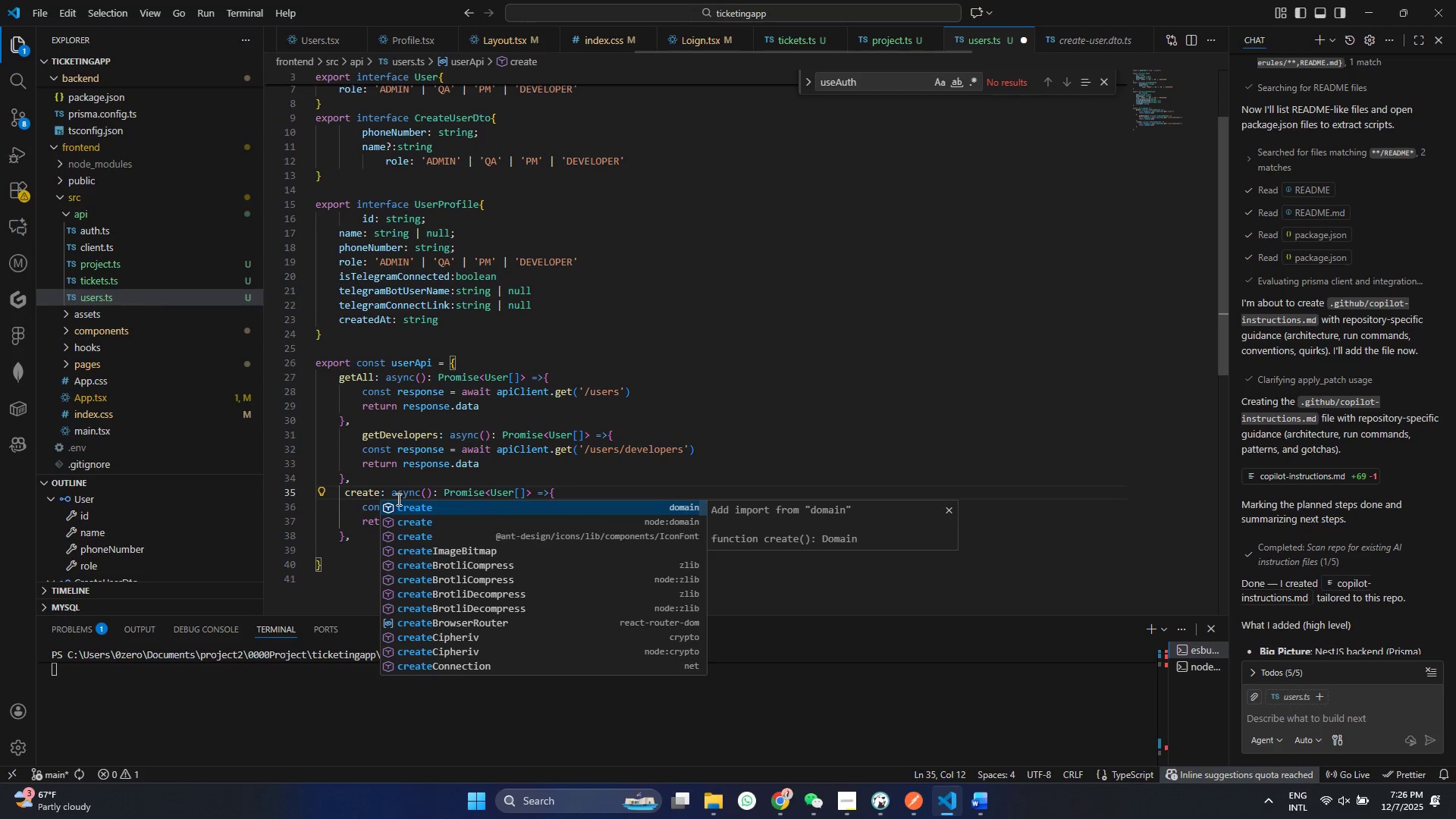 
hold_key(key=R, duration=14.5)
 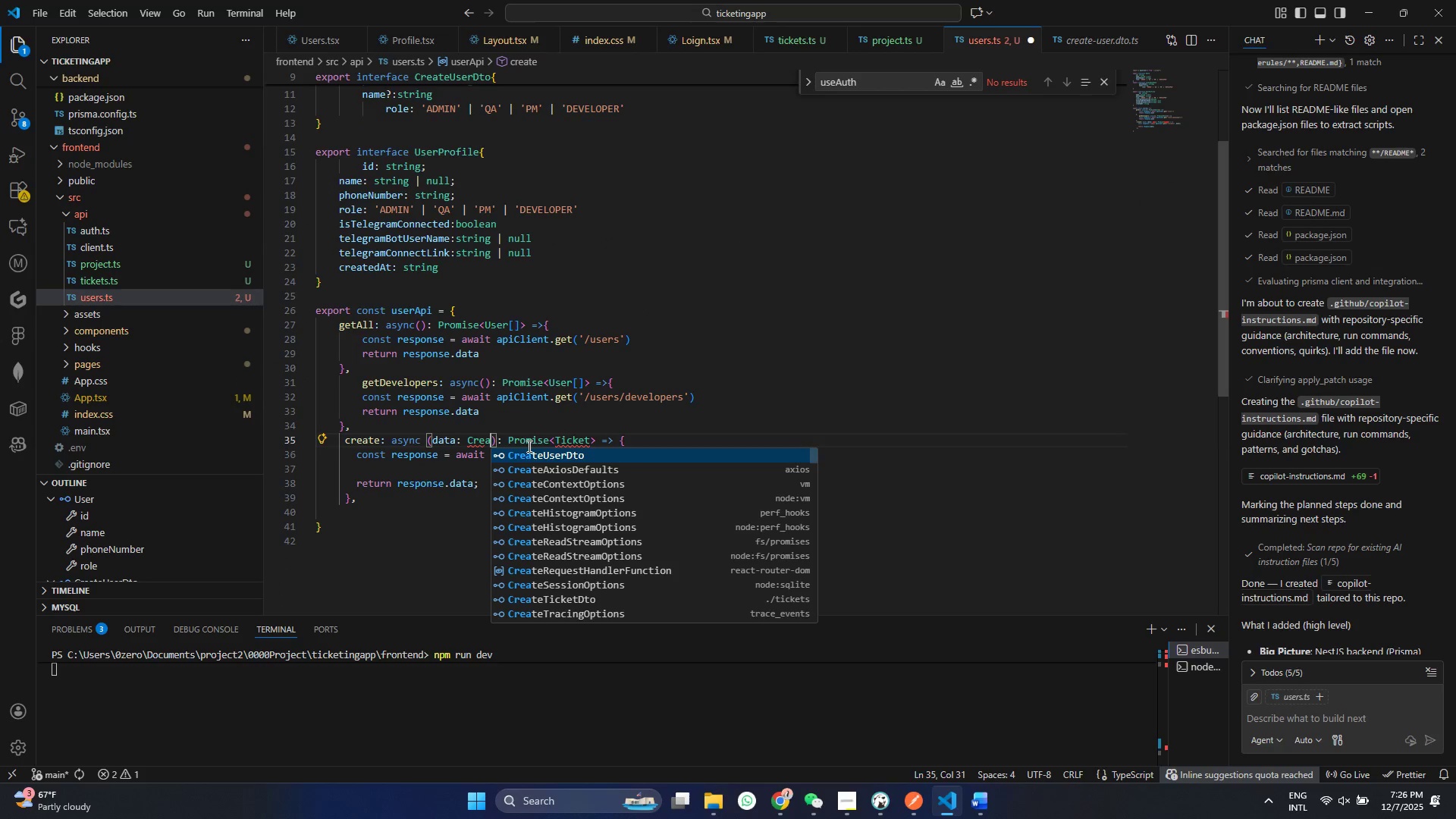 
key(Control+ControlLeft)
 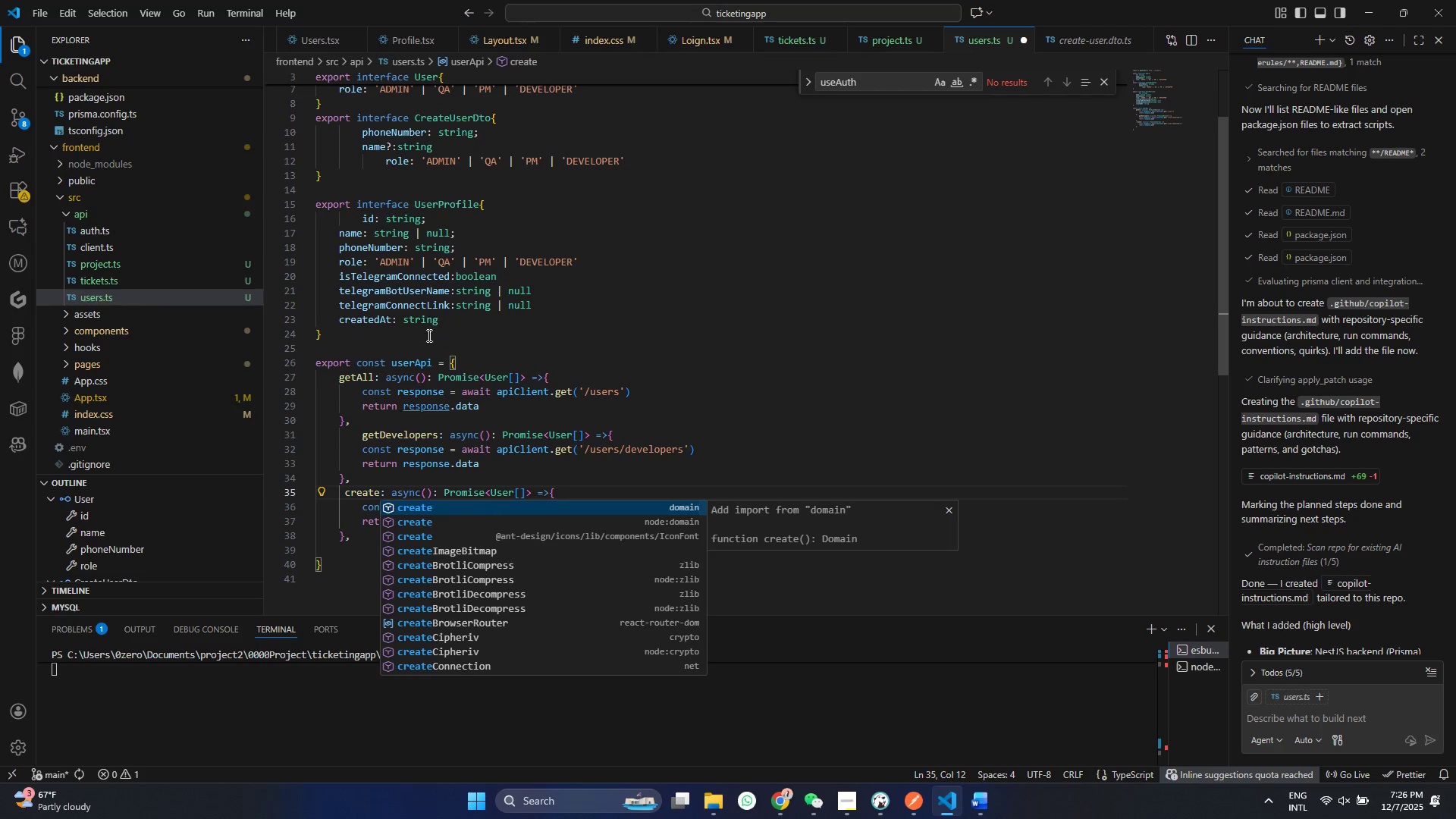 
key(Control+ControlLeft)
 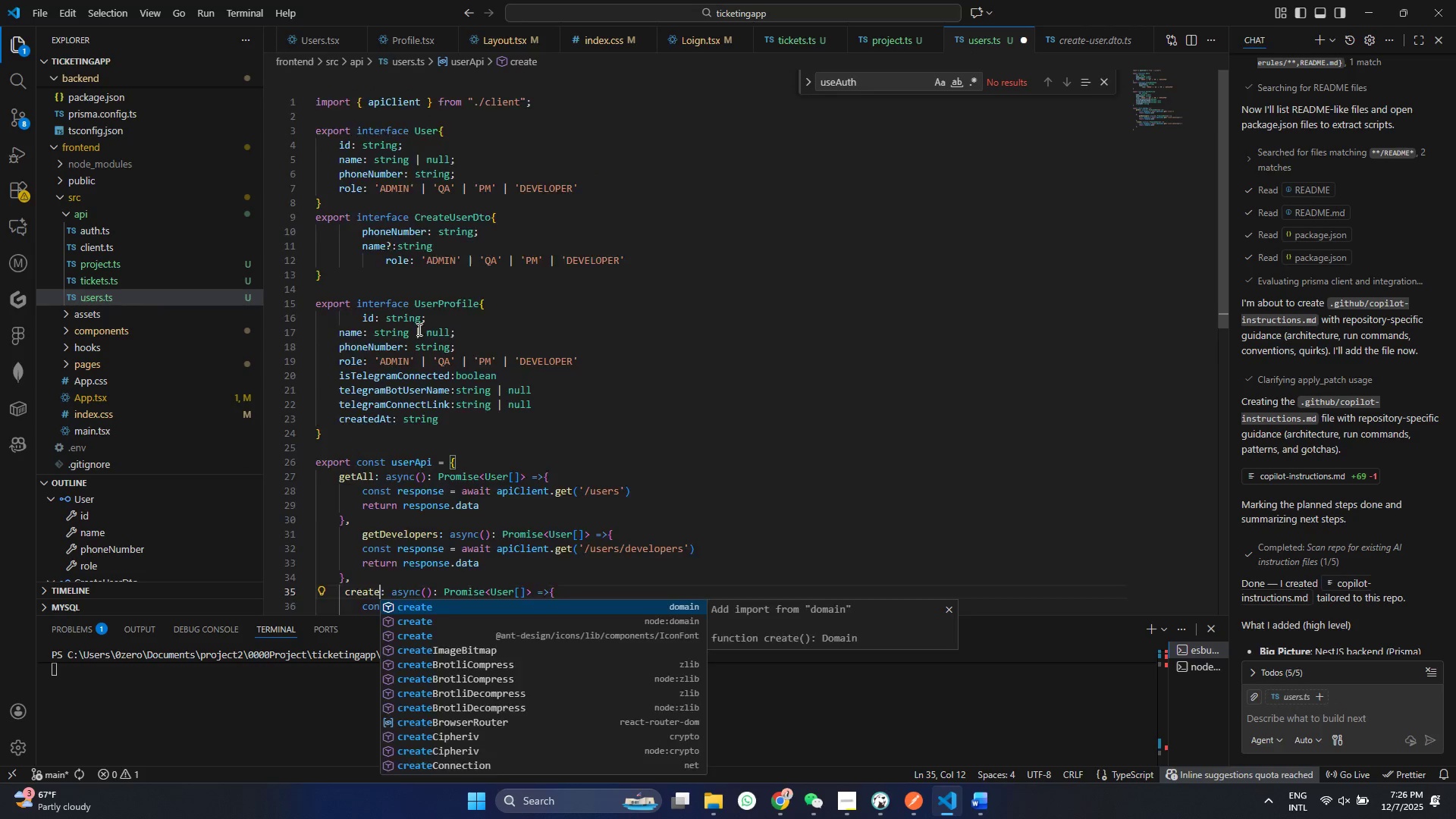 
scroll: coordinate [418, 329], scroll_direction: up, amount: 1.0
 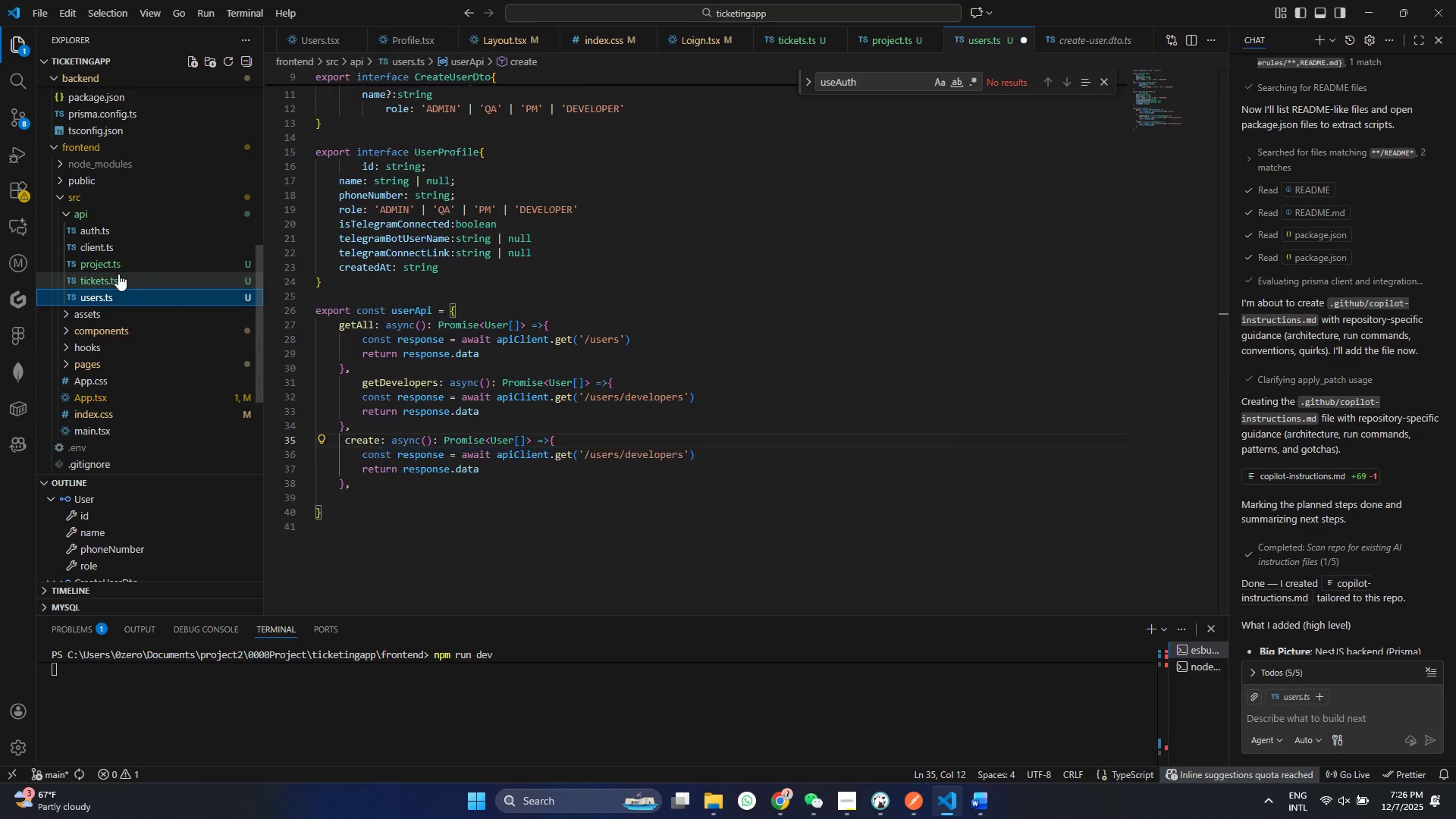 
left_click([118, 274])
 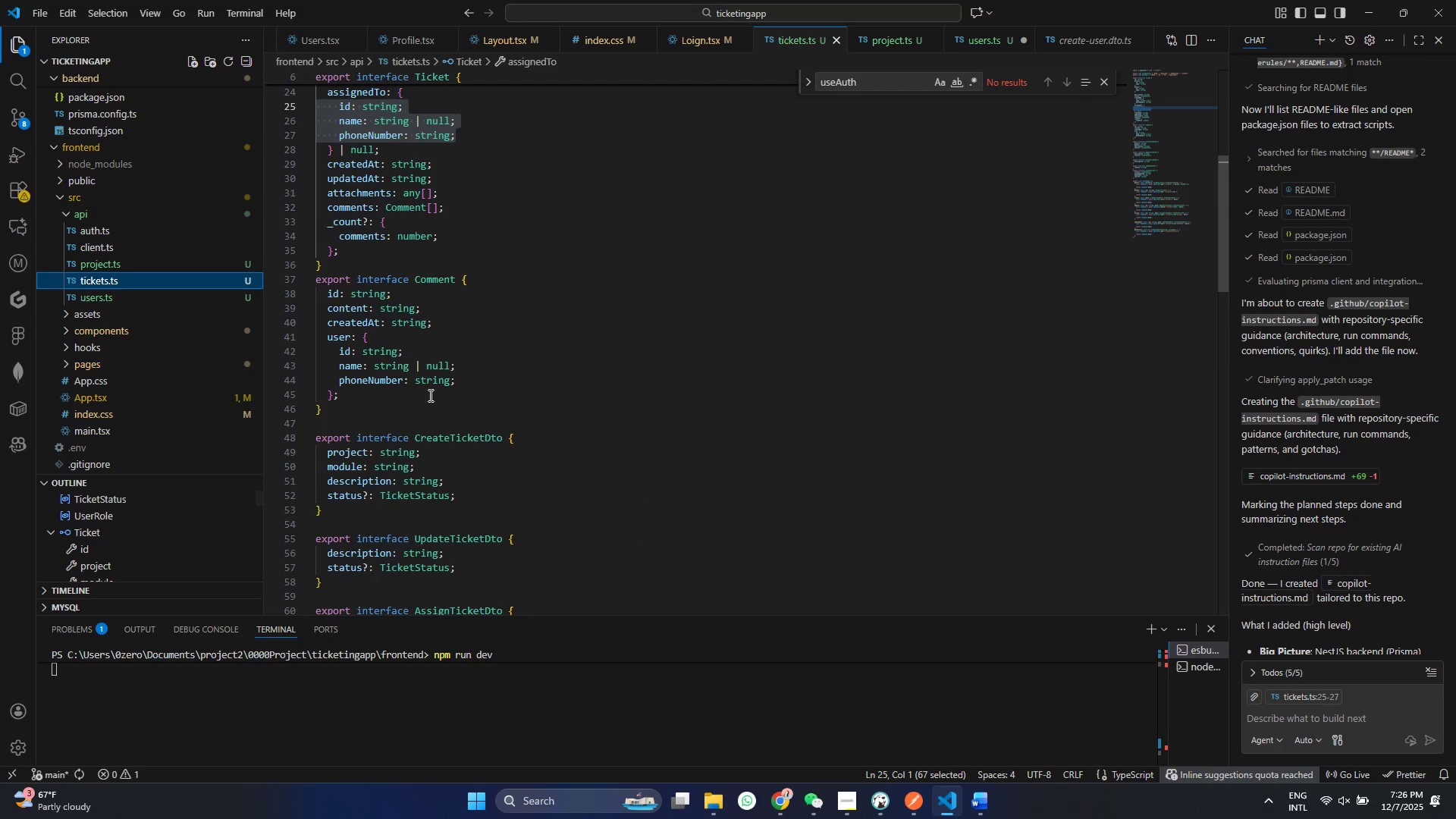 
scroll: coordinate [374, 391], scroll_direction: down, amount: 24.0
 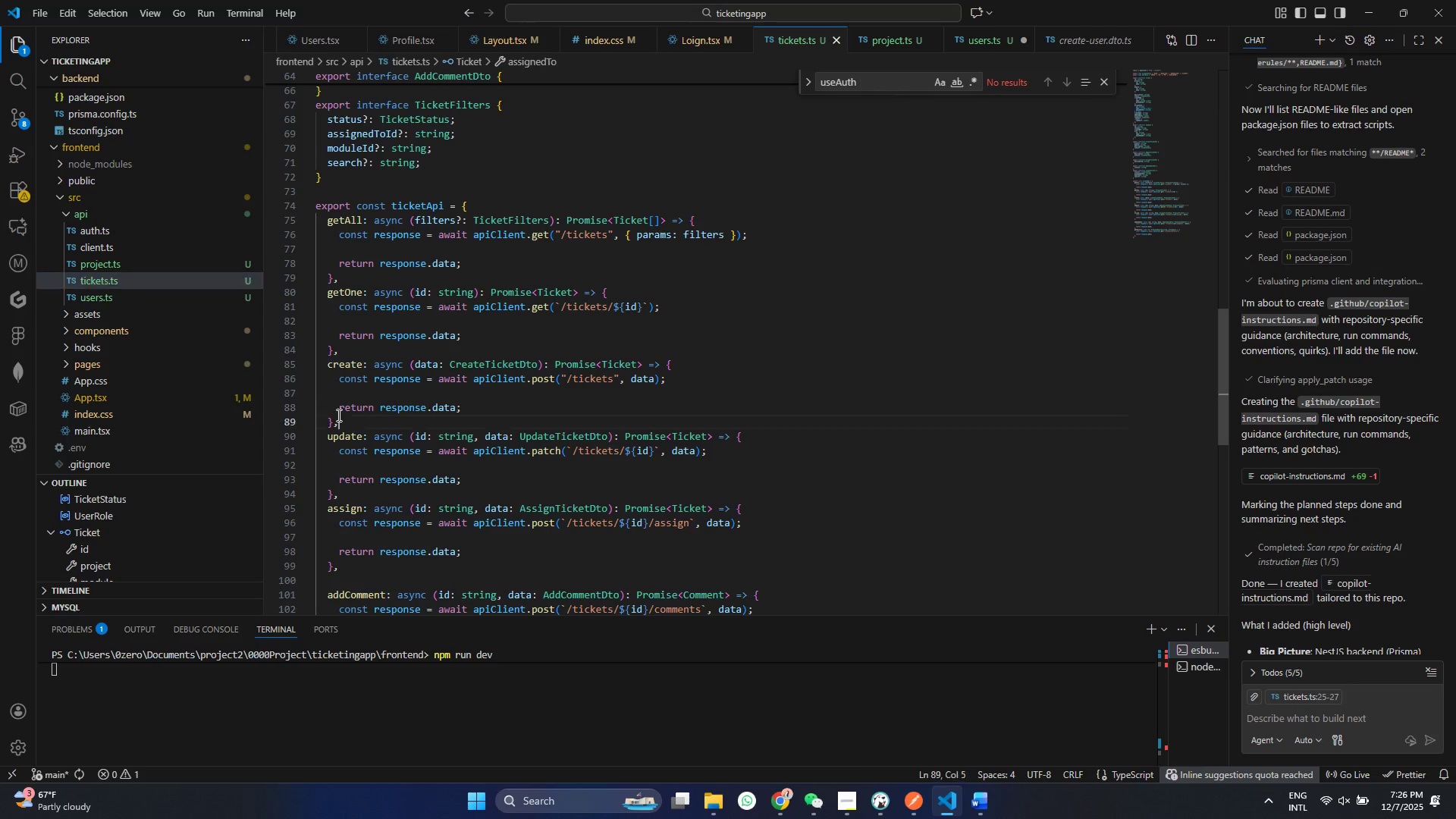 
left_click_drag(start_coordinate=[354, 422], to_coordinate=[306, 362])
 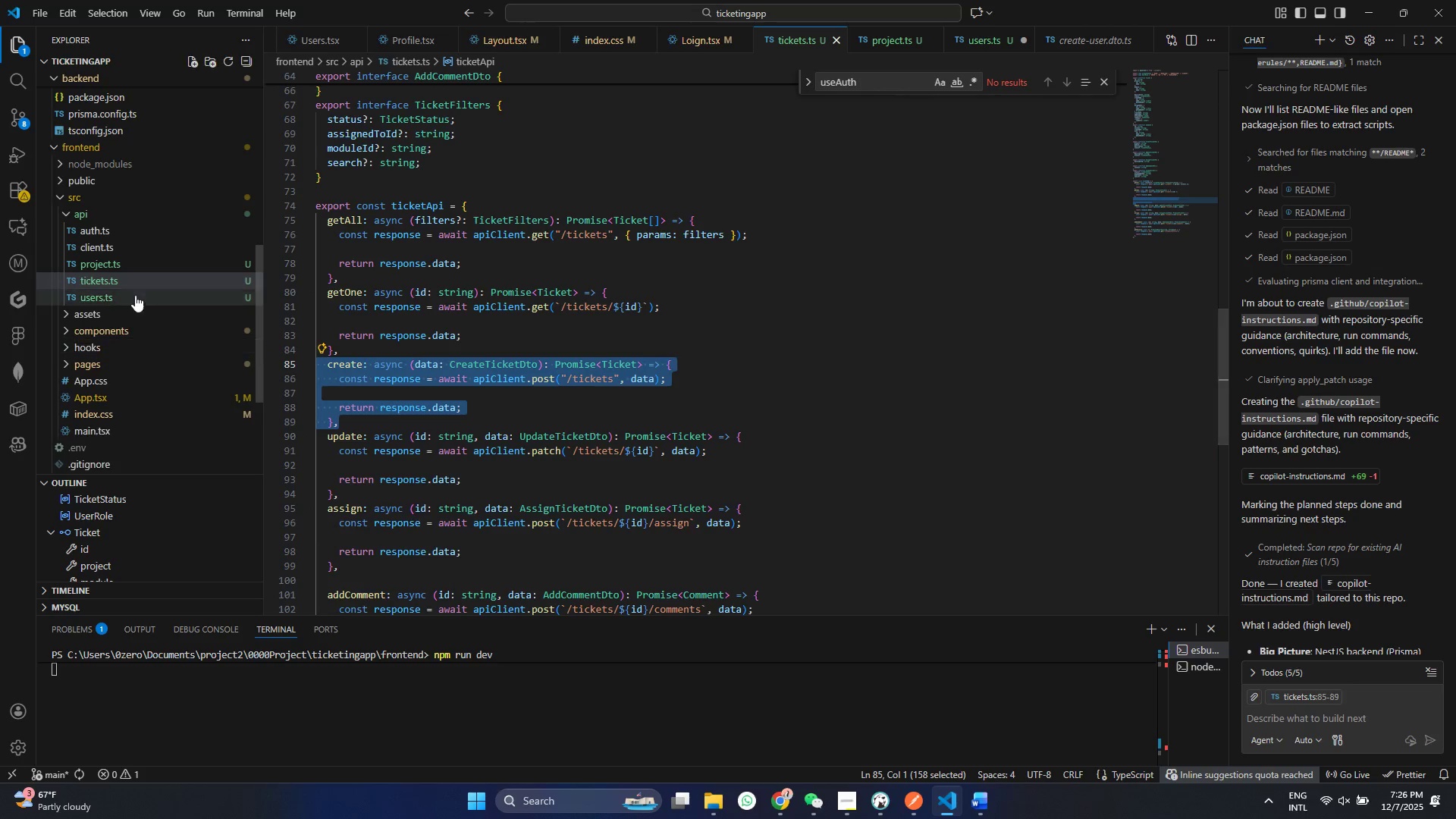 
key(Control+ControlLeft)
 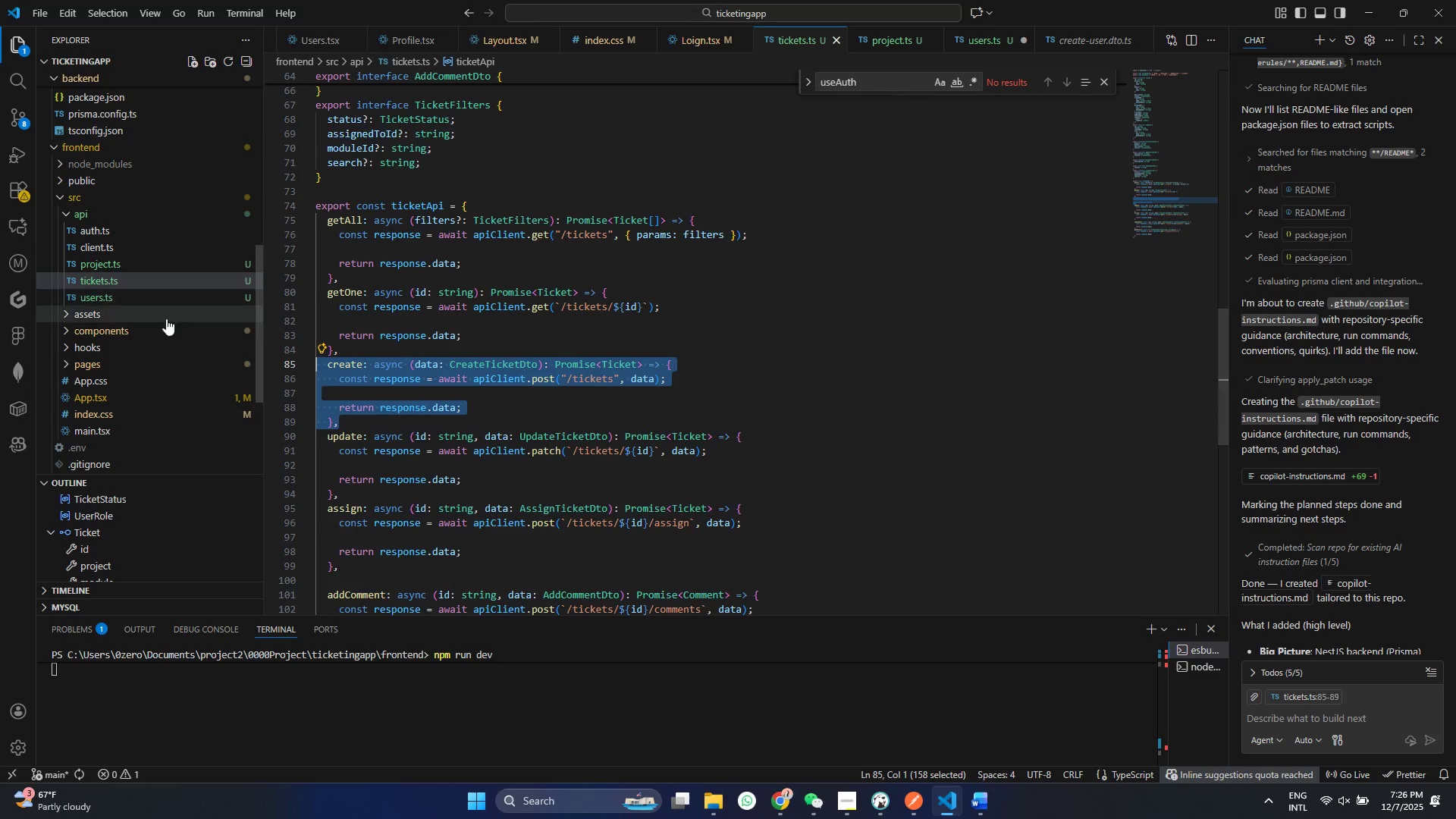 
key(Control+C)
 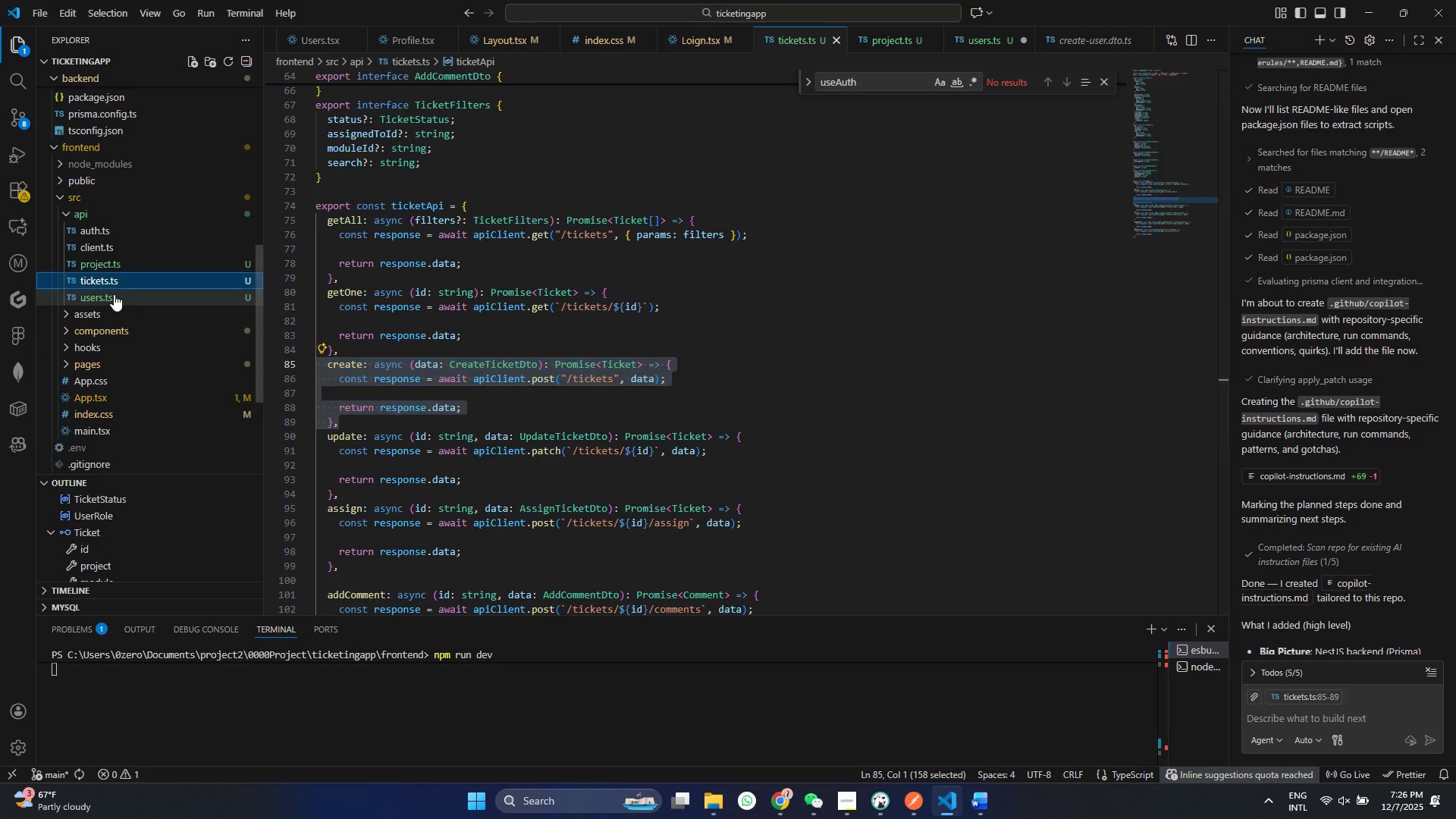 
left_click([114, 294])
 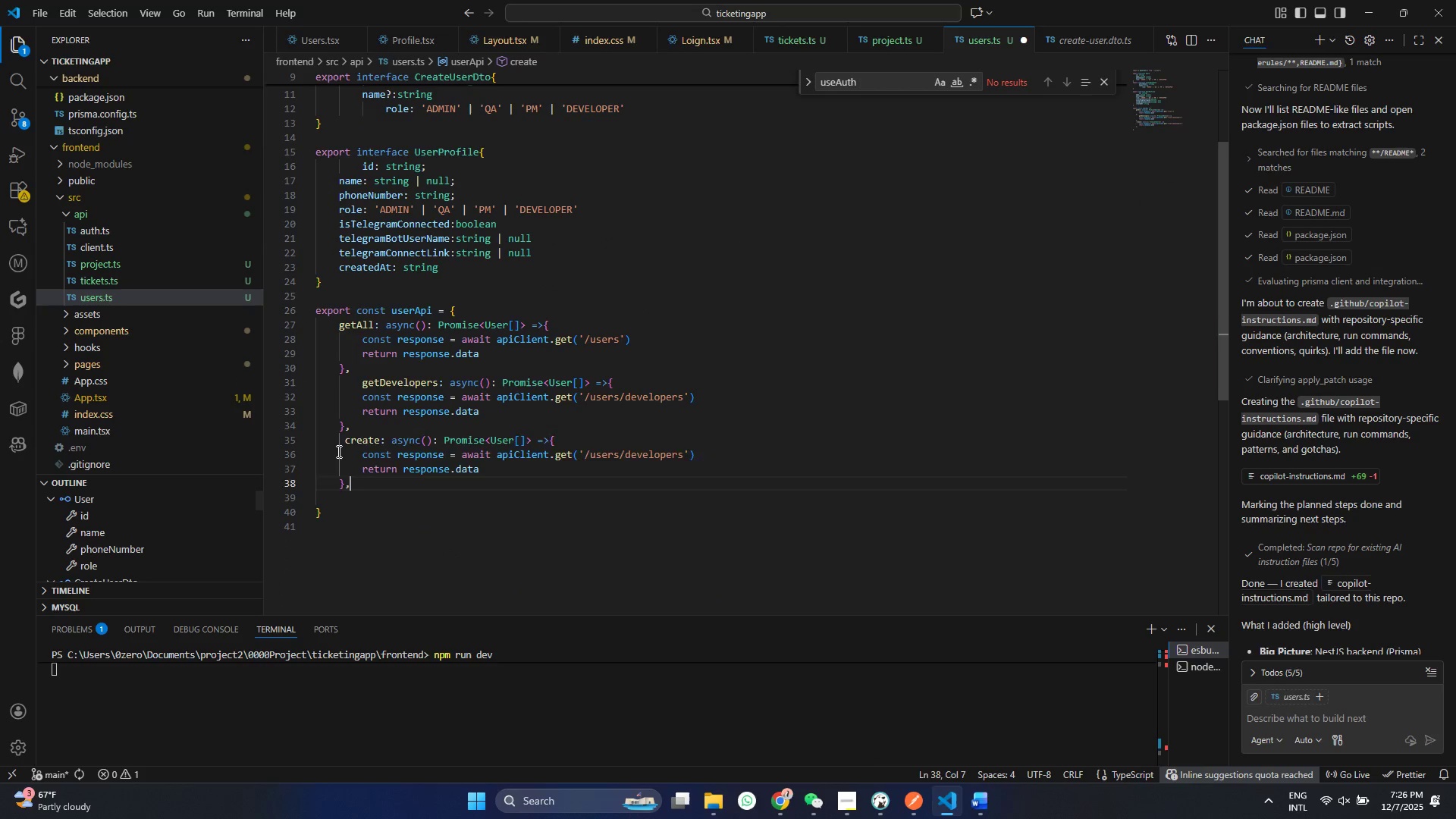 
left_click_drag(start_coordinate=[359, 488], to_coordinate=[331, 434])
 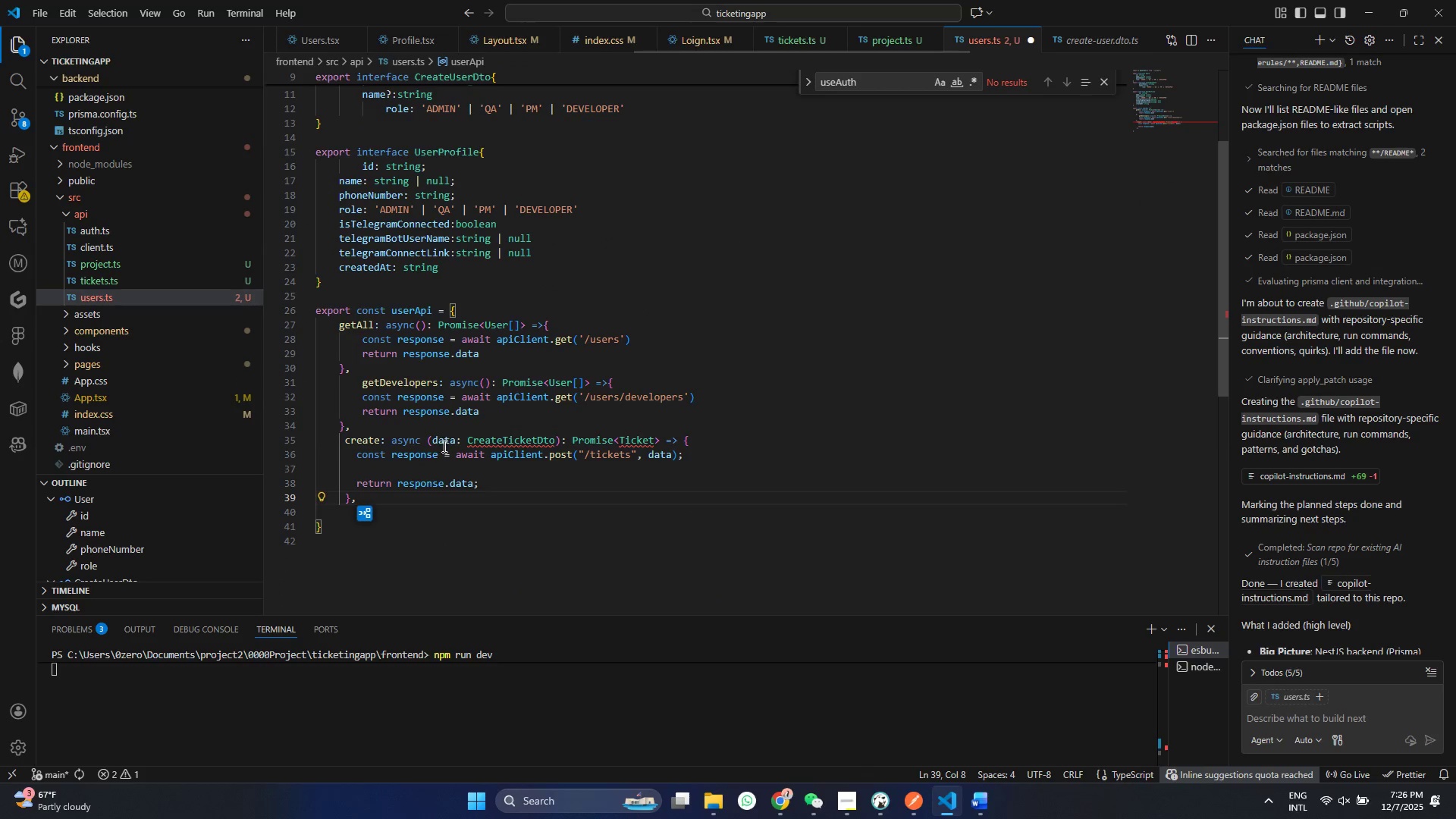 
key(Control+V)
 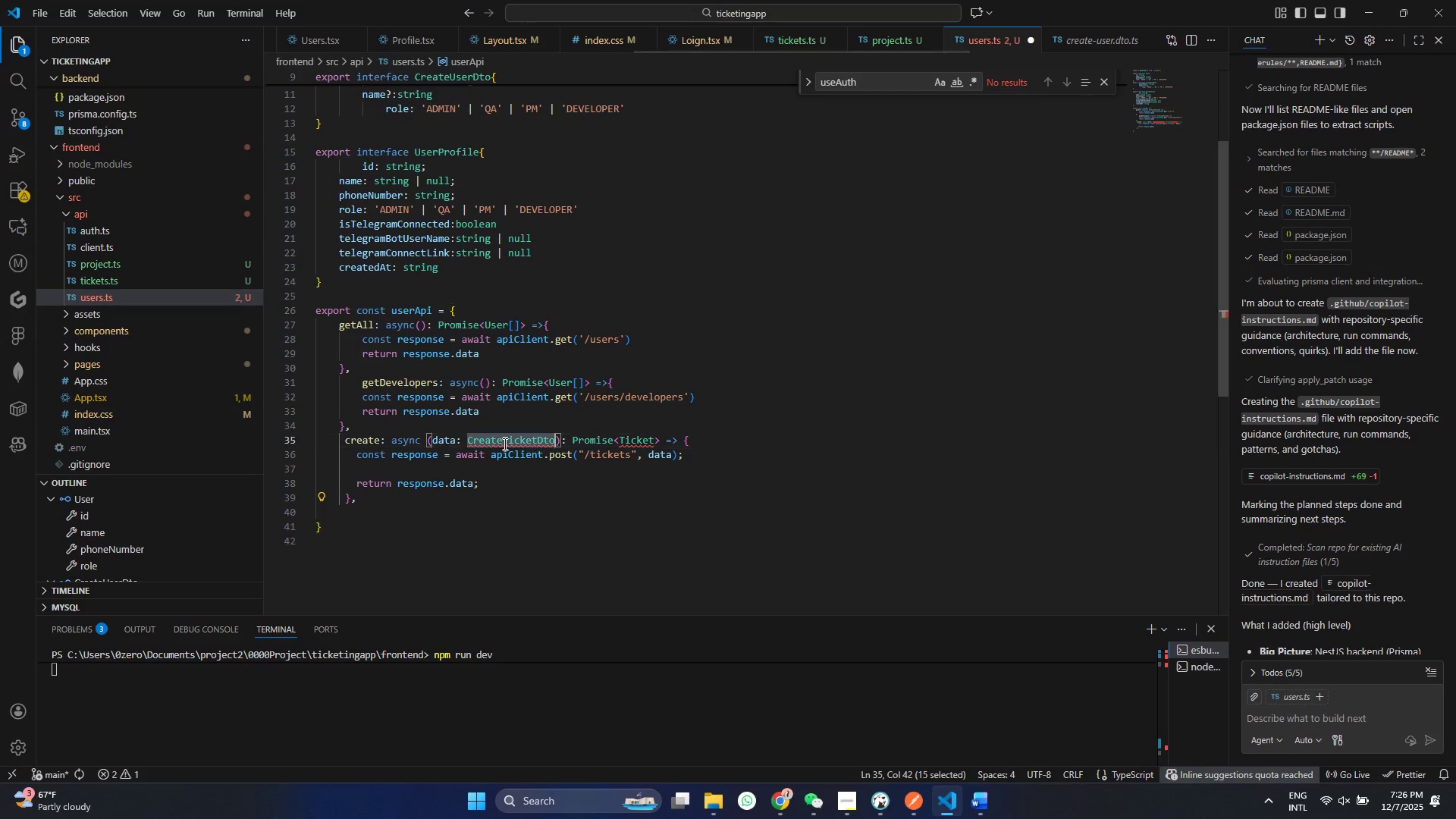 
double_click([504, 444])
 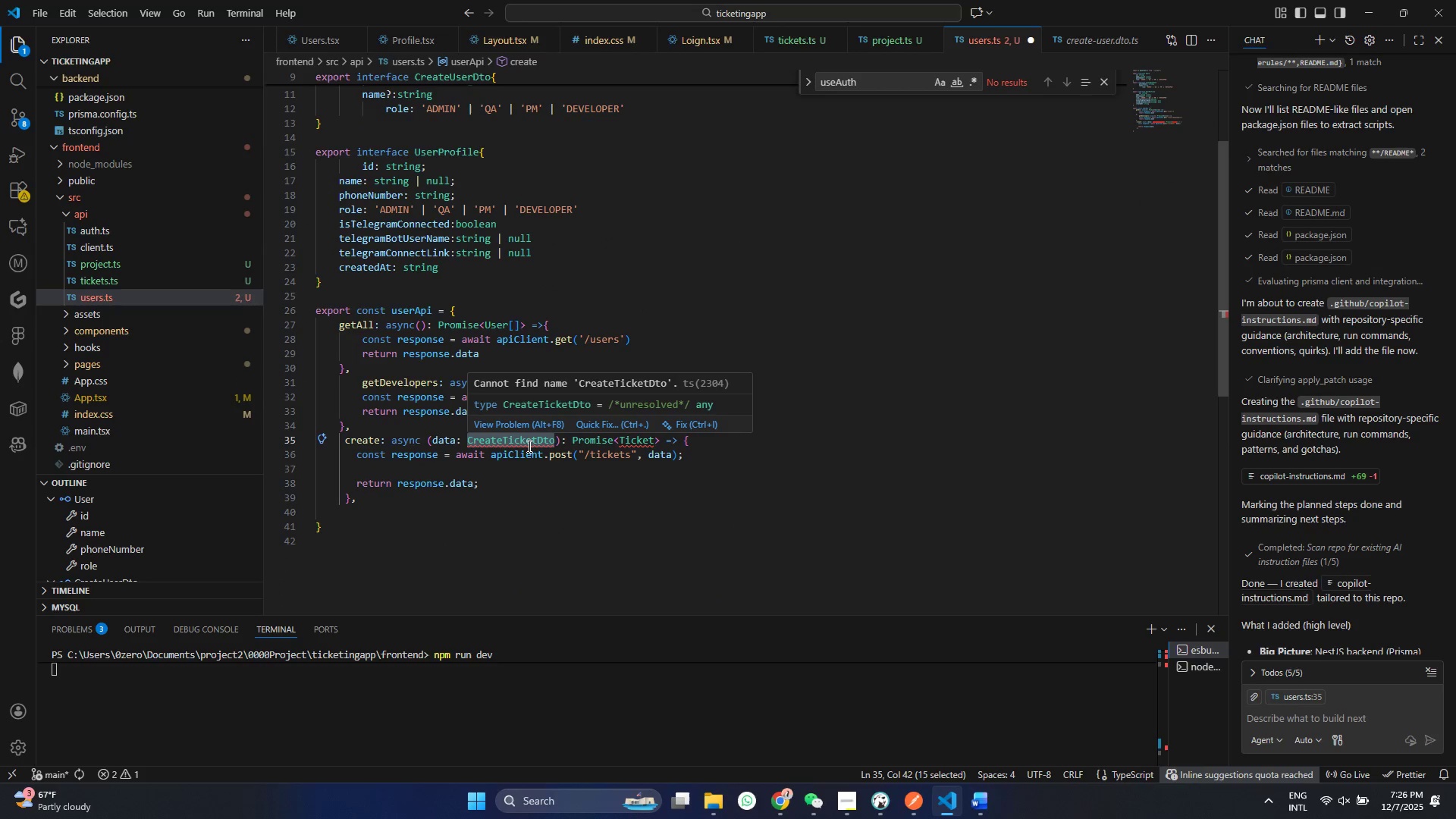 
type(Cea)
 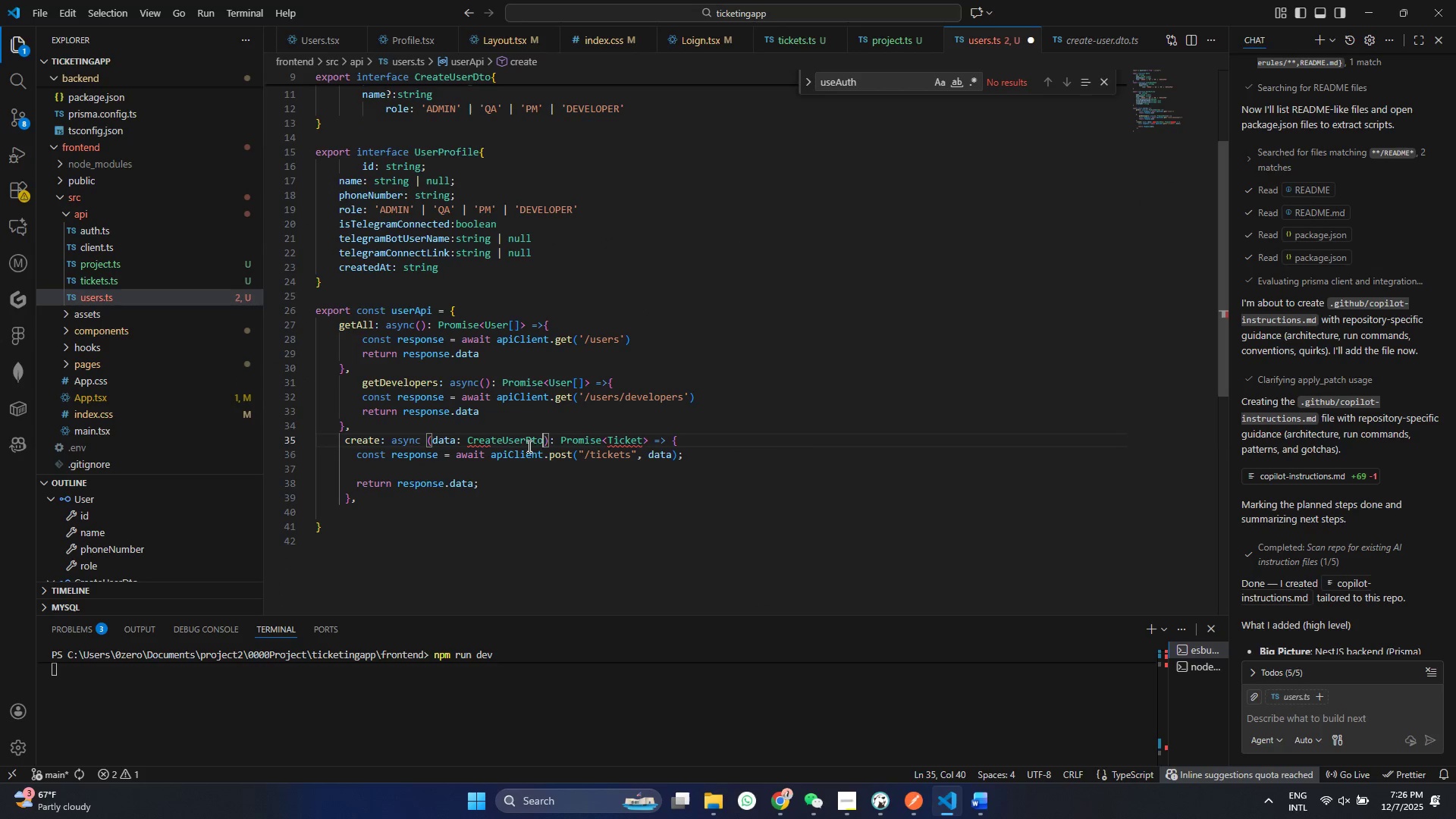 
key(Enter)
 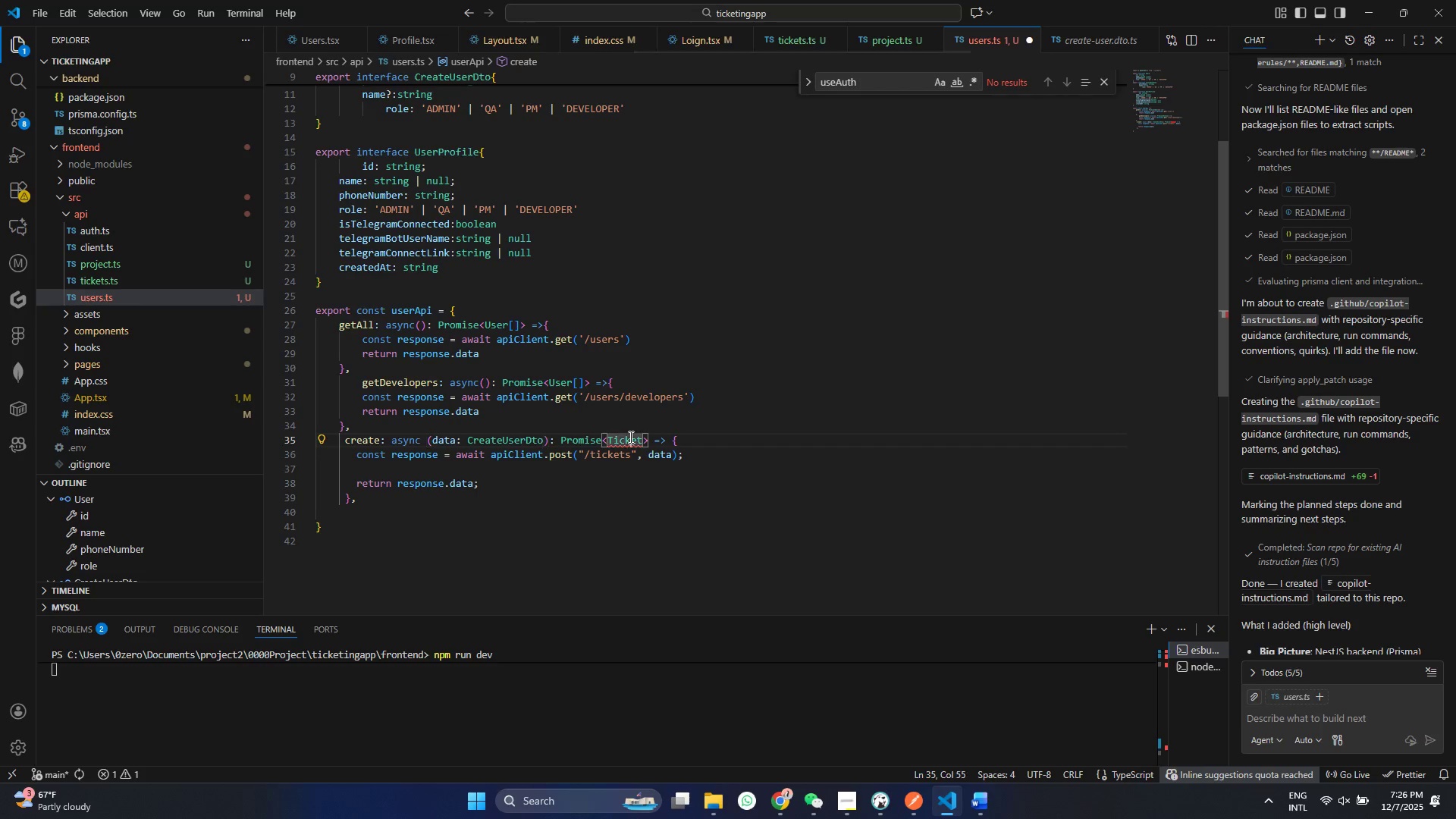 
double_click([629, 437])
 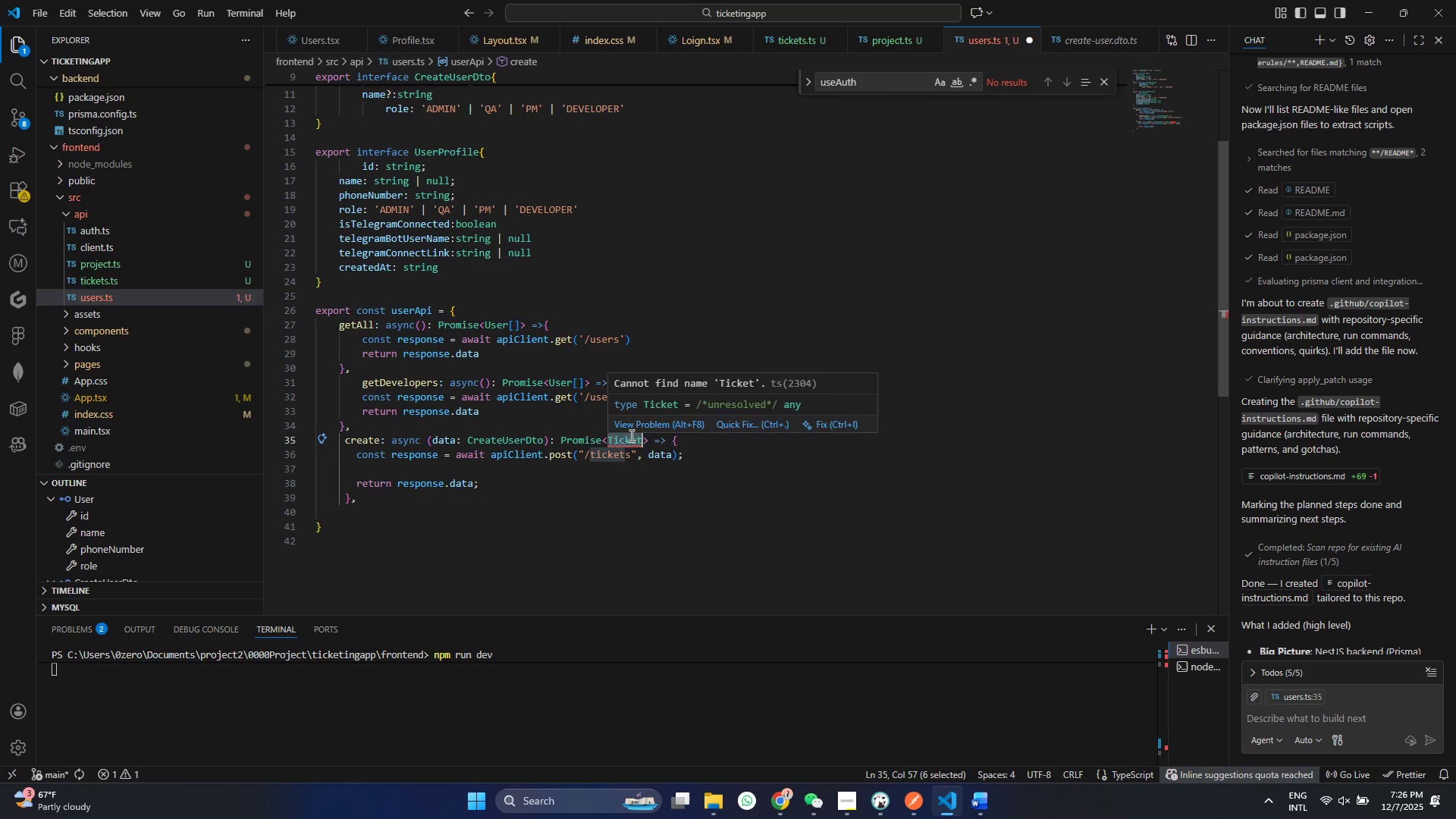 
type(USe)
 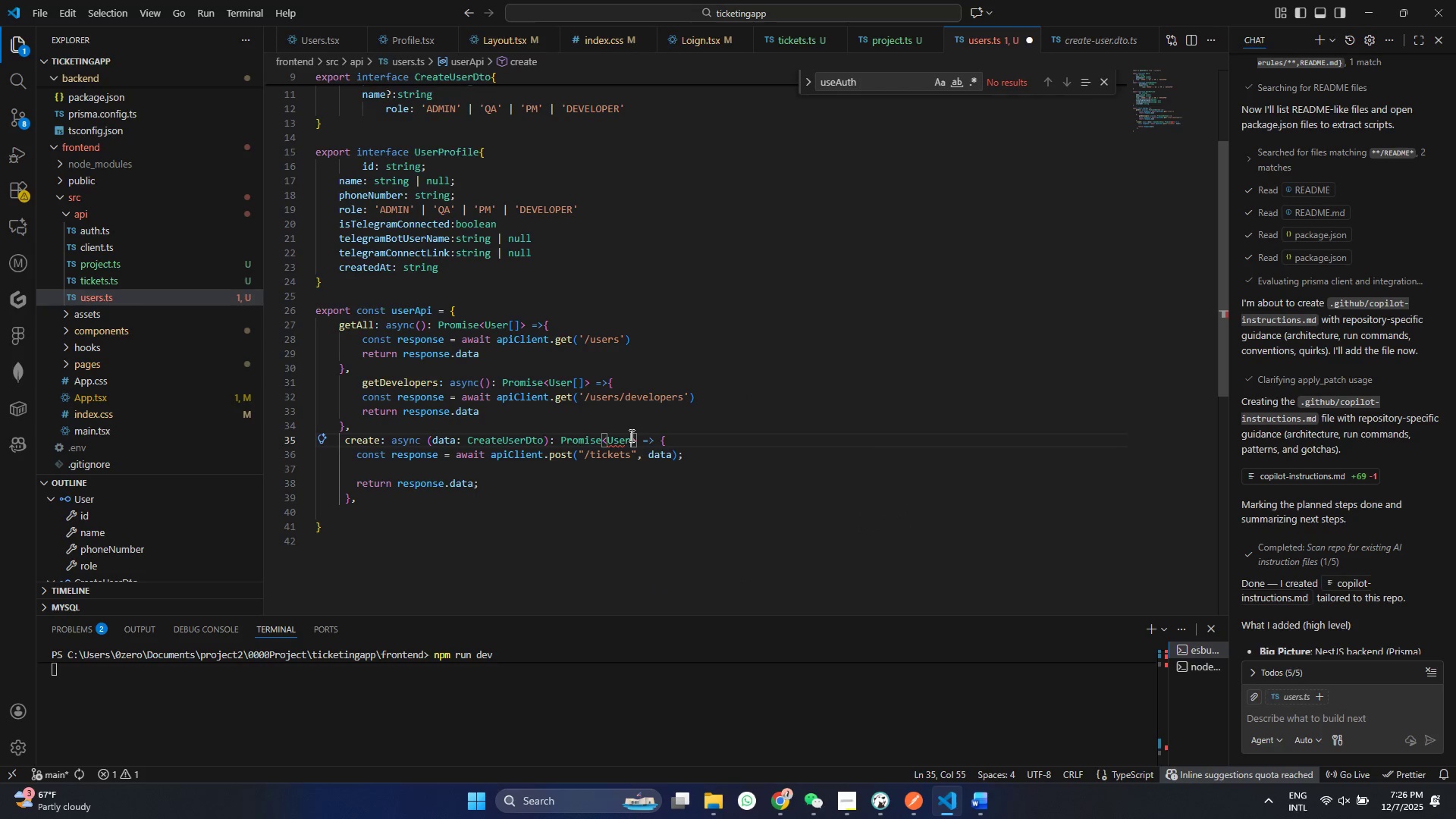 
key(Enter)
 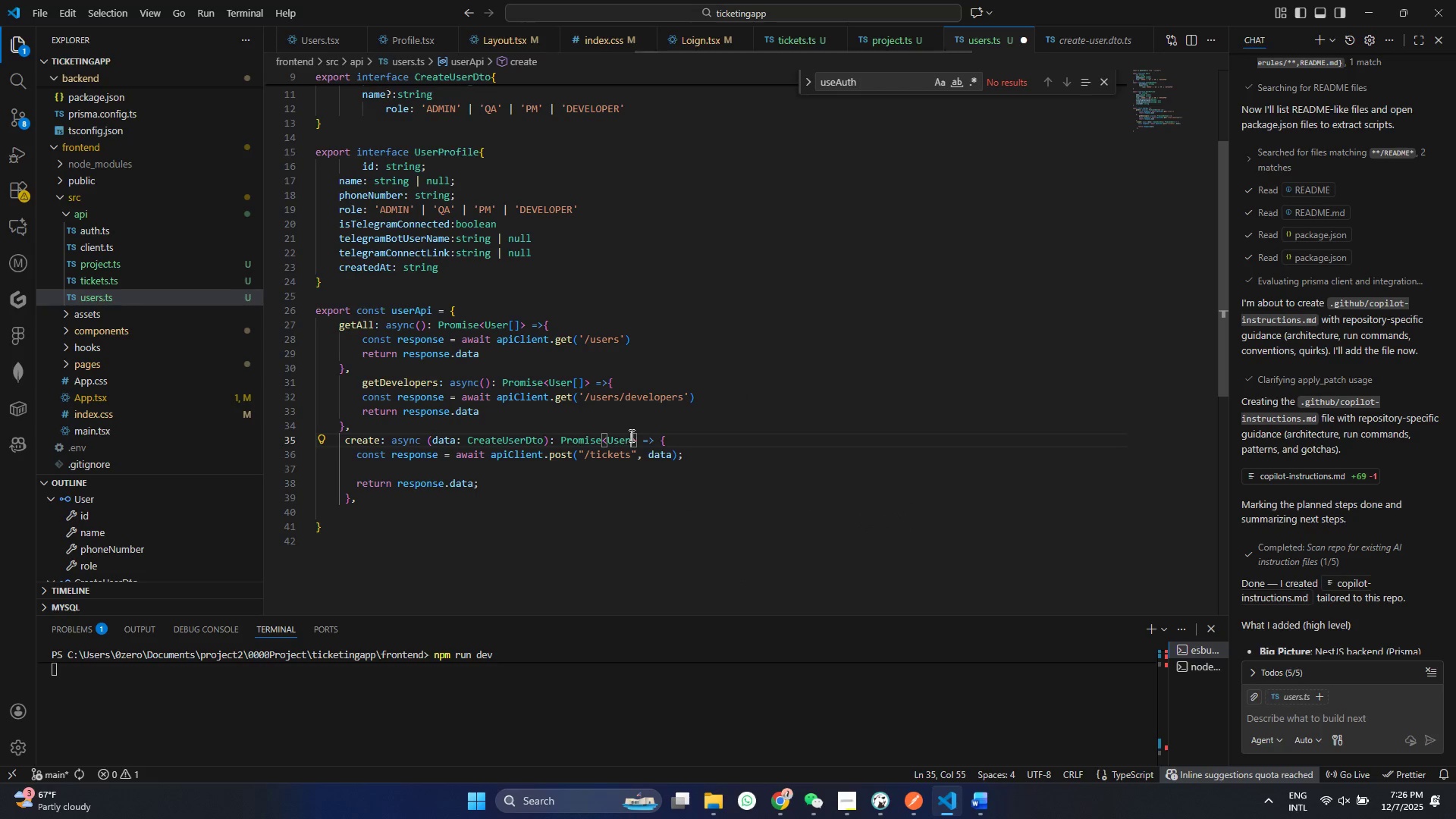 
key(Control+S)
 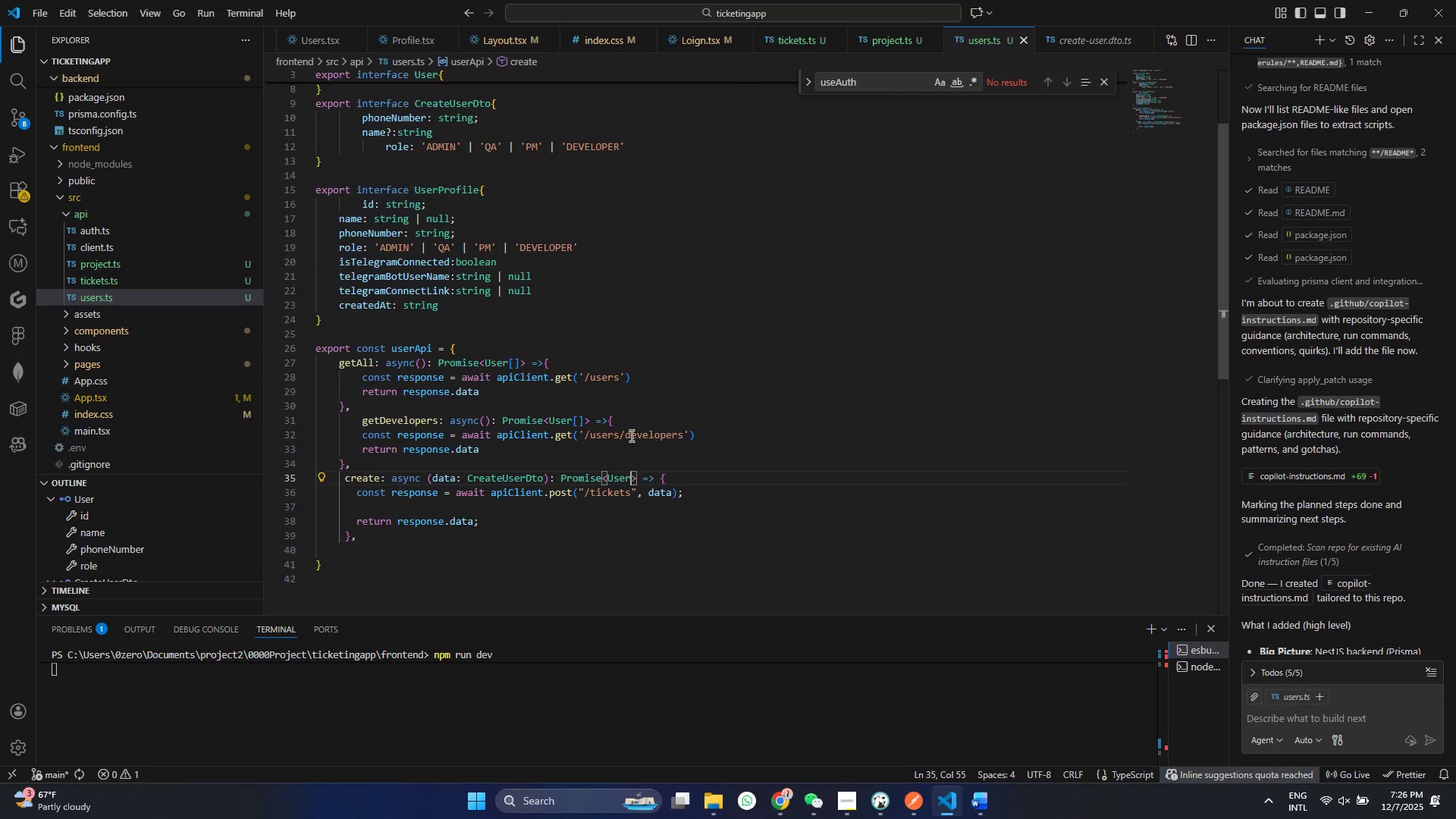 
scroll: coordinate [630, 435], scroll_direction: up, amount: 1.0
 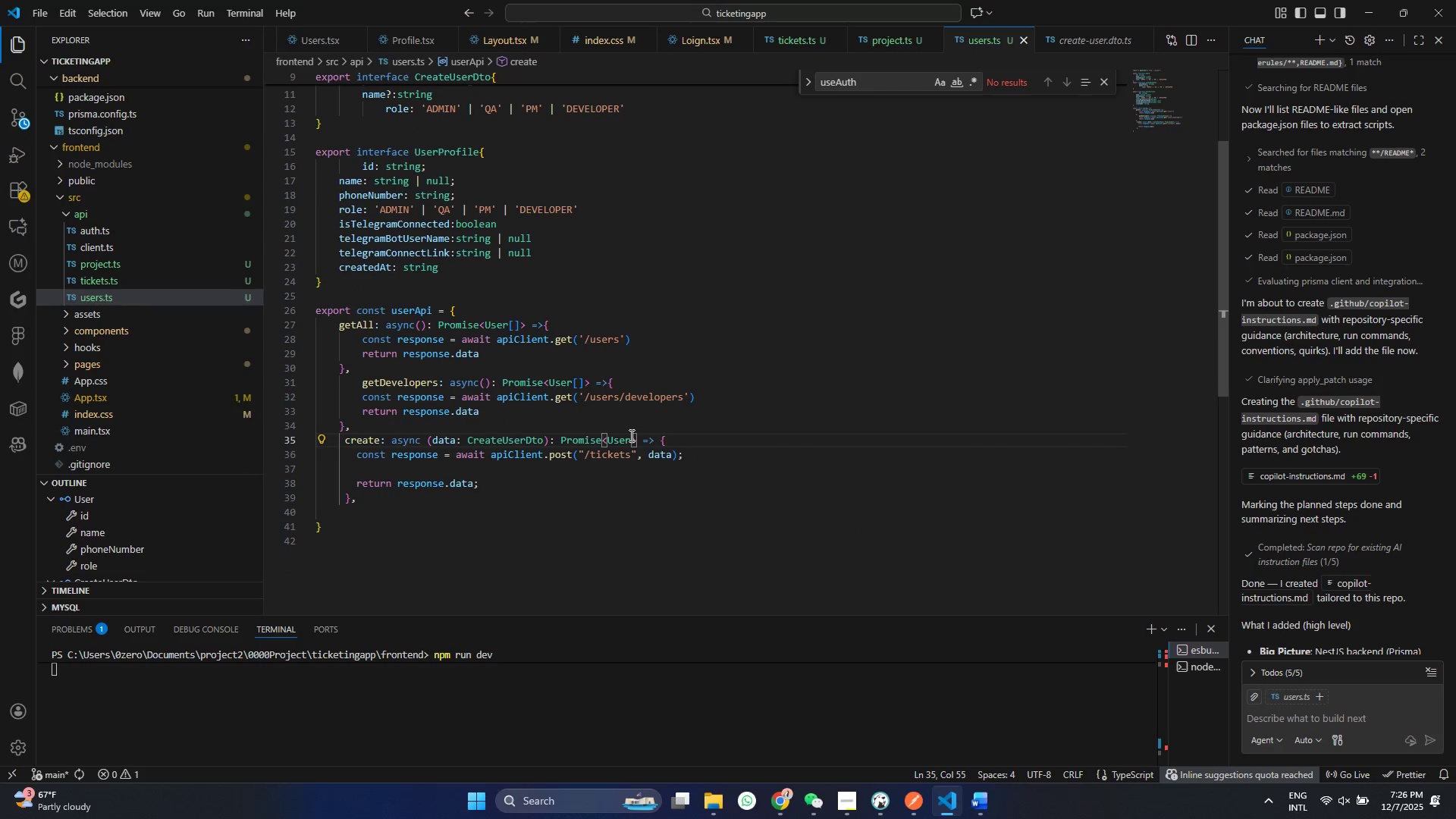 
scroll: coordinate [630, 435], scroll_direction: down, amount: 1.0
 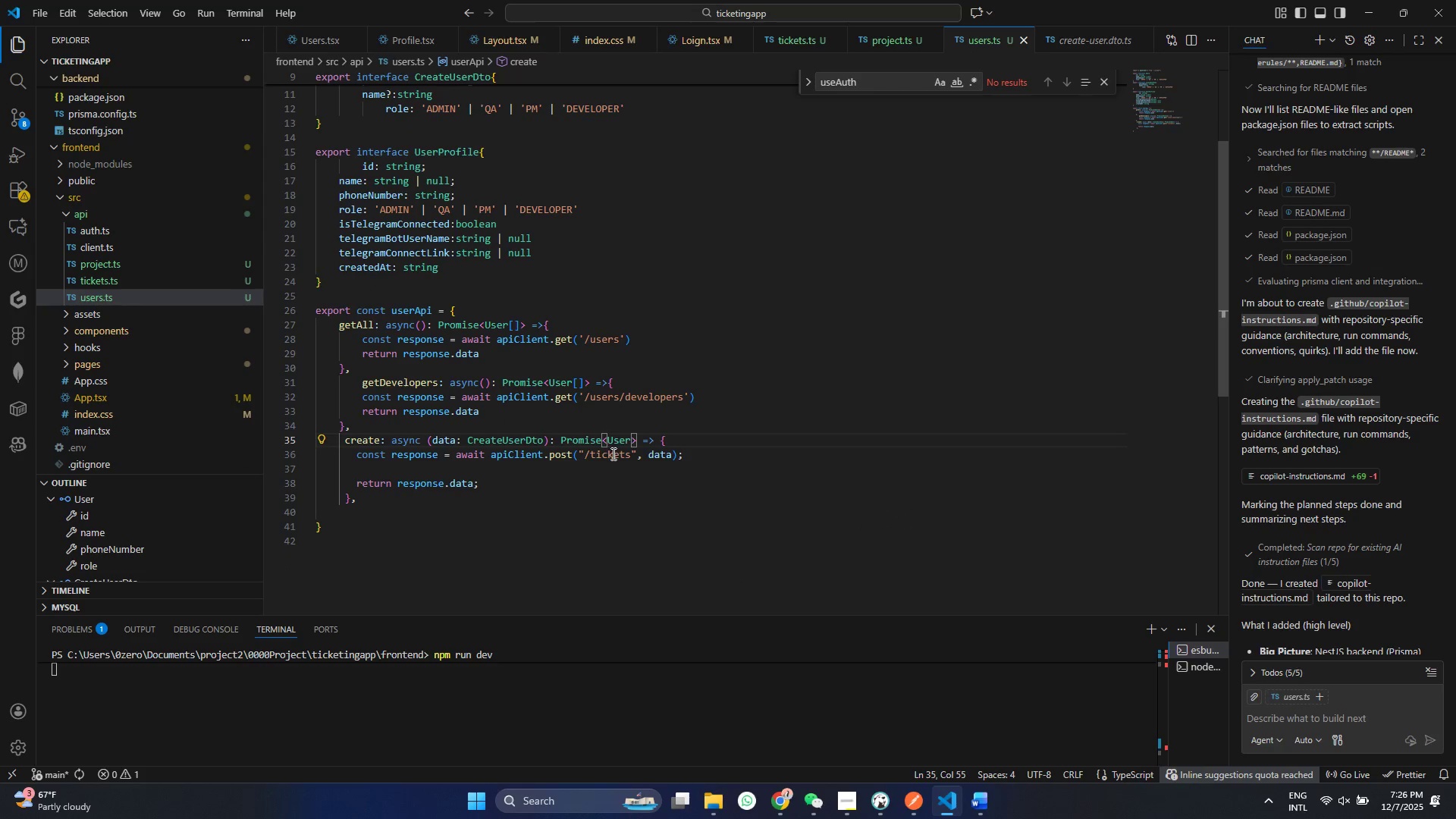 
double_click([612, 453])
 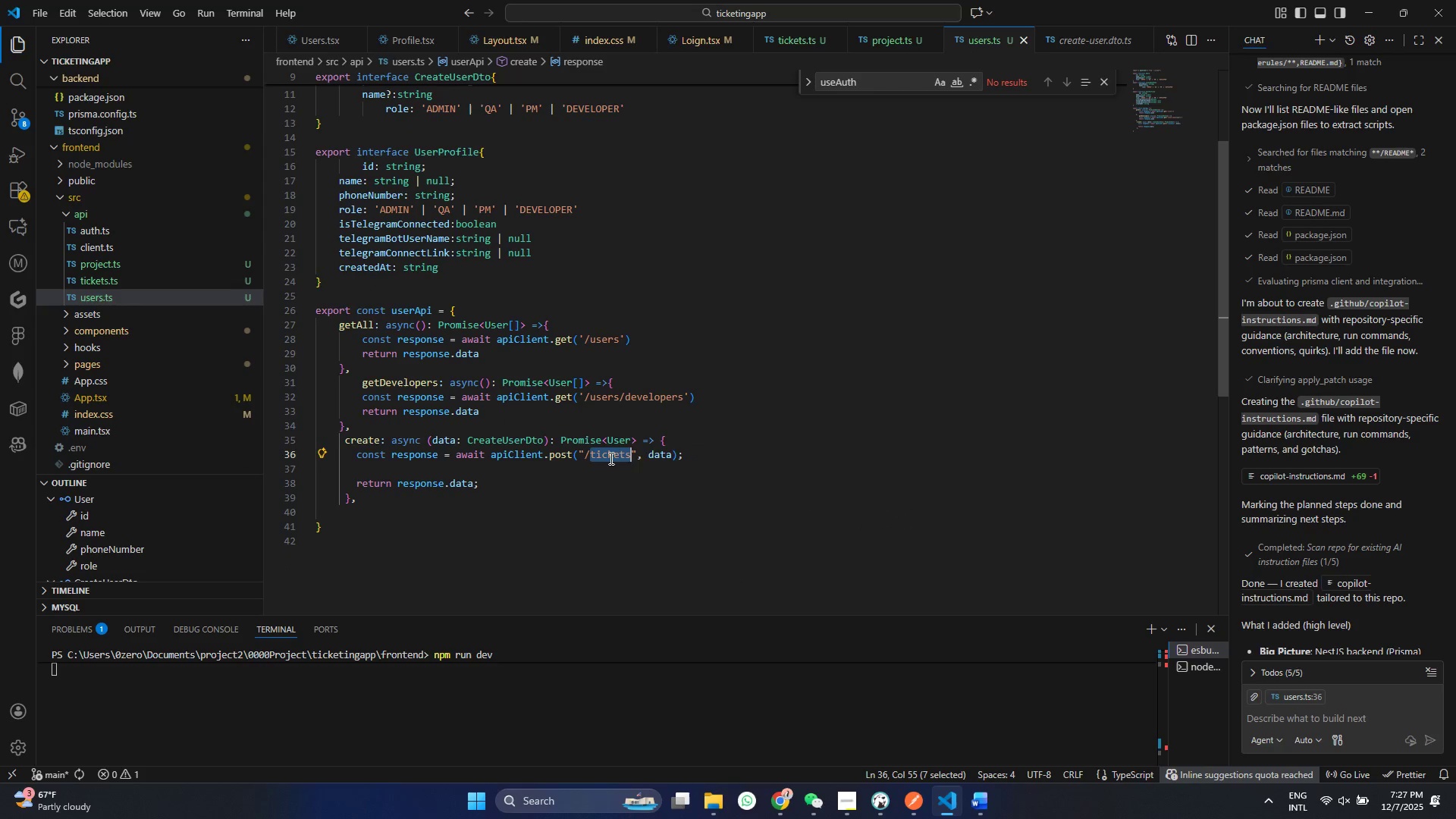 
type(users)
 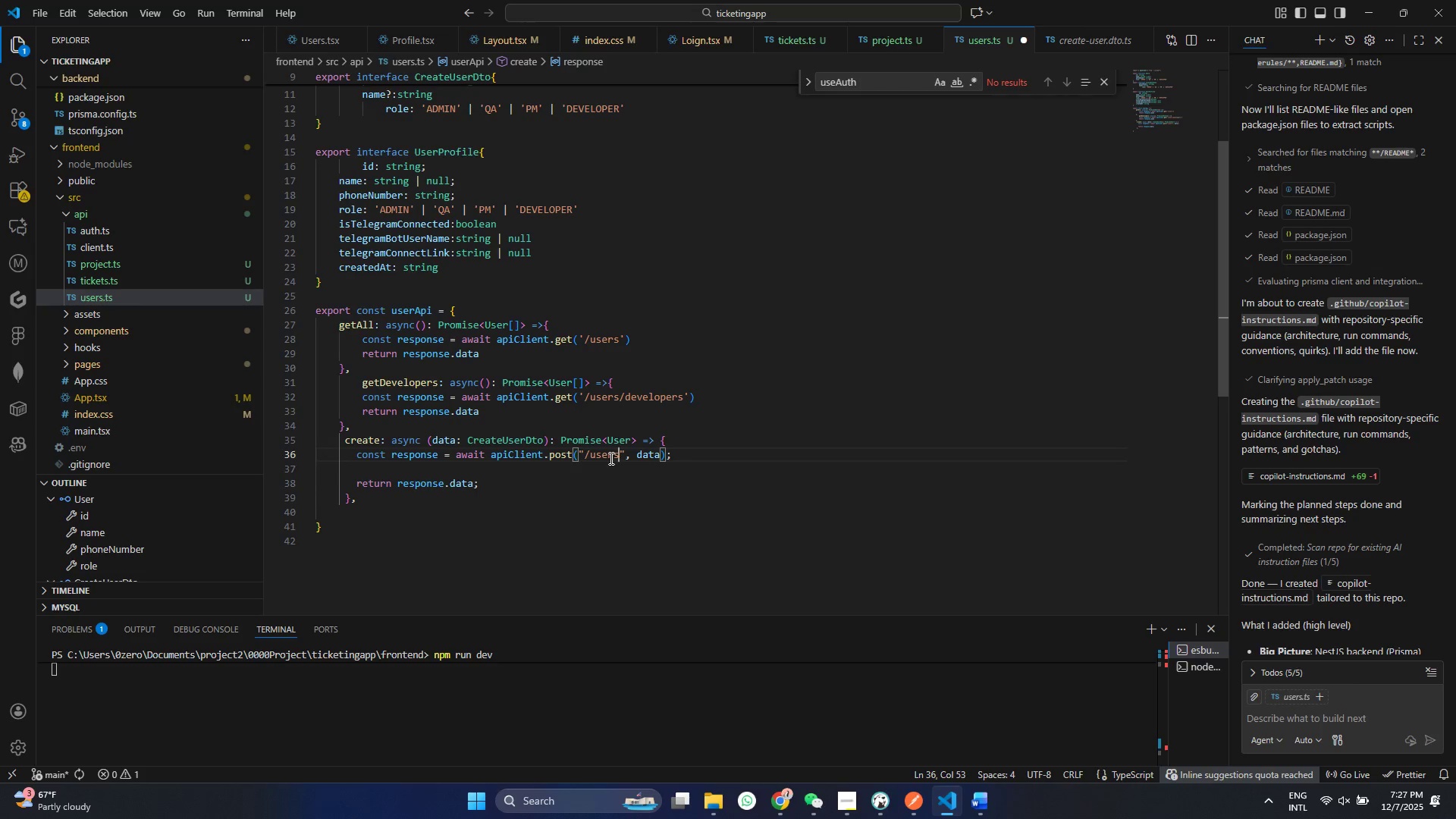 
key(Control+S)
 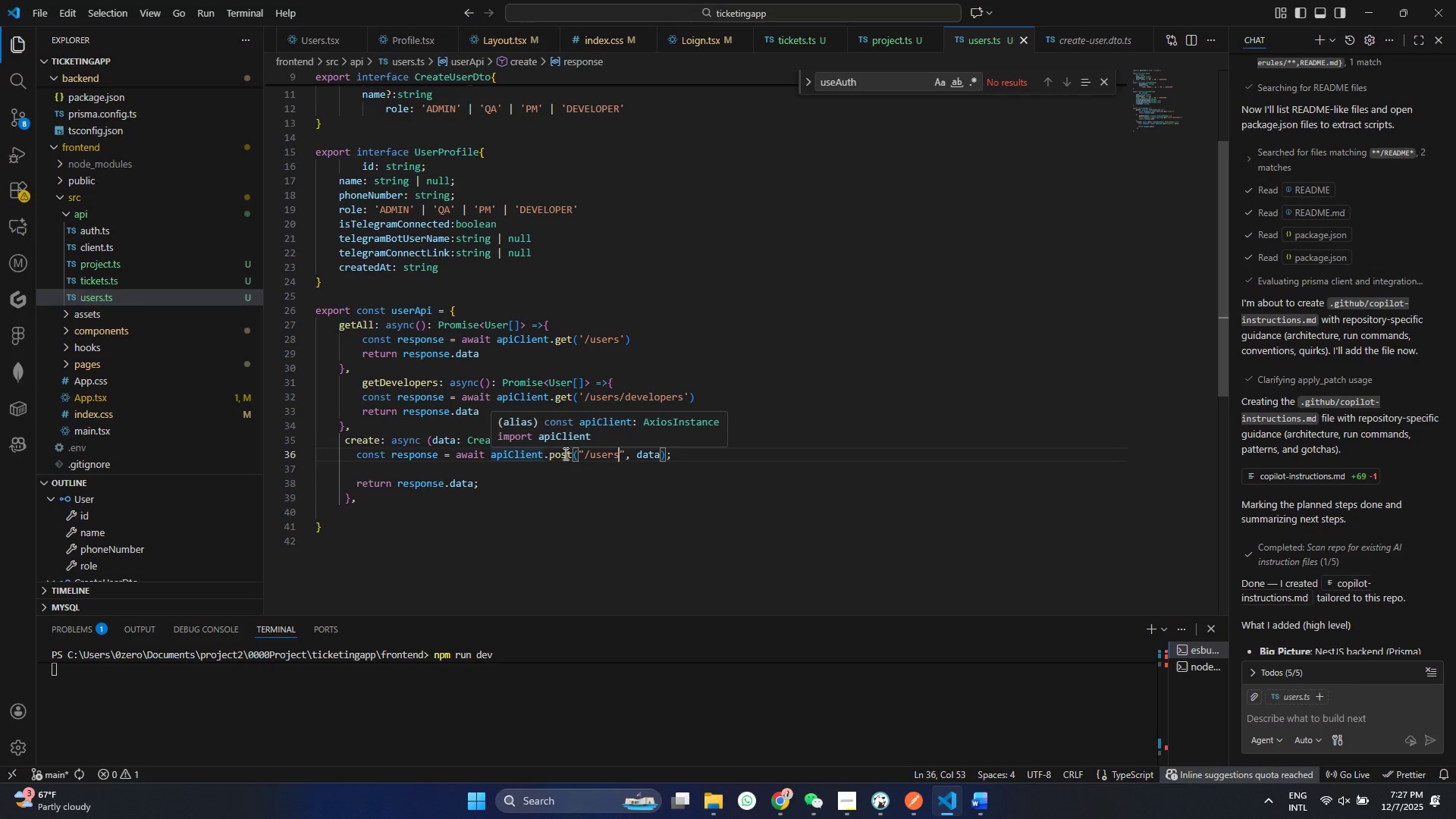 
left_click([564, 453])
 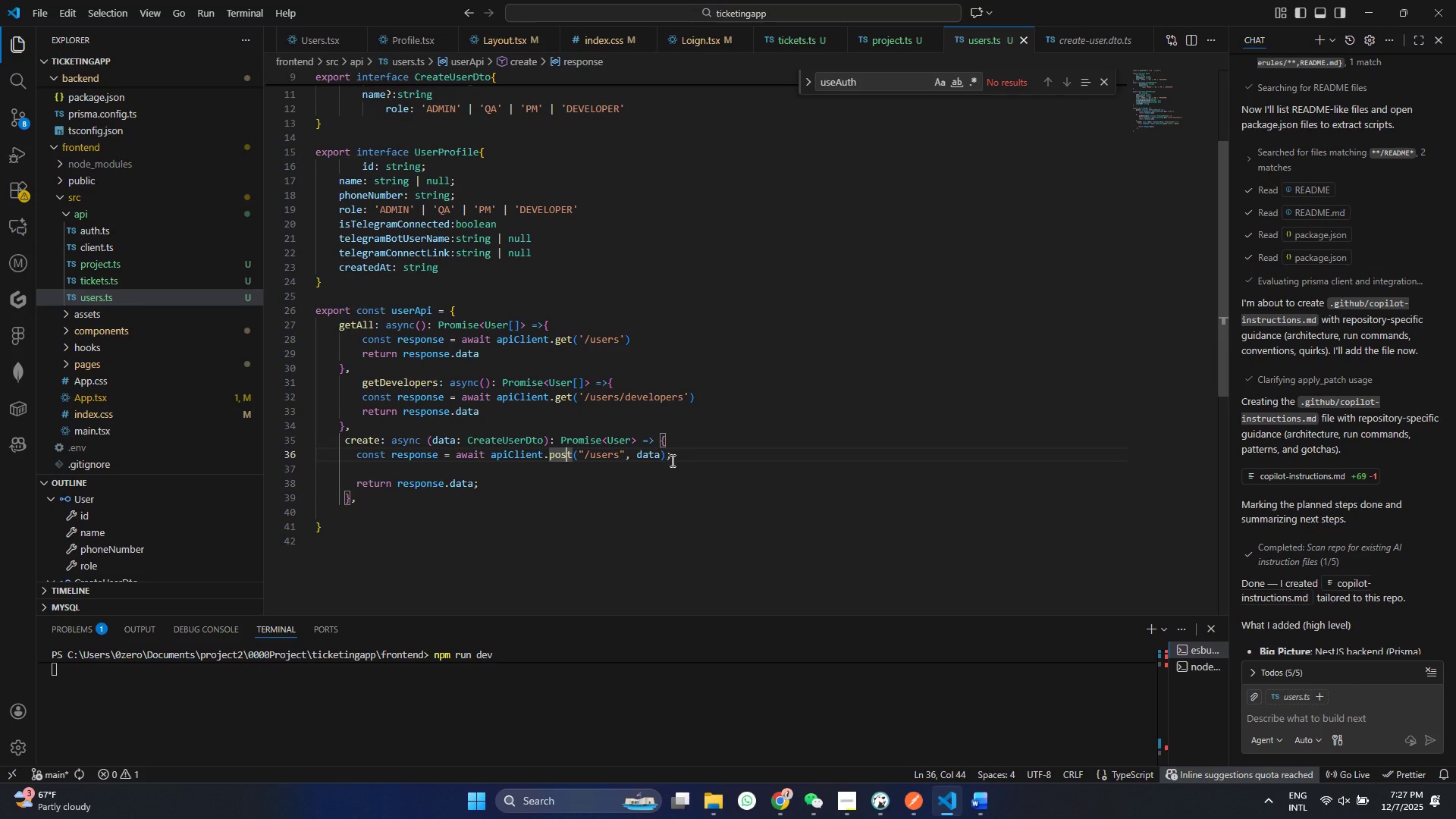 
left_click([671, 460])
 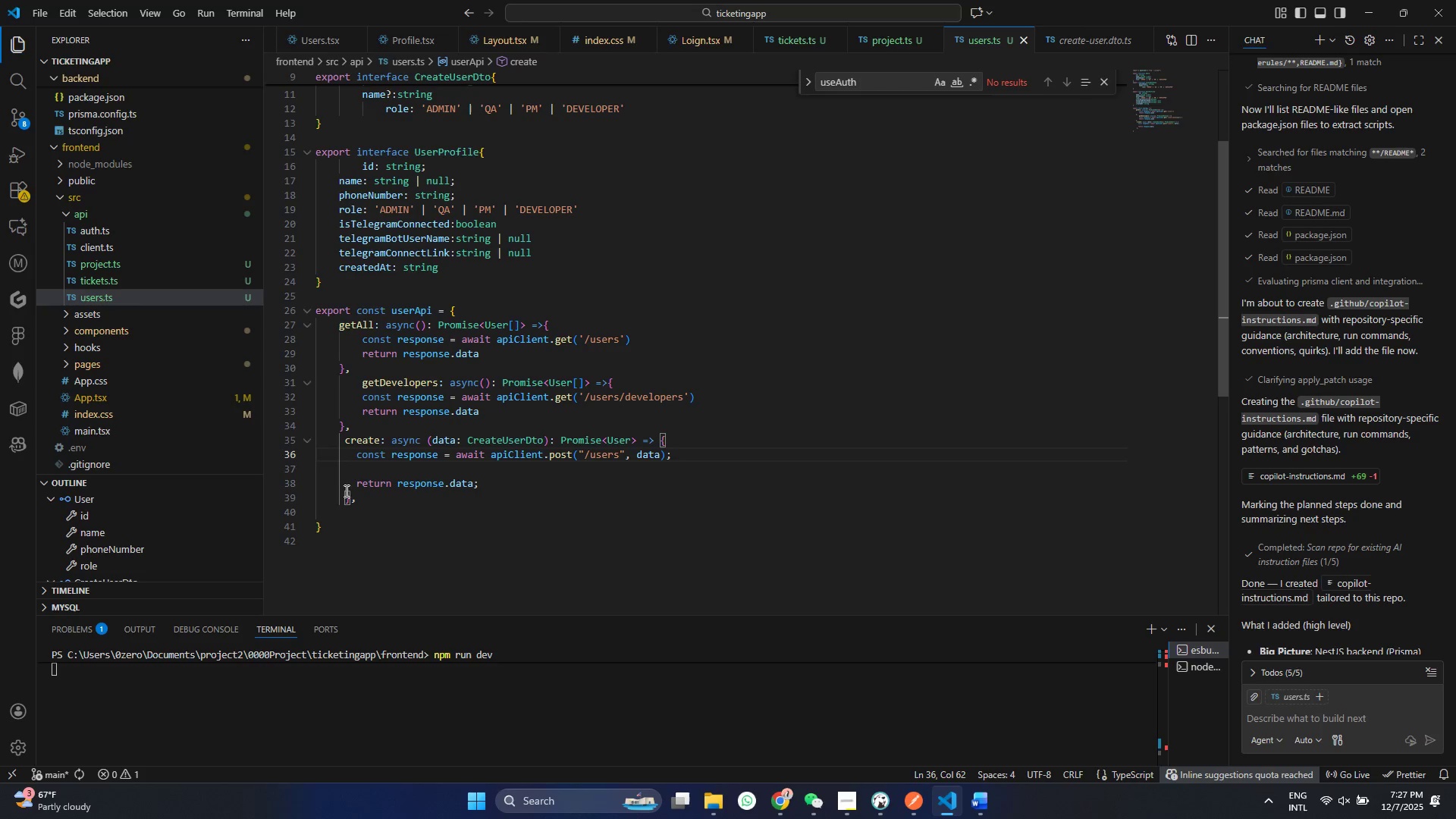 
wait(5.89)
 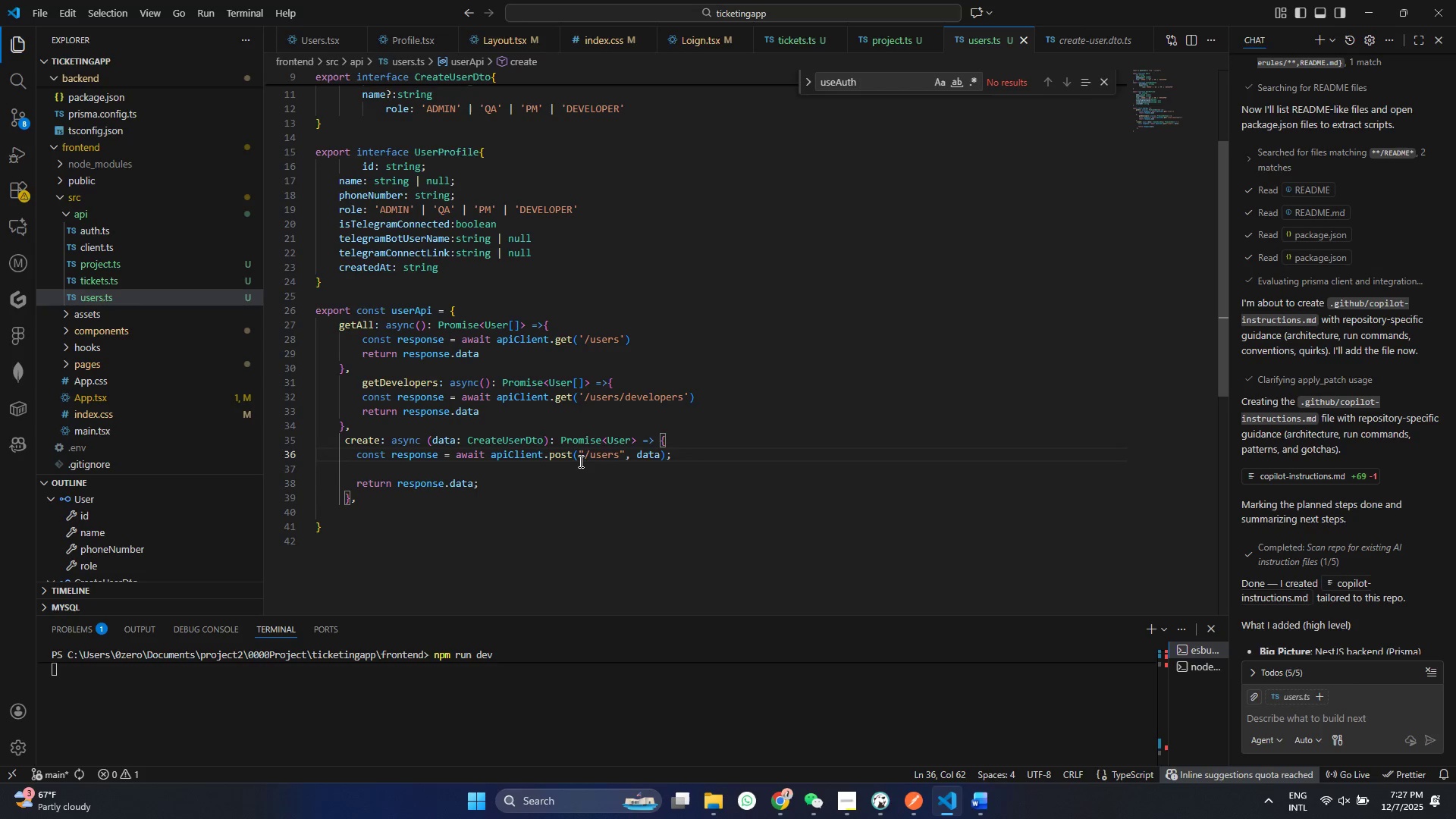 
left_click_drag(start_coordinate=[356, 364], to_coordinate=[299, 318])
 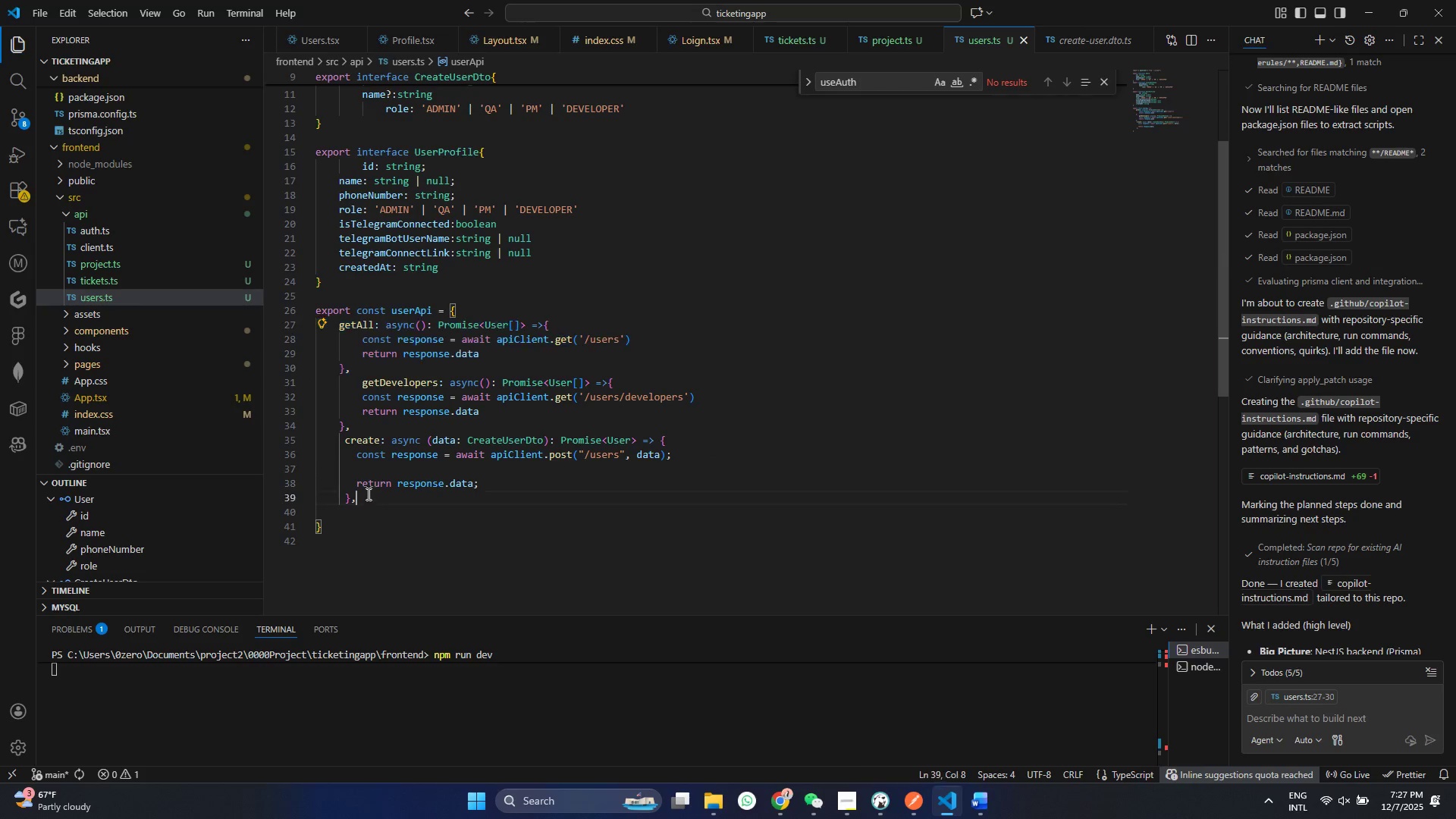 
key(Control+ControlLeft)
 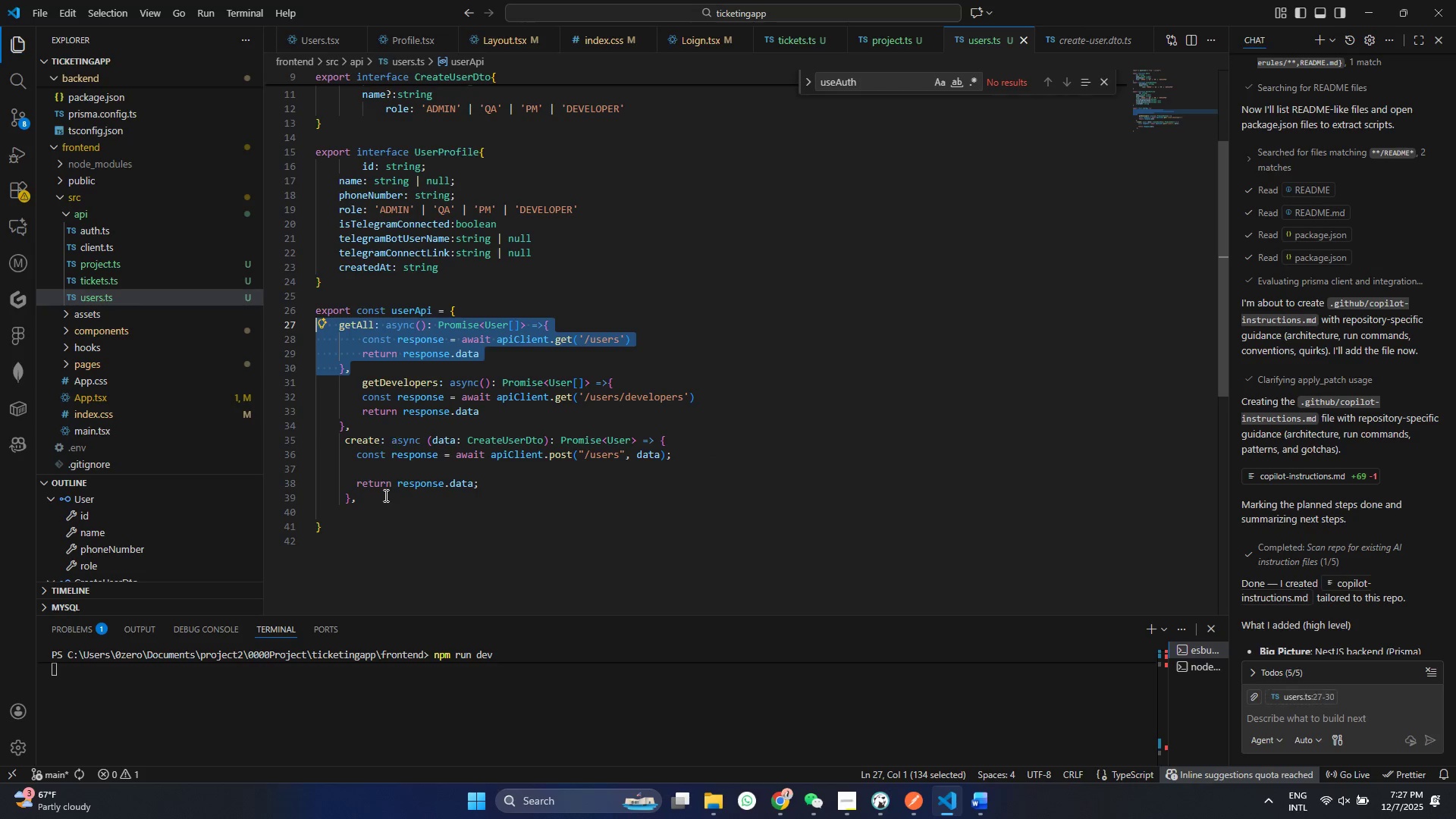 
key(Control+C)
 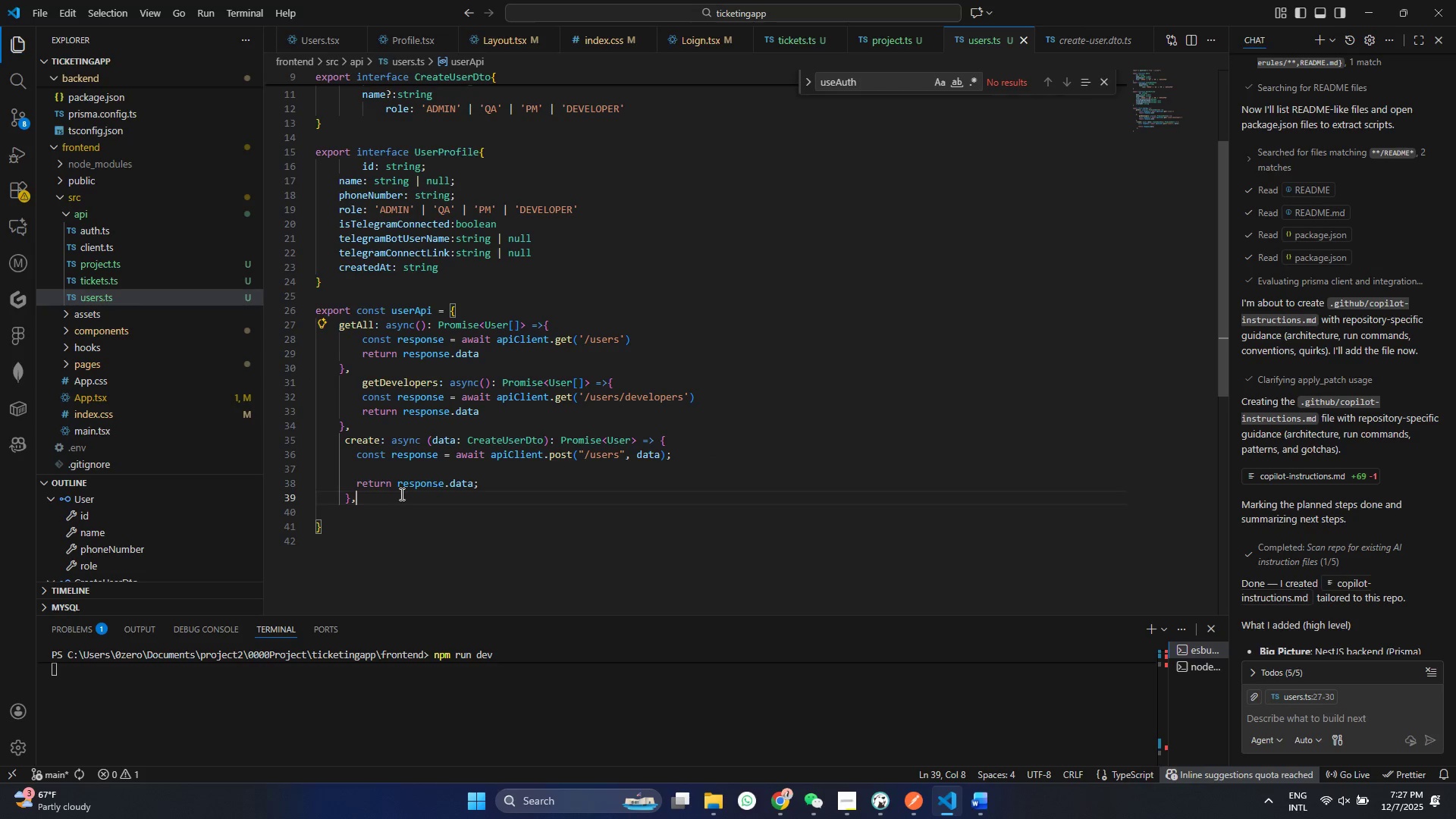 
left_click([372, 497])
 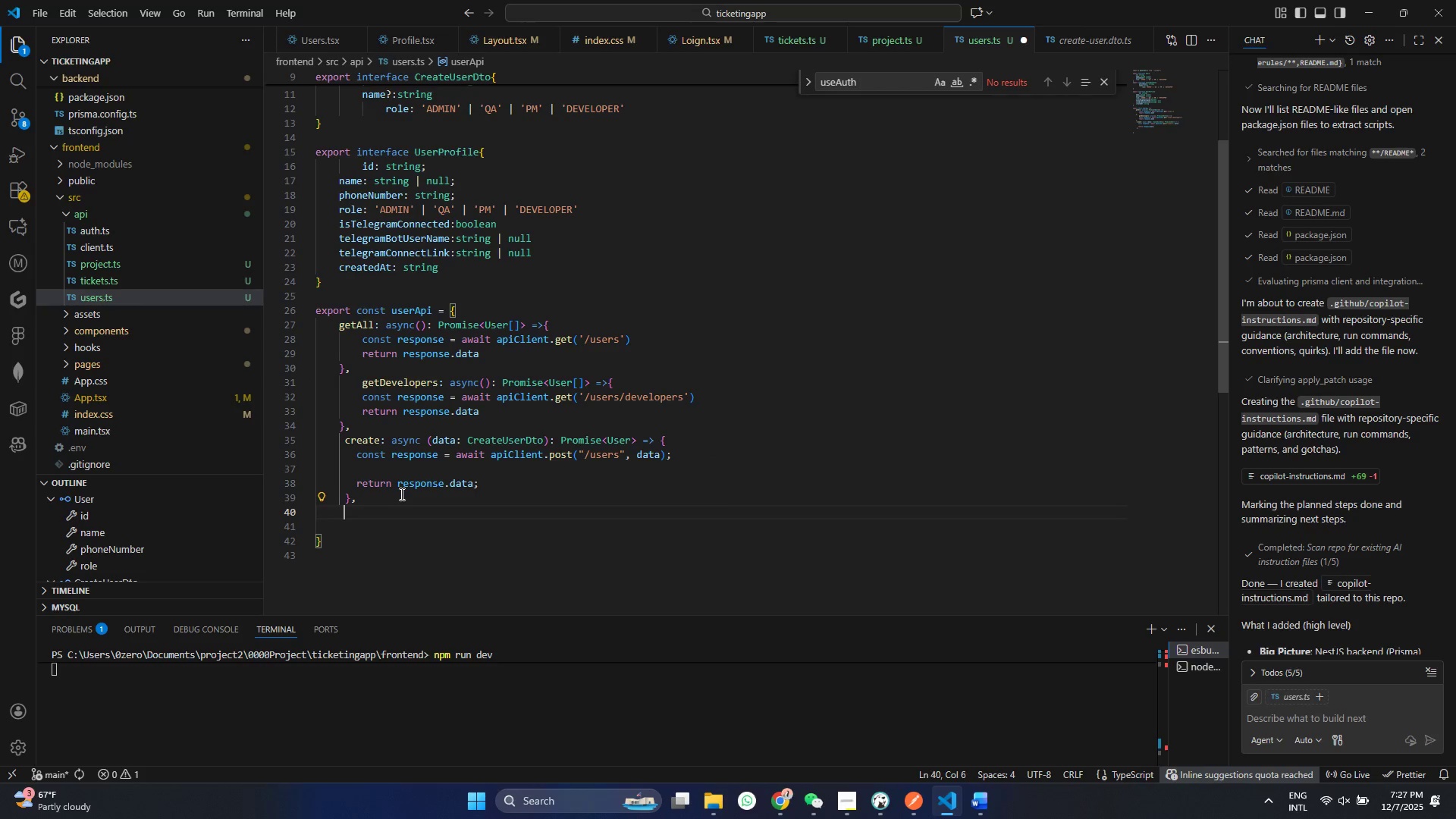 
key(Enter)
 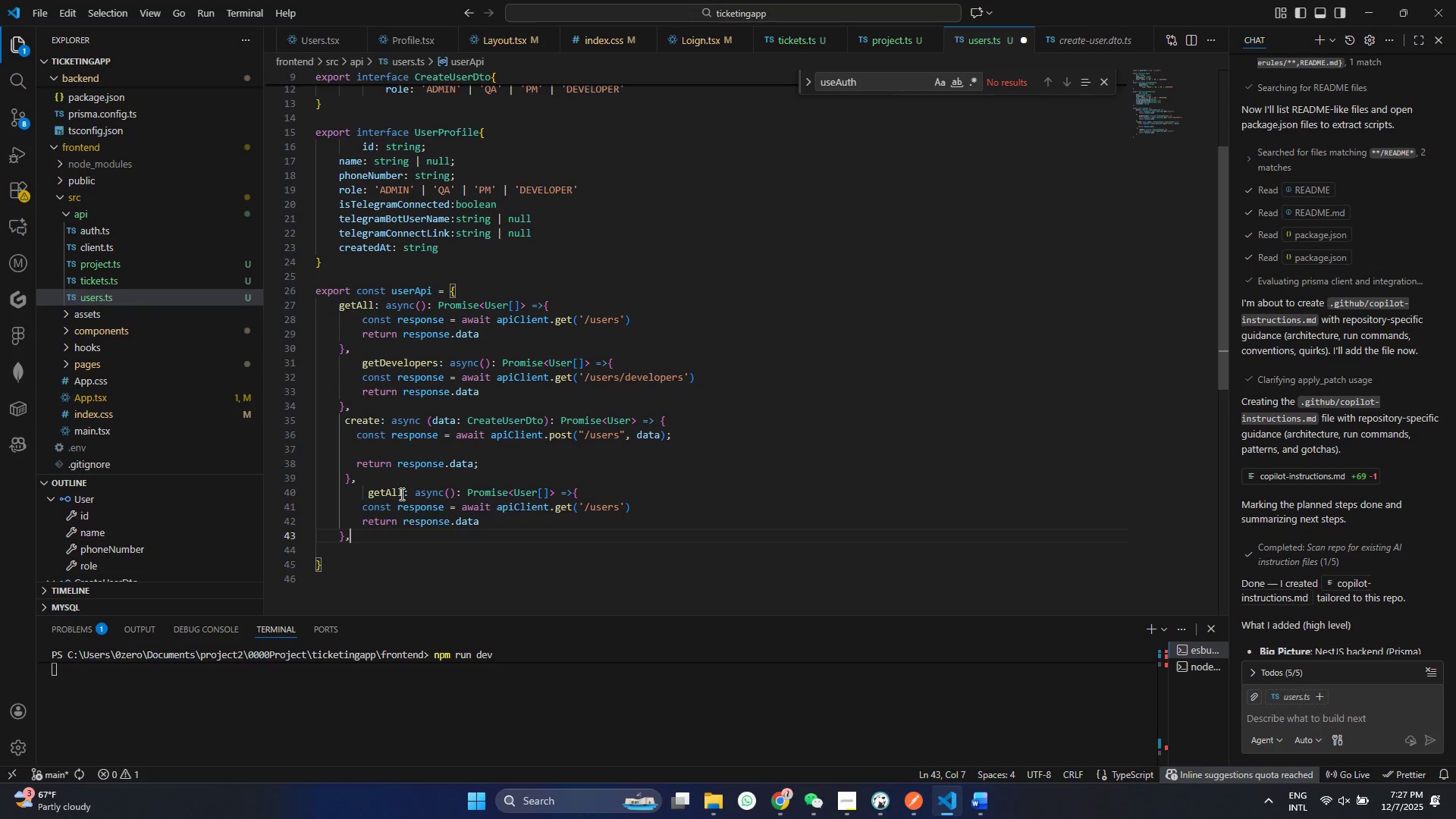 
key(Control+ControlLeft)
 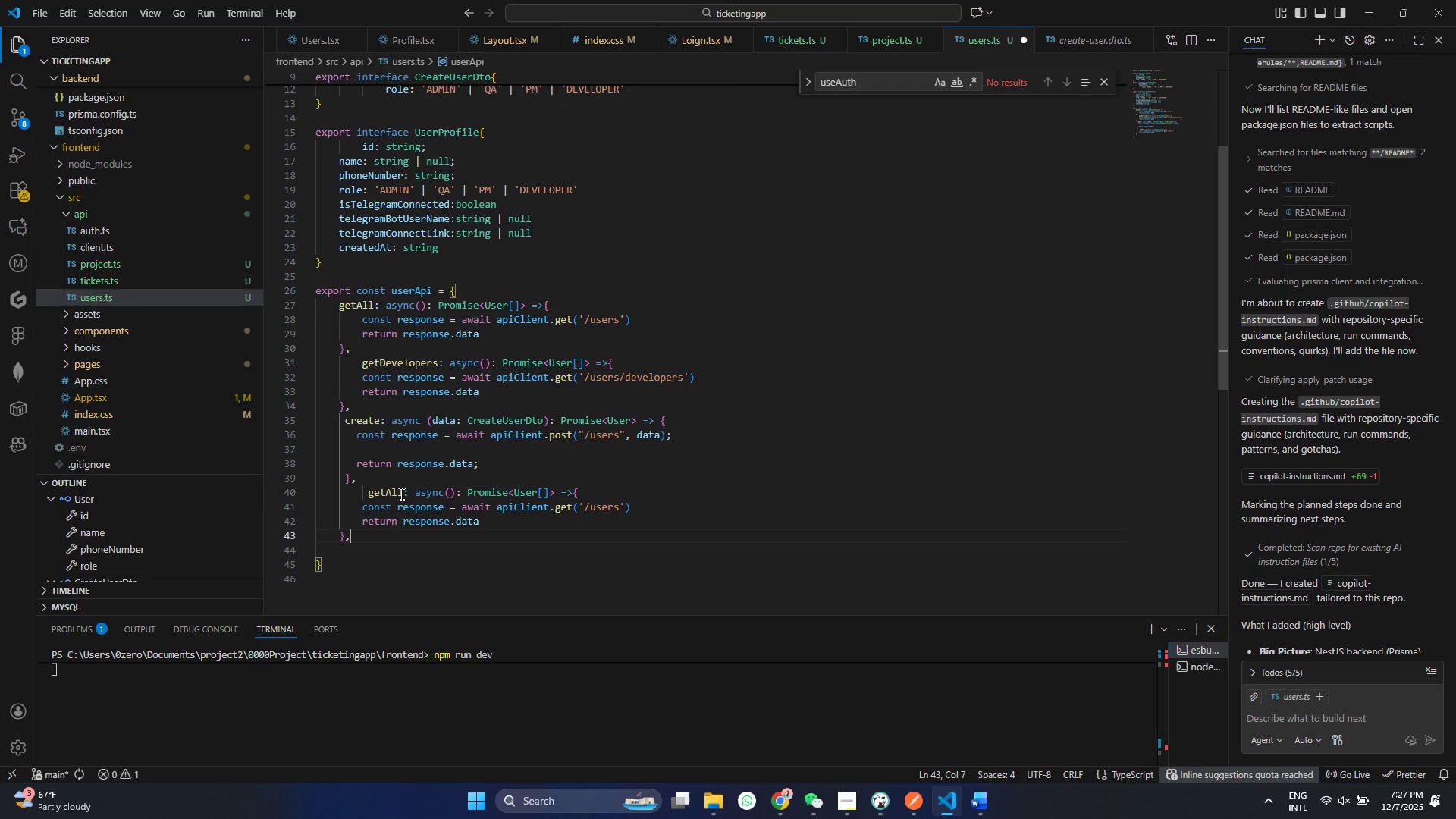 
key(Control+V)
 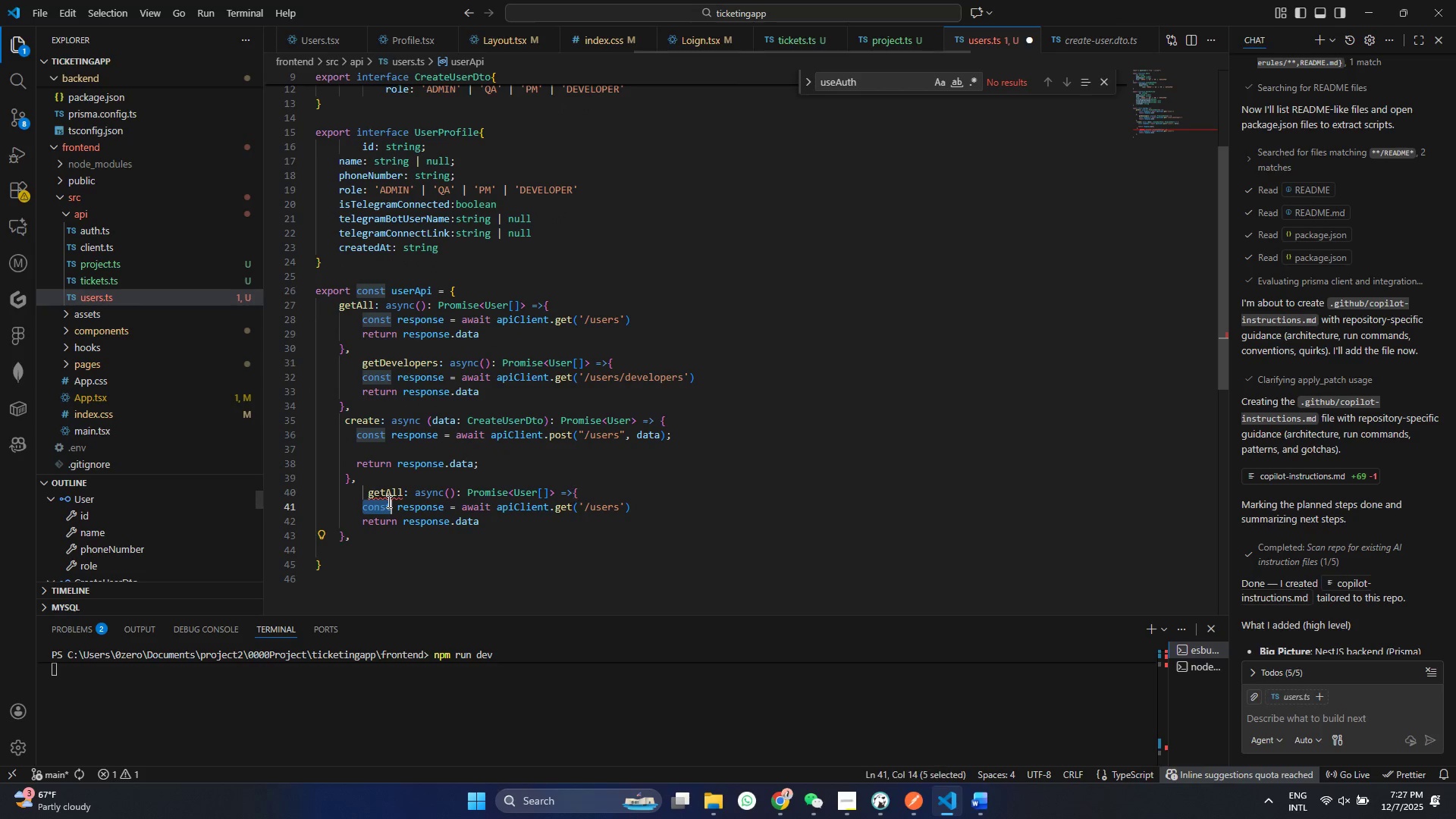 
double_click([388, 501])
 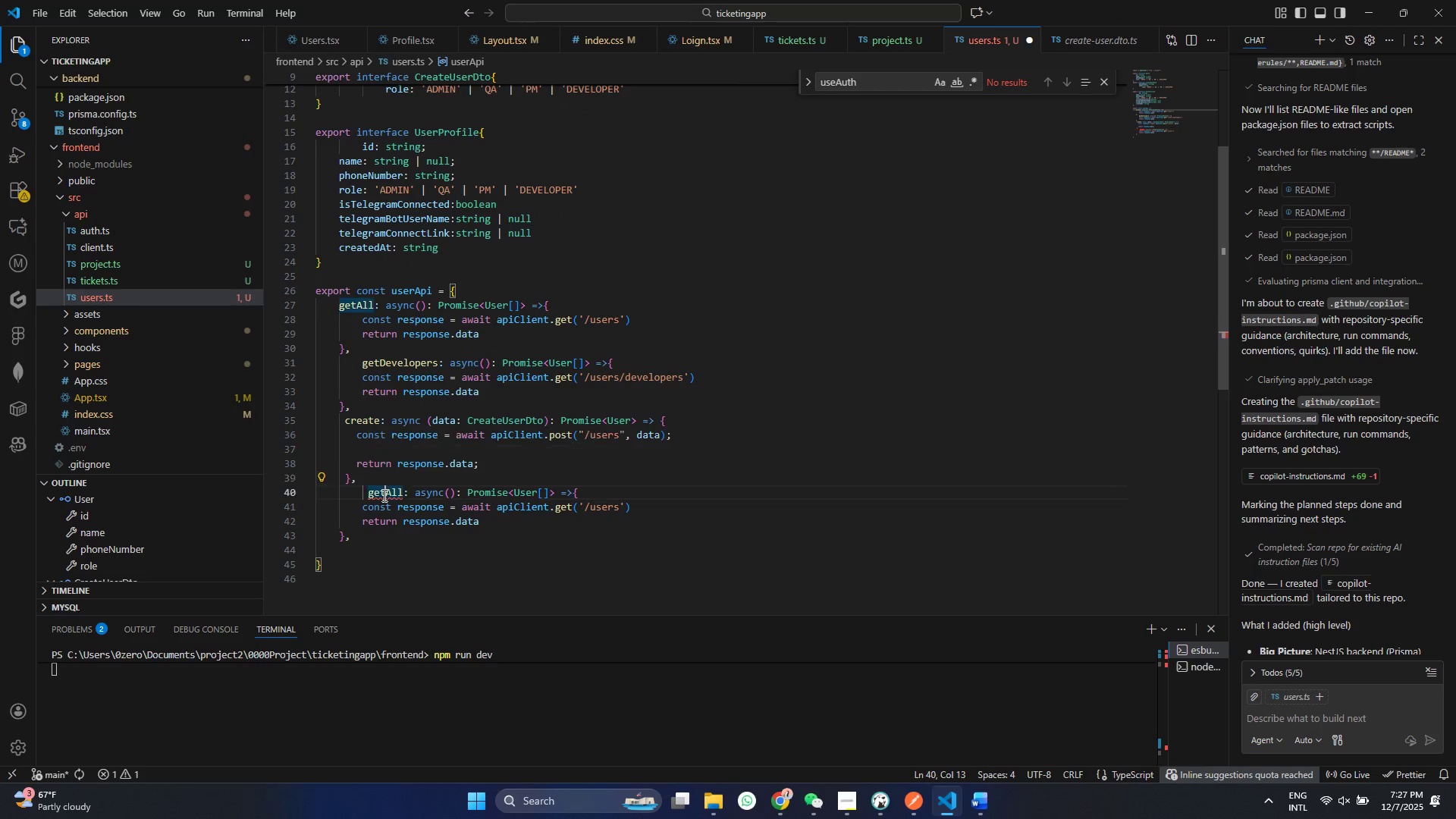 
double_click([383, 495])
 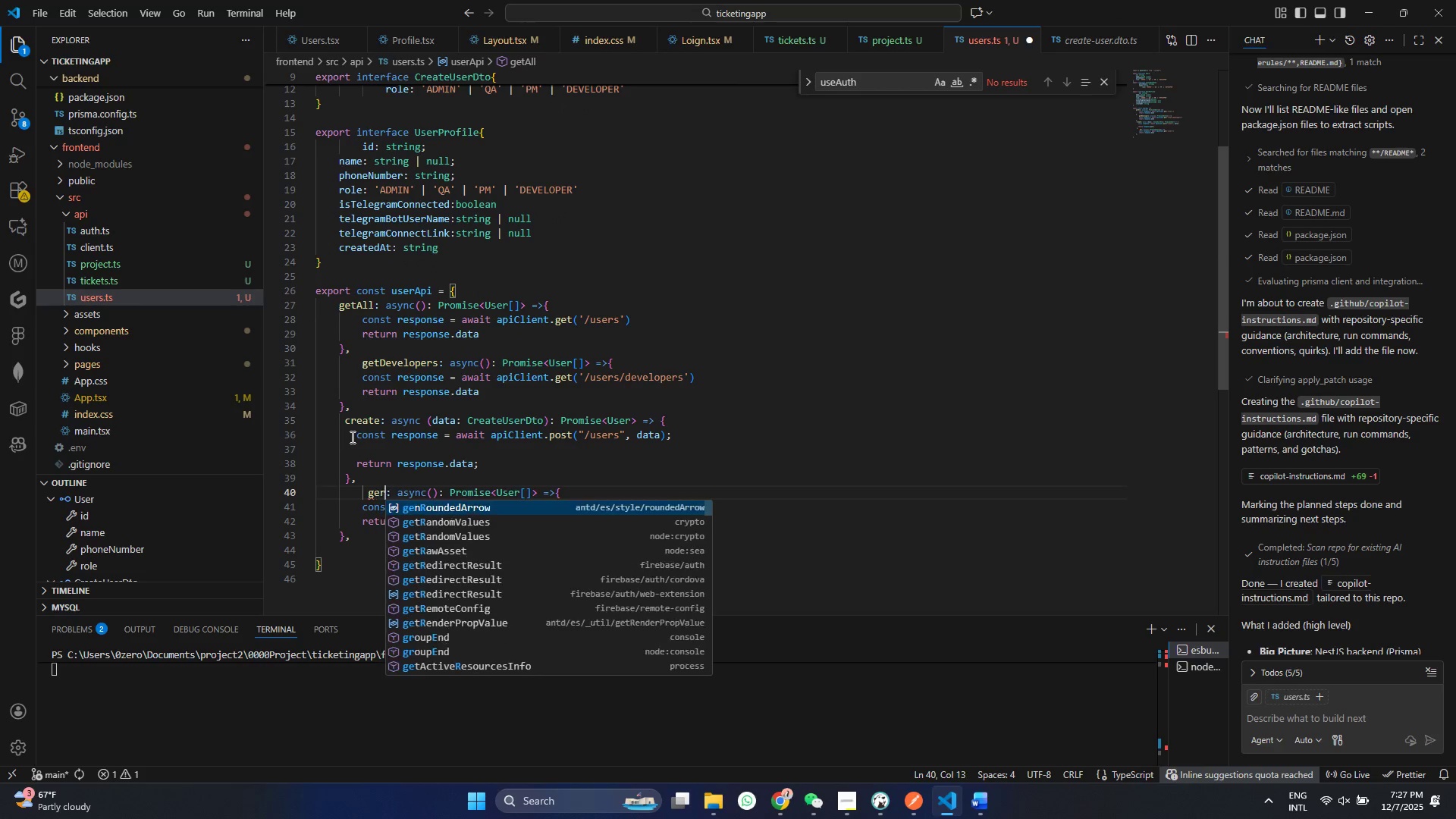 
type(ger)
key(Backspace)
type(Pf)
key(Backspace)
type(rofile)
 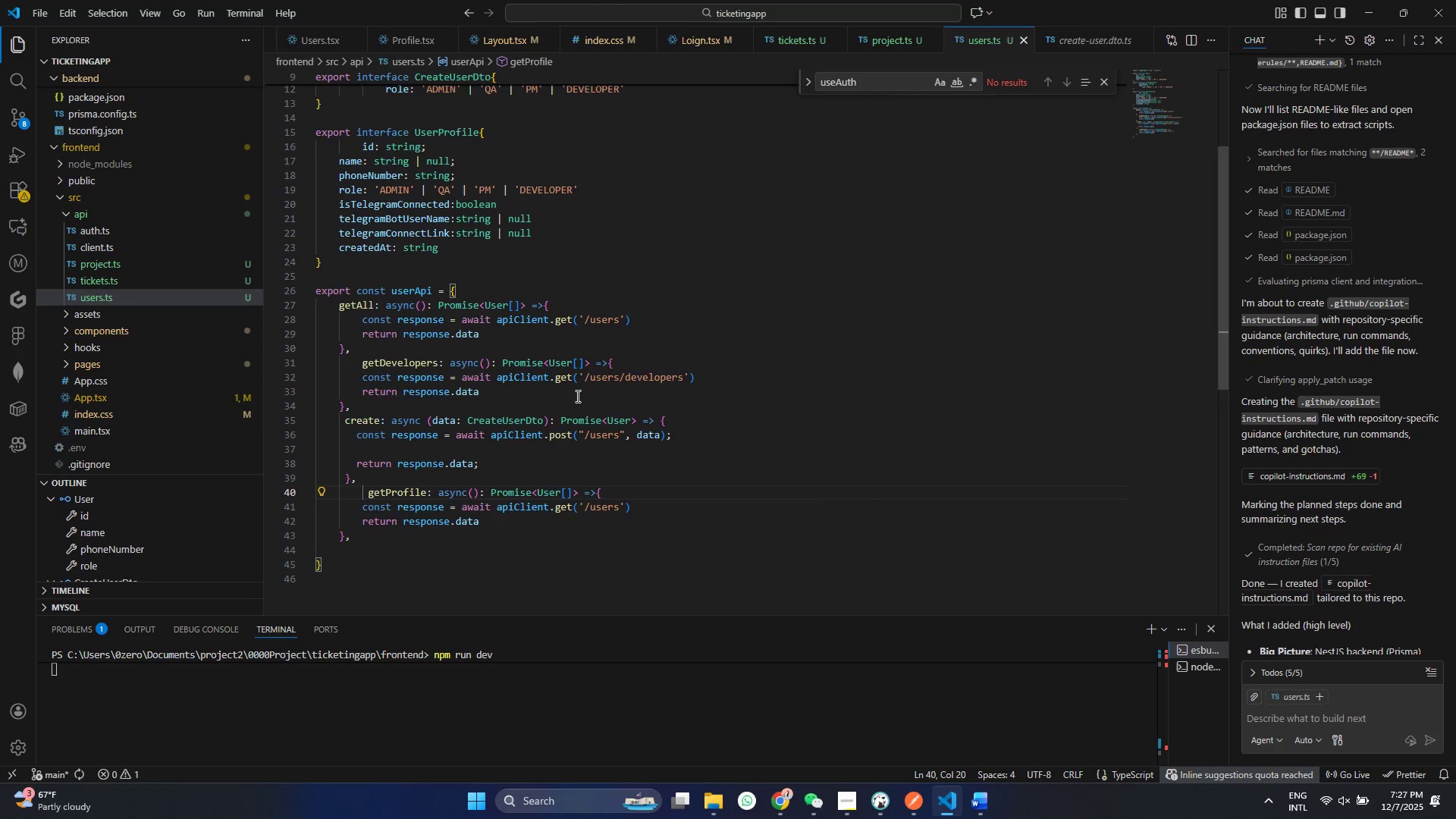 
key(Control+ControlLeft)
 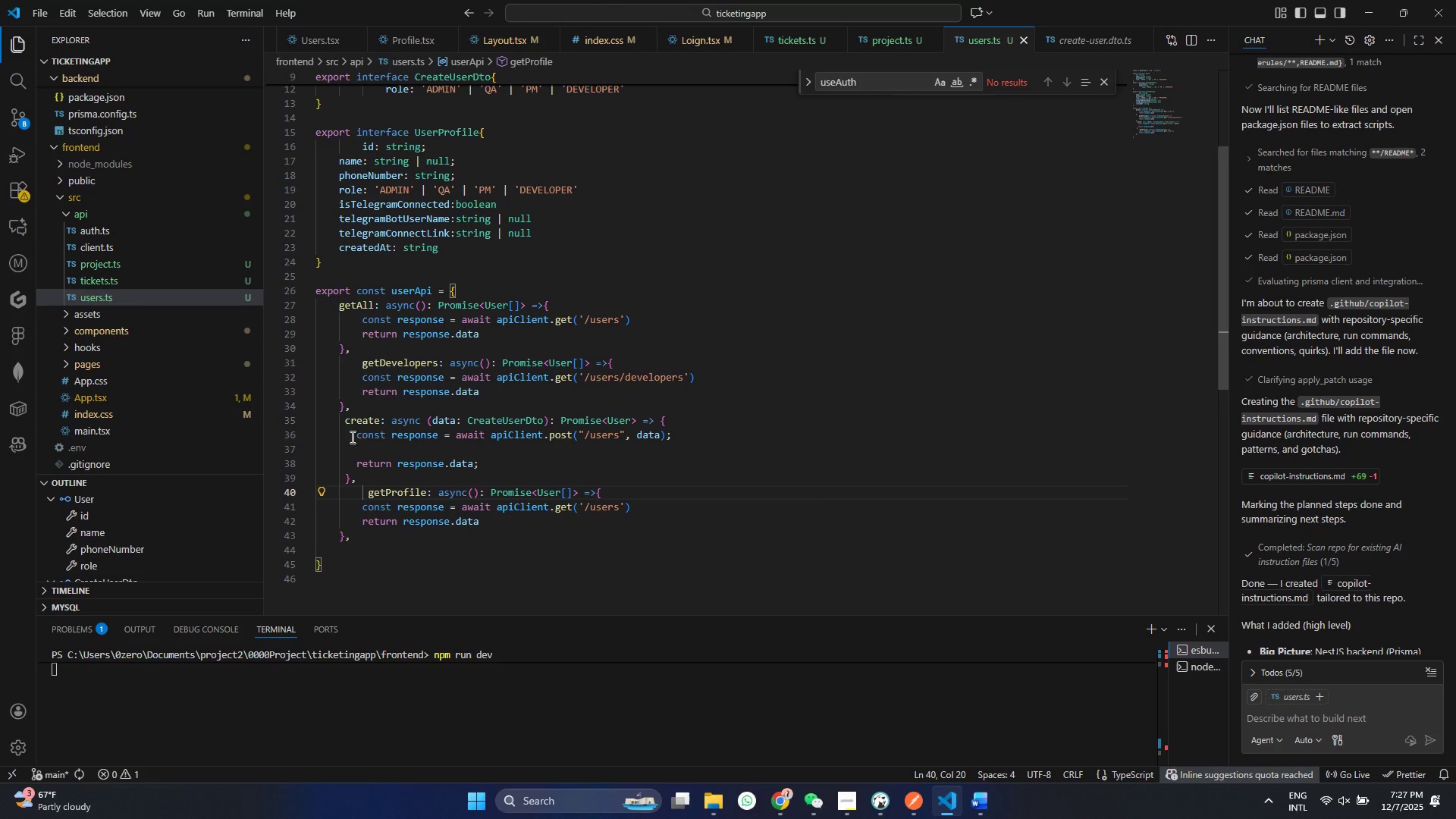 
key(Control+S)
 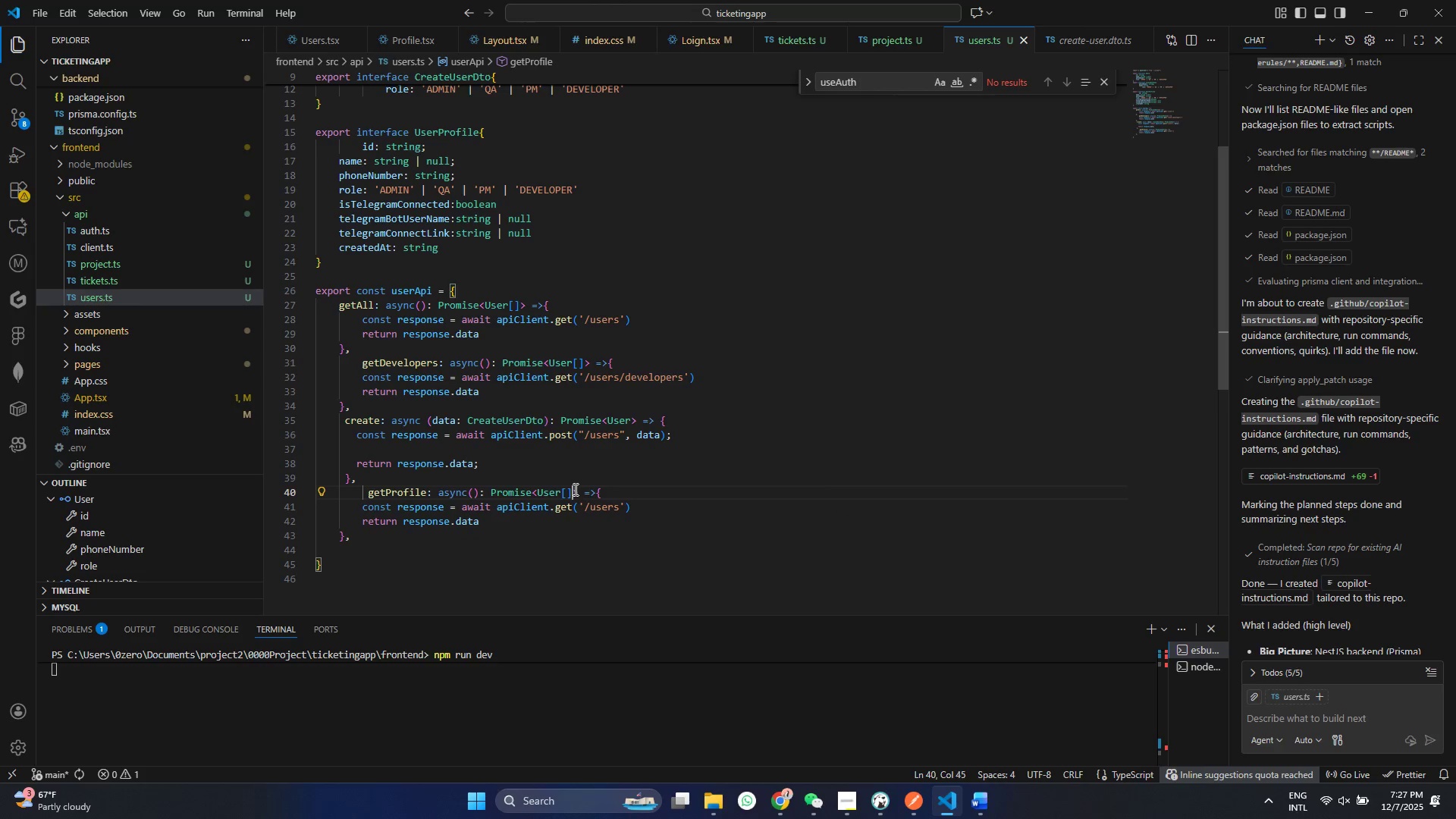 
left_click([574, 489])
 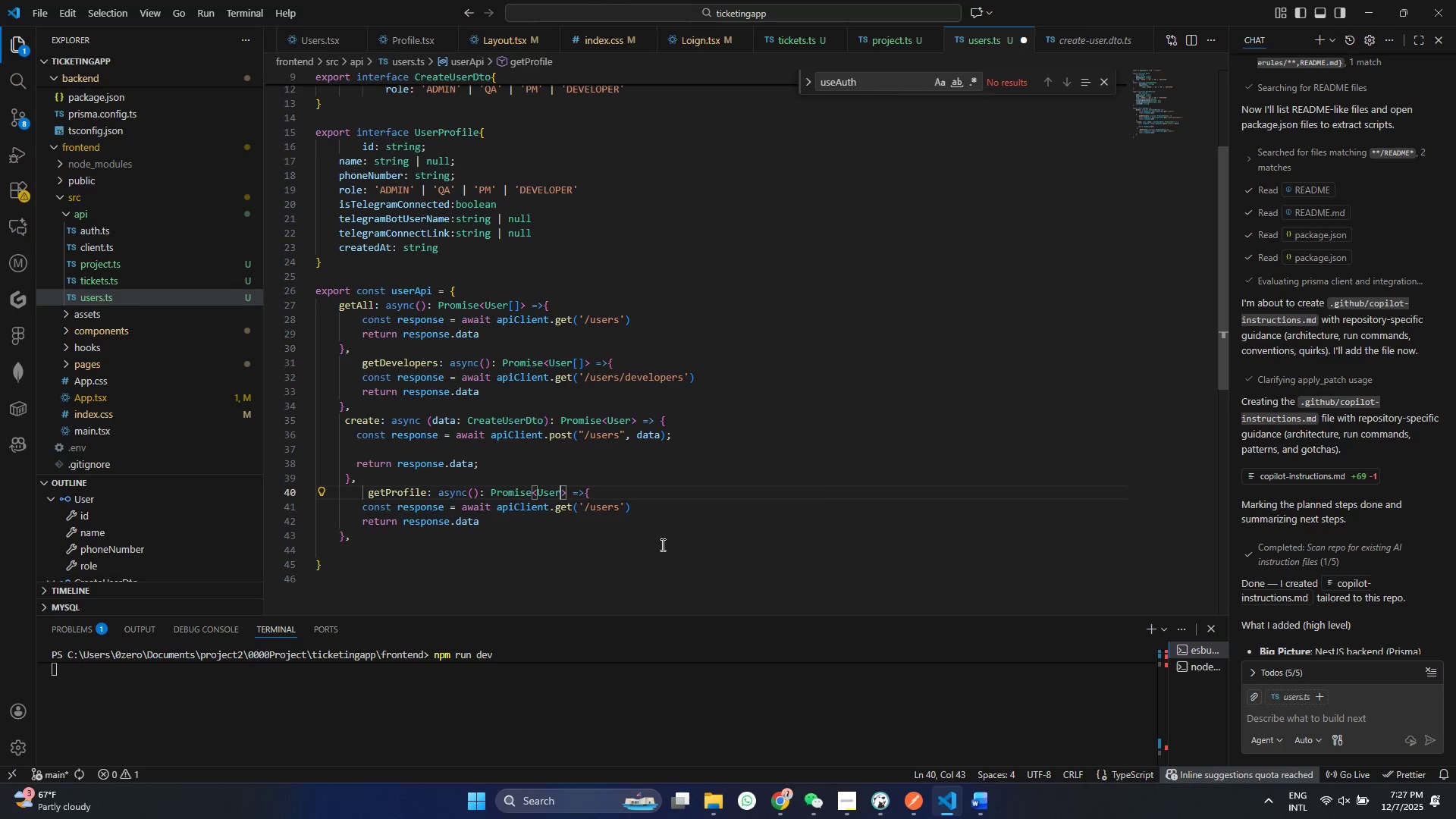 
key(Backspace)
 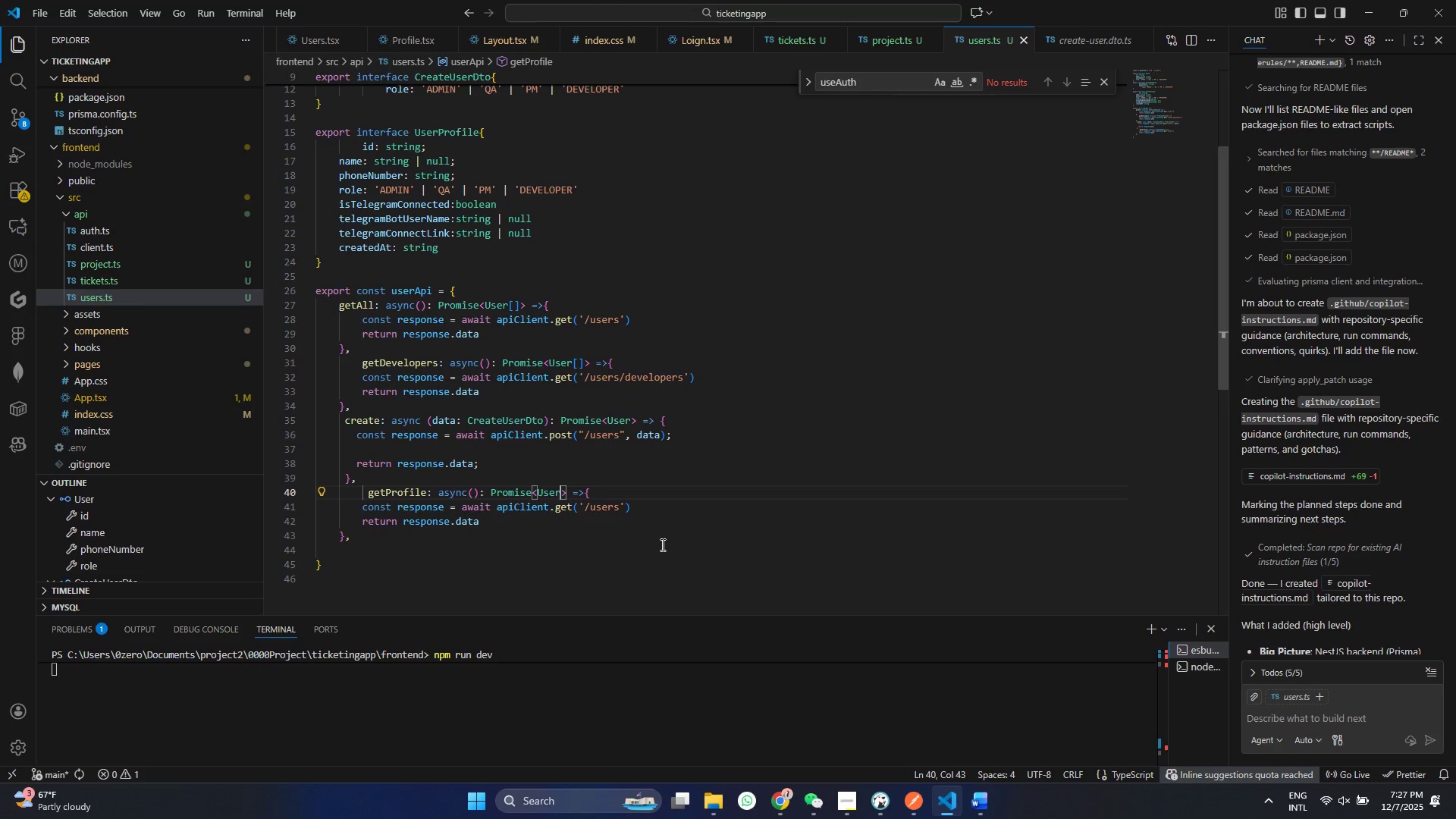 
key(Backspace)
 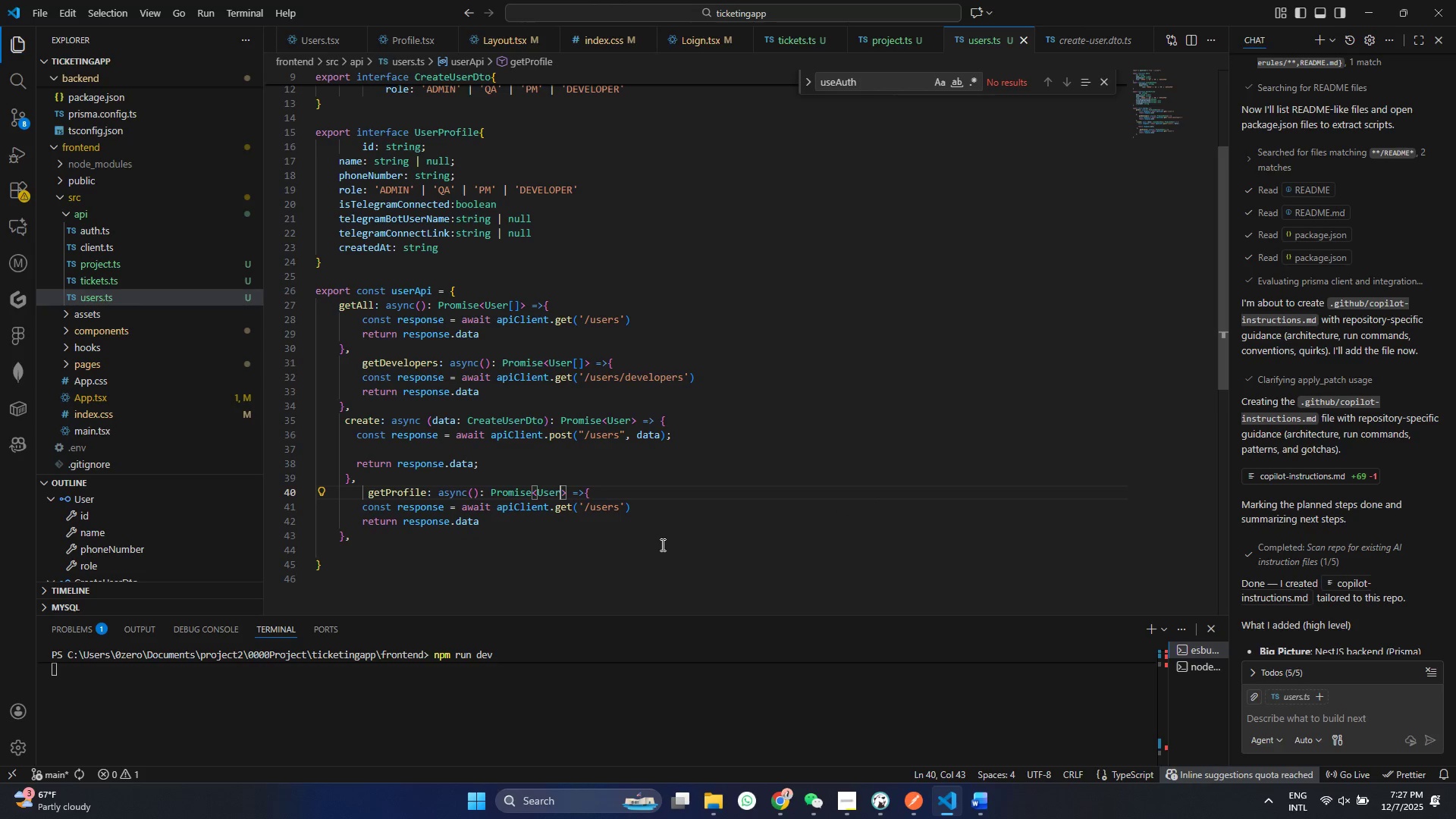 
key(Control+ControlLeft)
 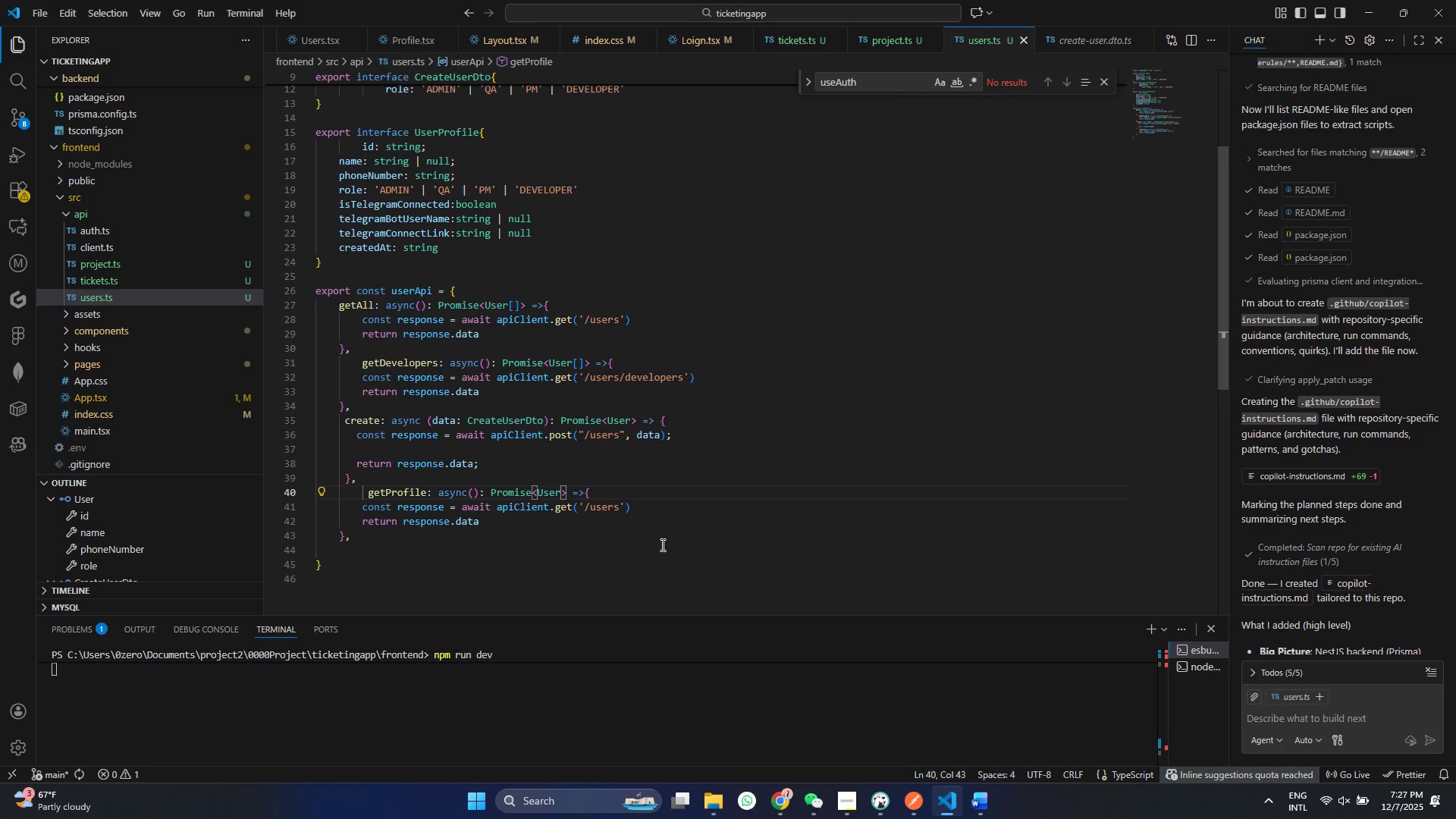 
key(Control+S)
 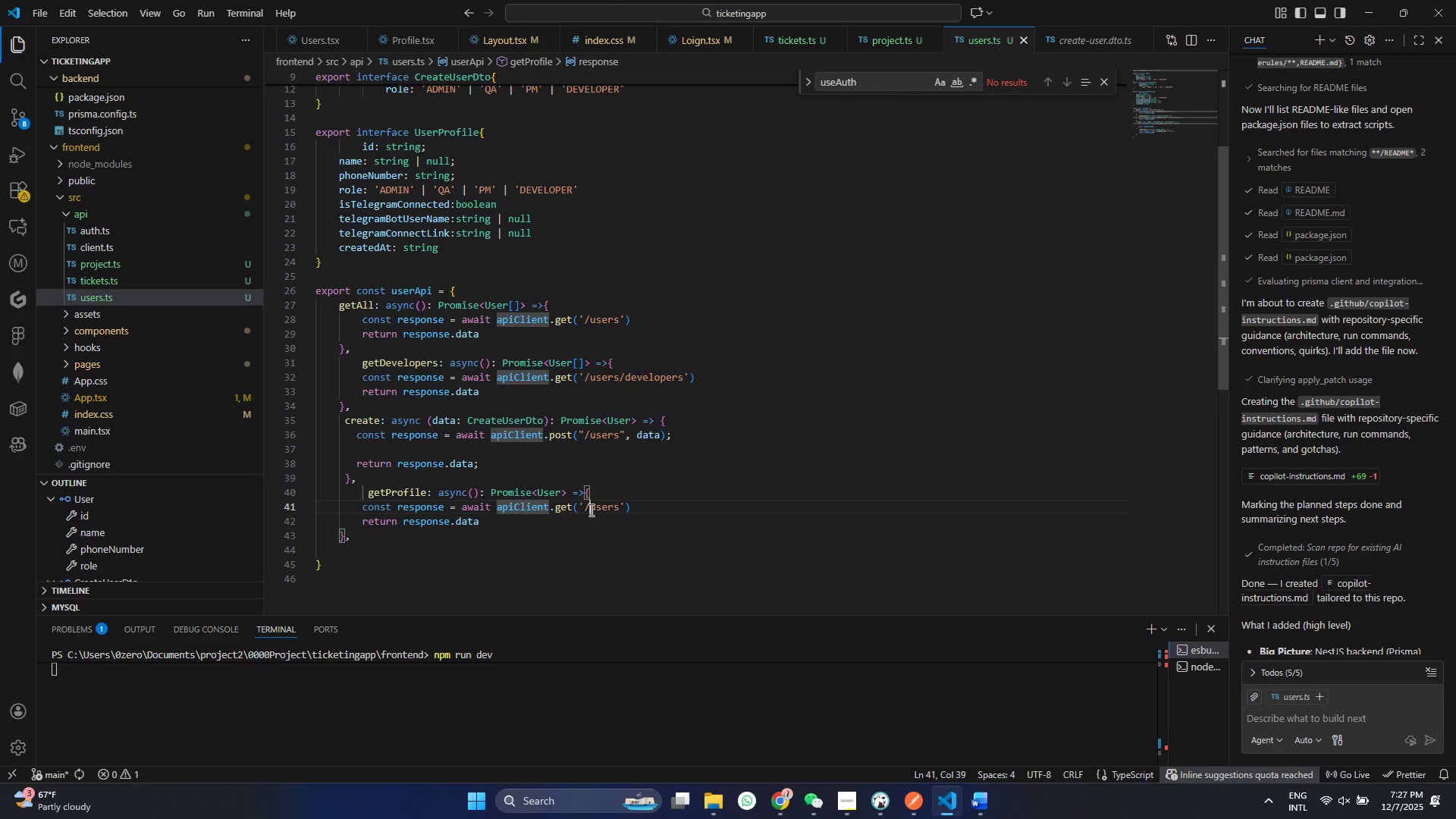 
double_click([590, 510])
 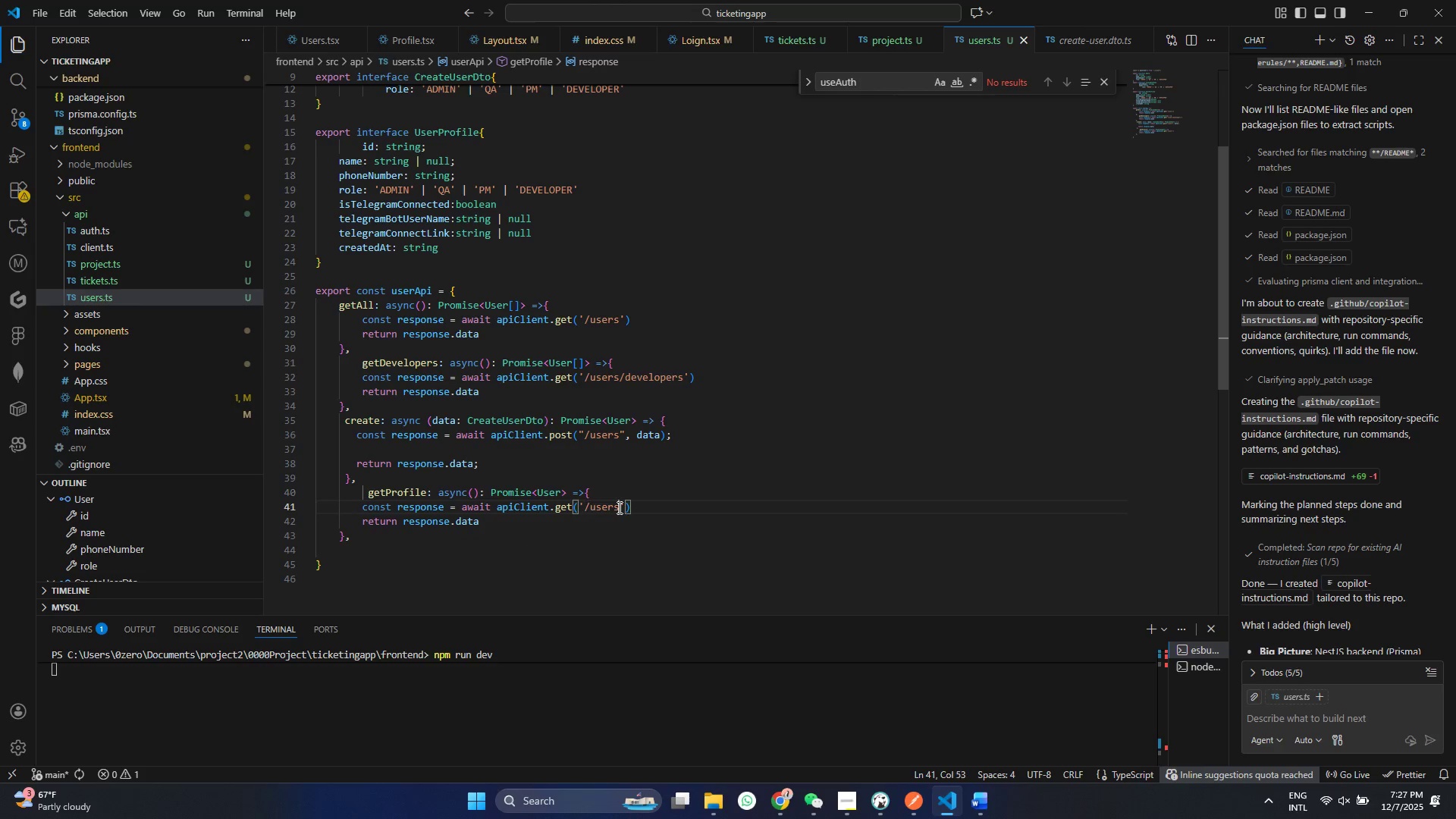 
left_click([618, 507])
 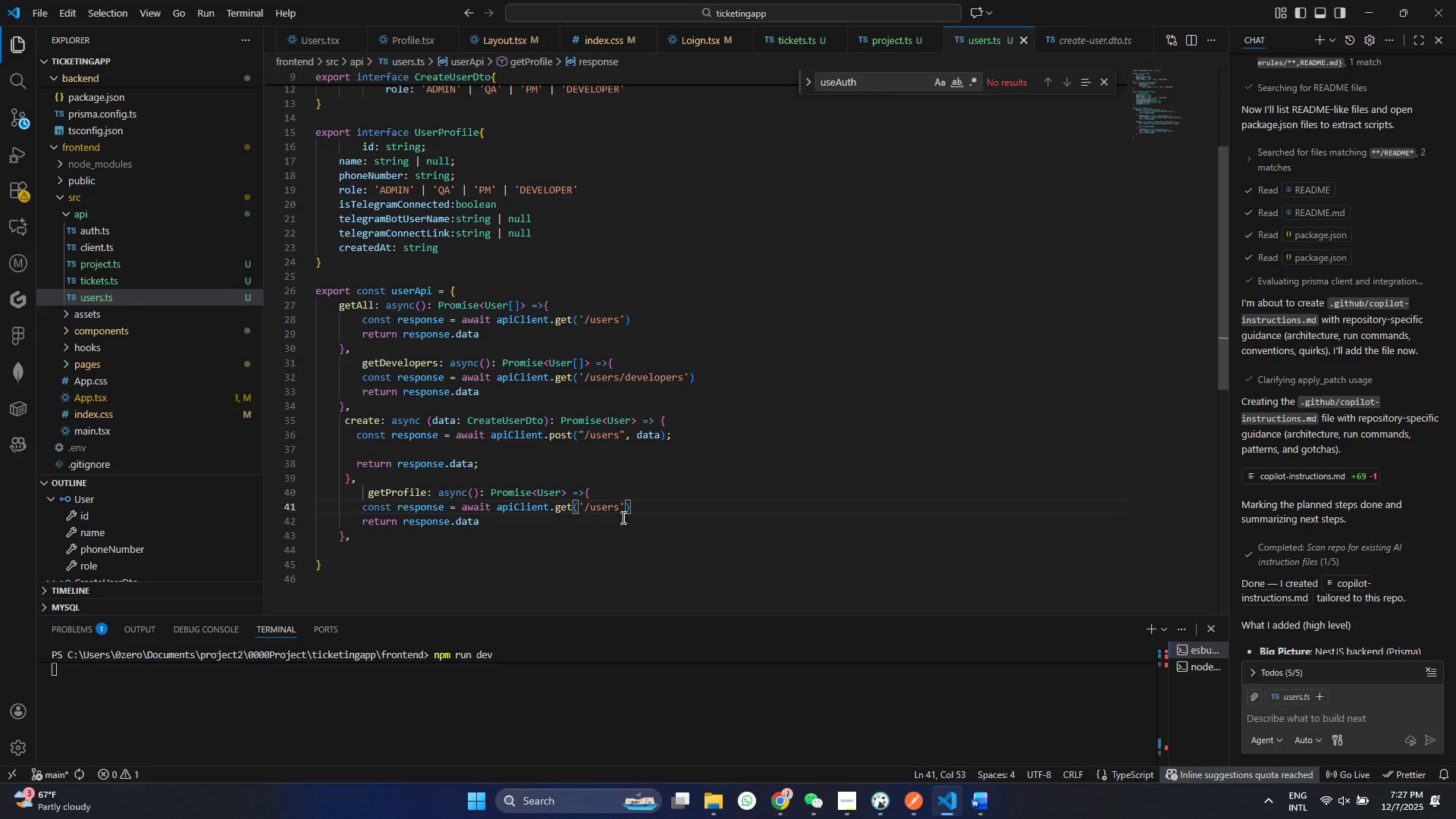 
type(/profi;le)
 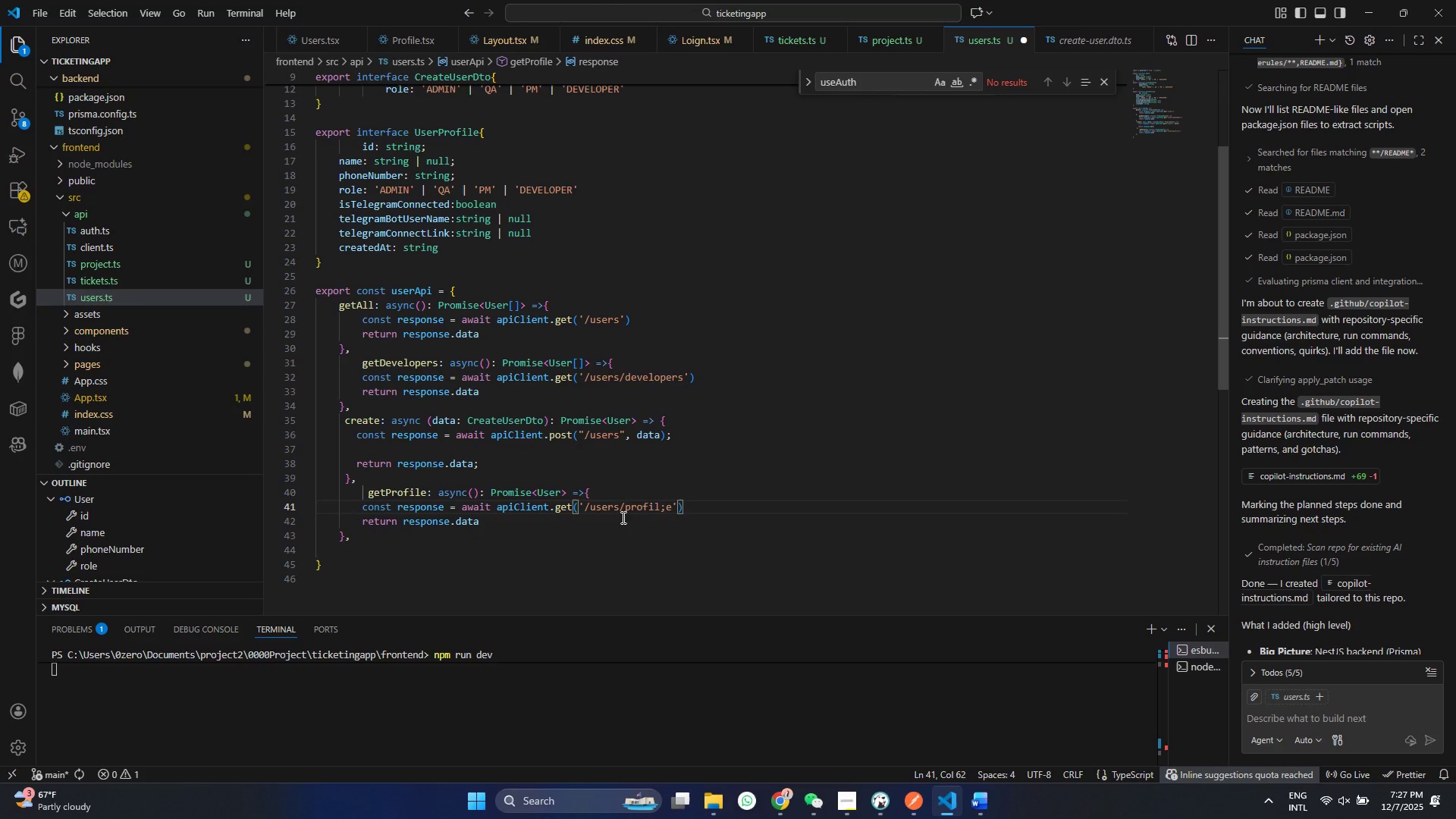 
key(Control+ControlLeft)
 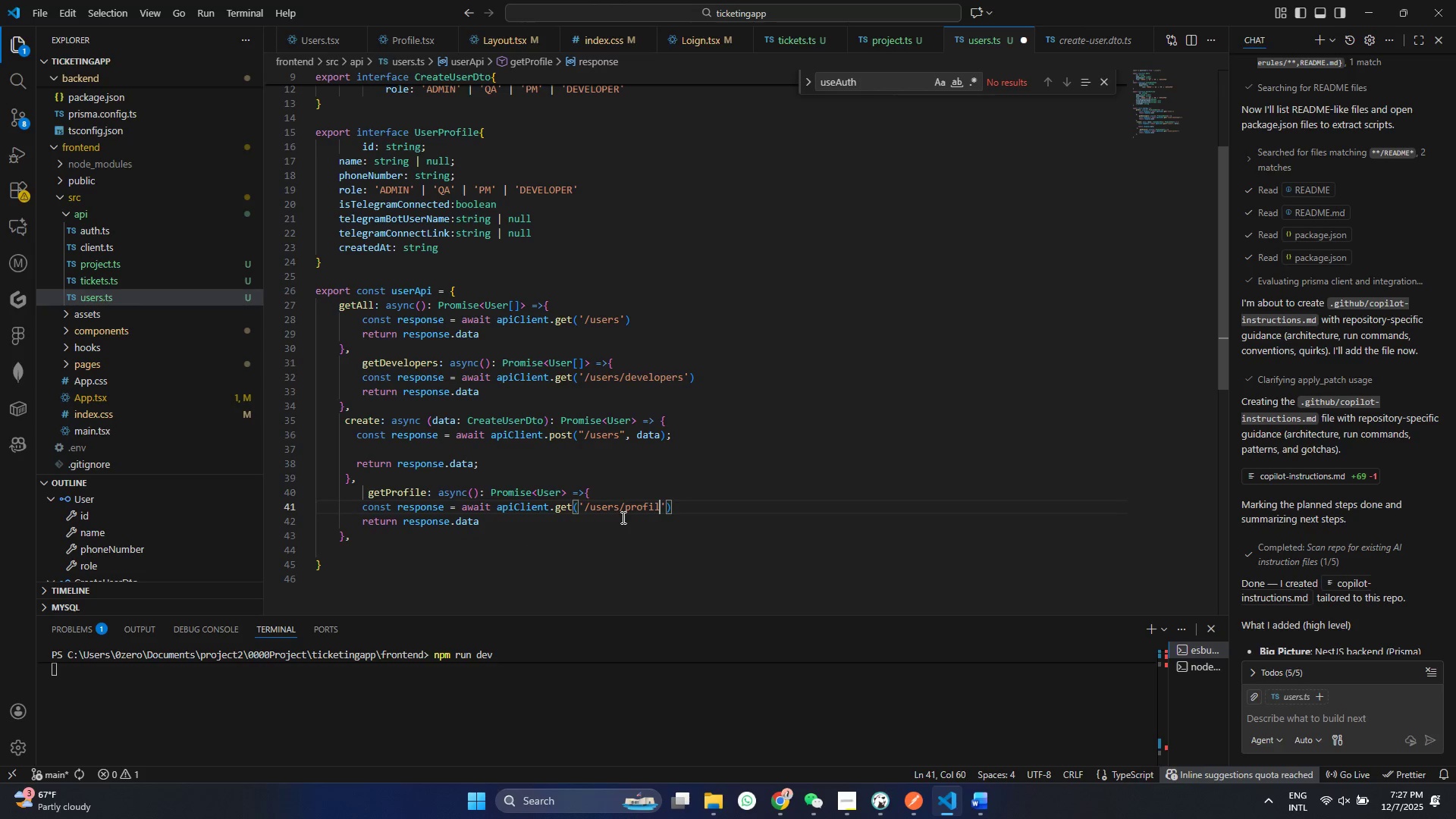 
key(Backspace)
 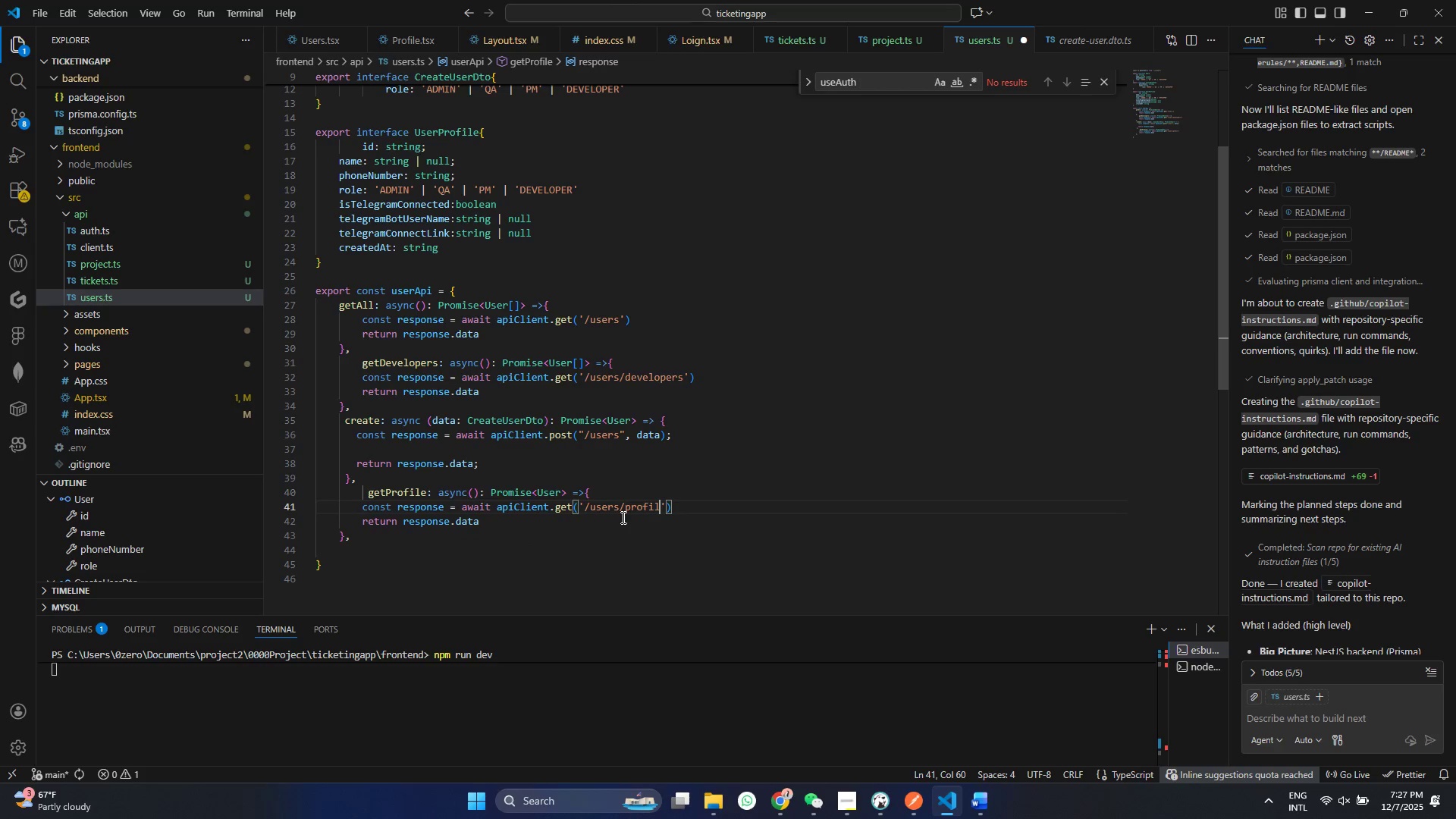 
key(Backspace)
 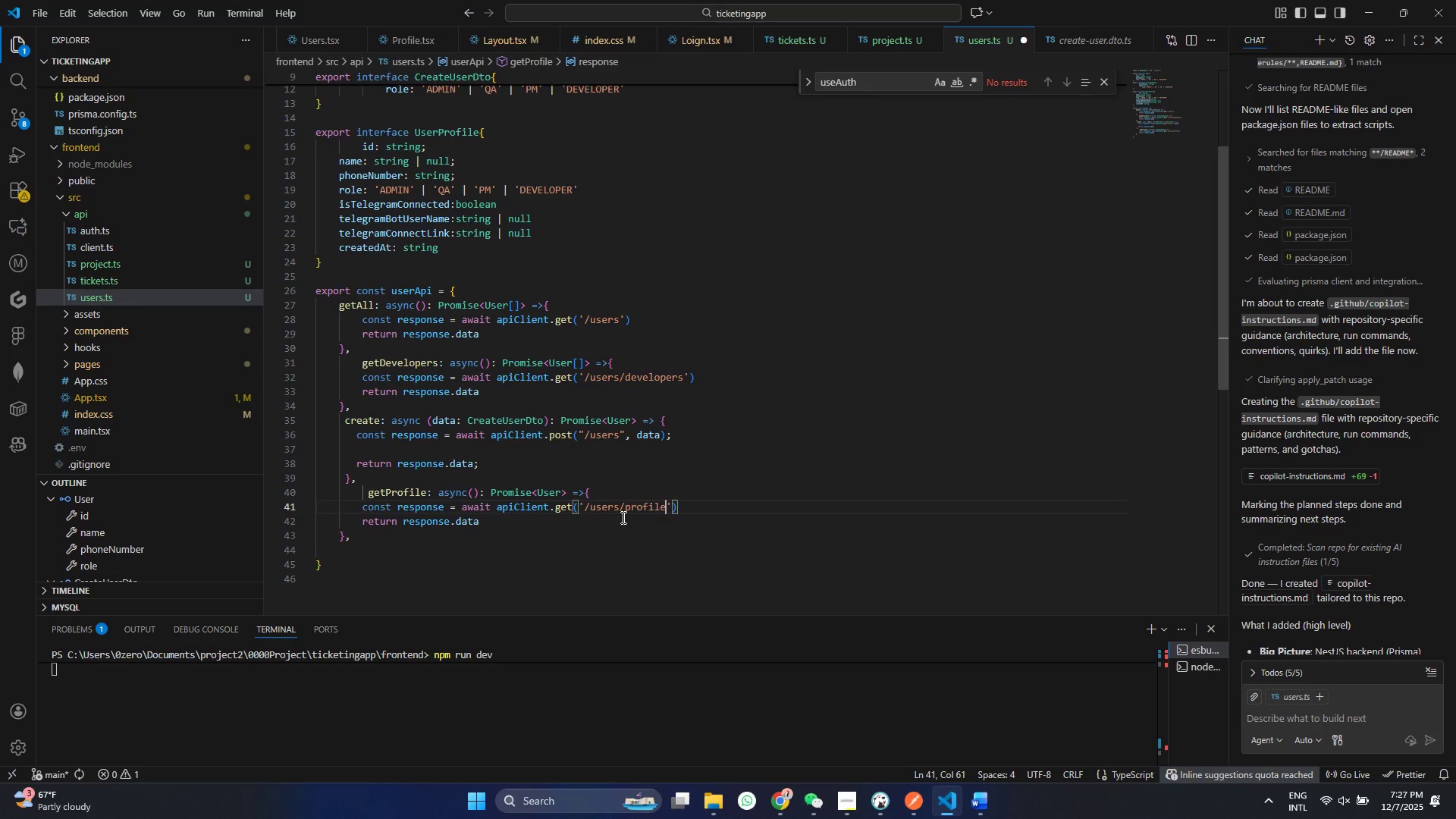 
key(E)
 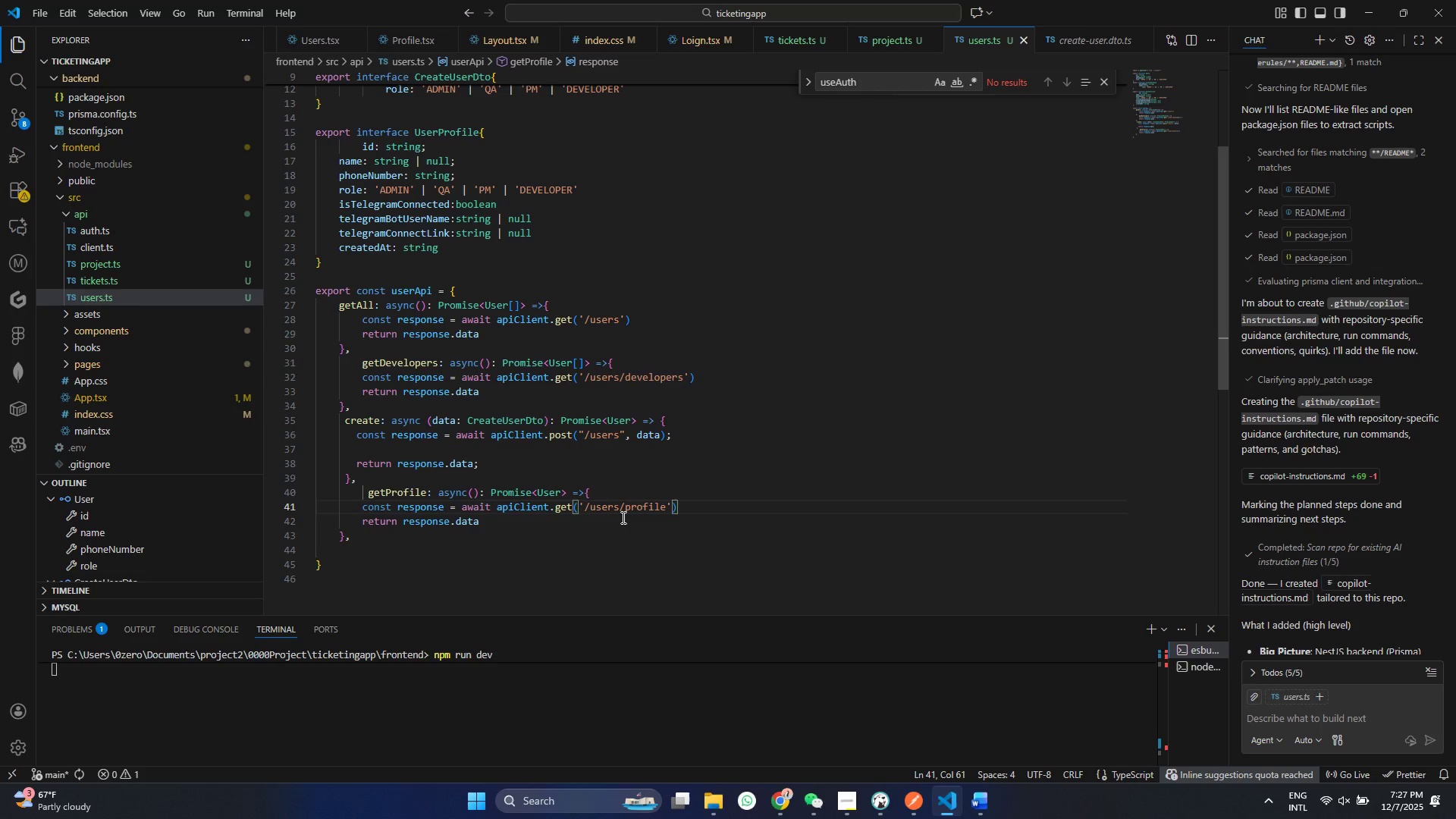 
key(Control+ControlLeft)
 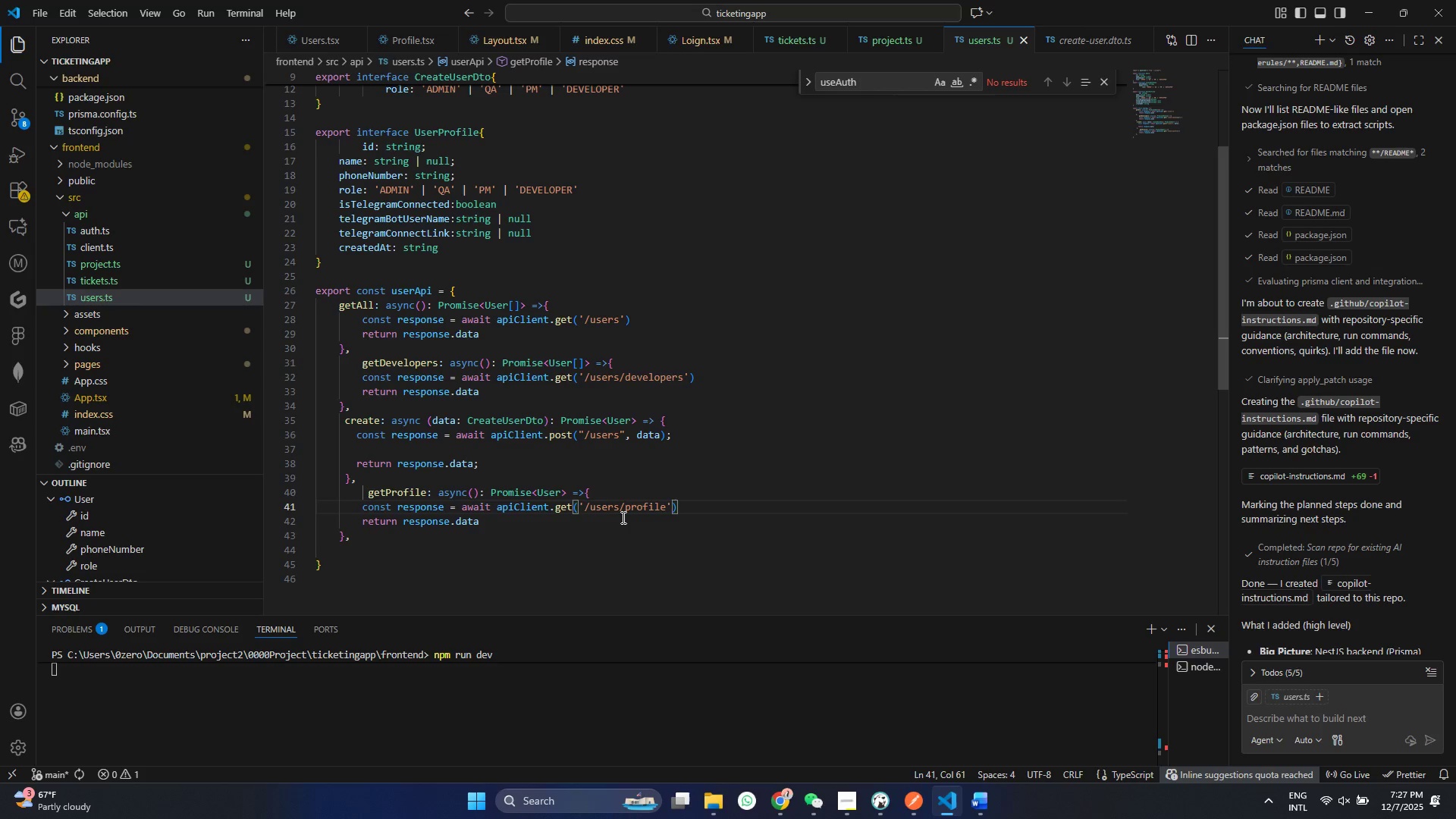 
key(Control+S)
 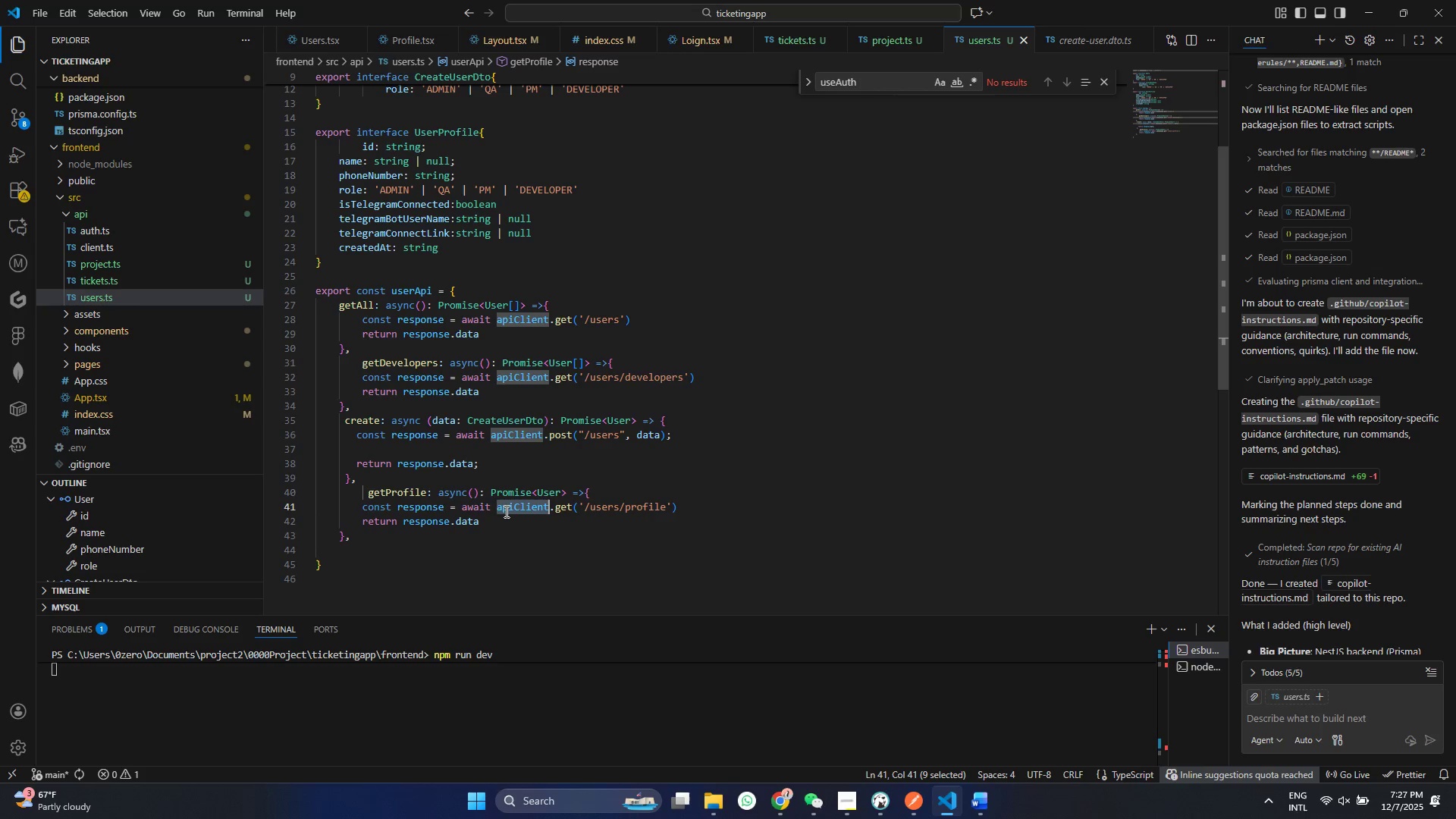 
double_click([505, 511])
 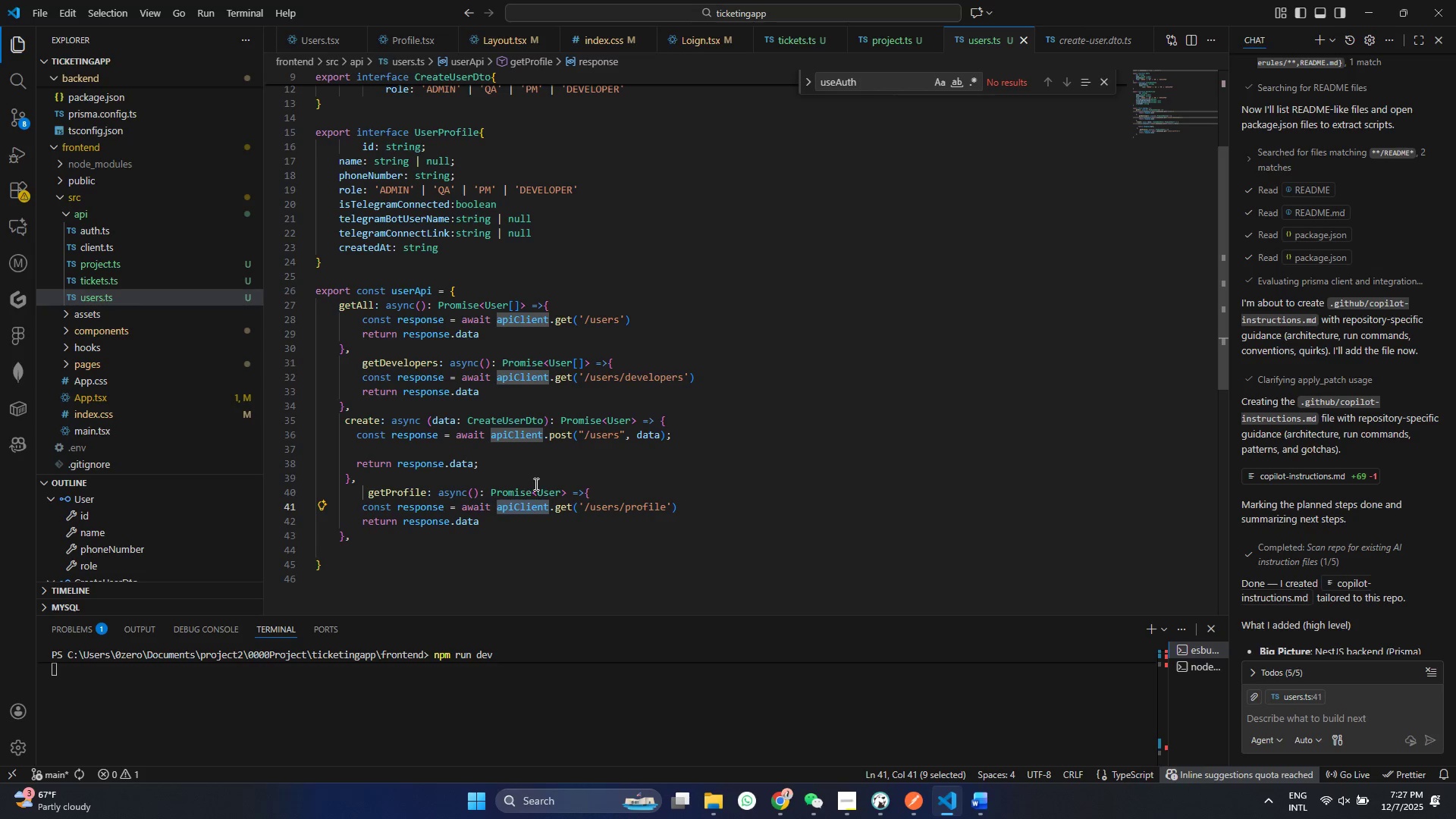 
left_click([558, 489])
 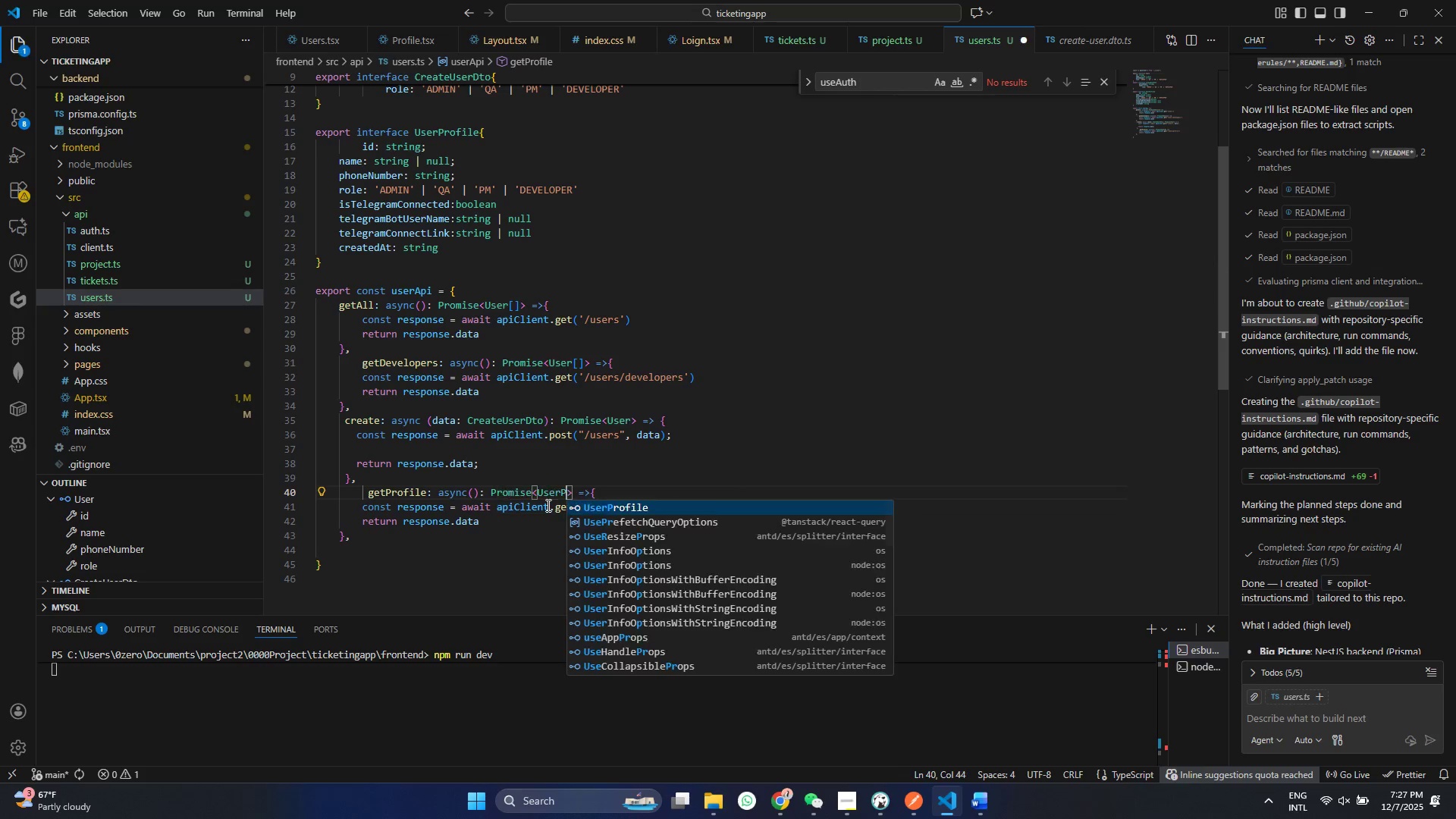 
key(Shift+P)
 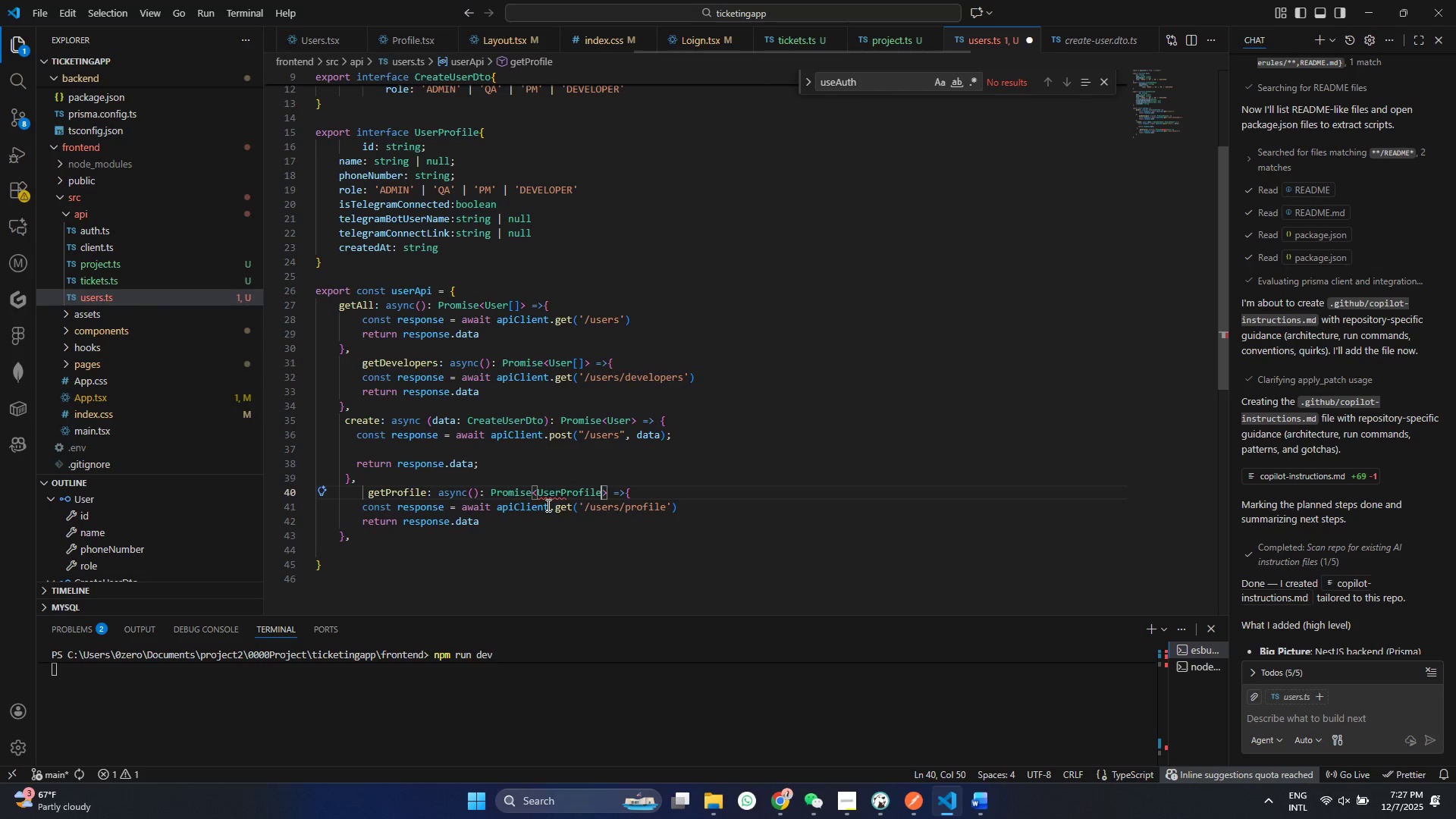 
key(Enter)
 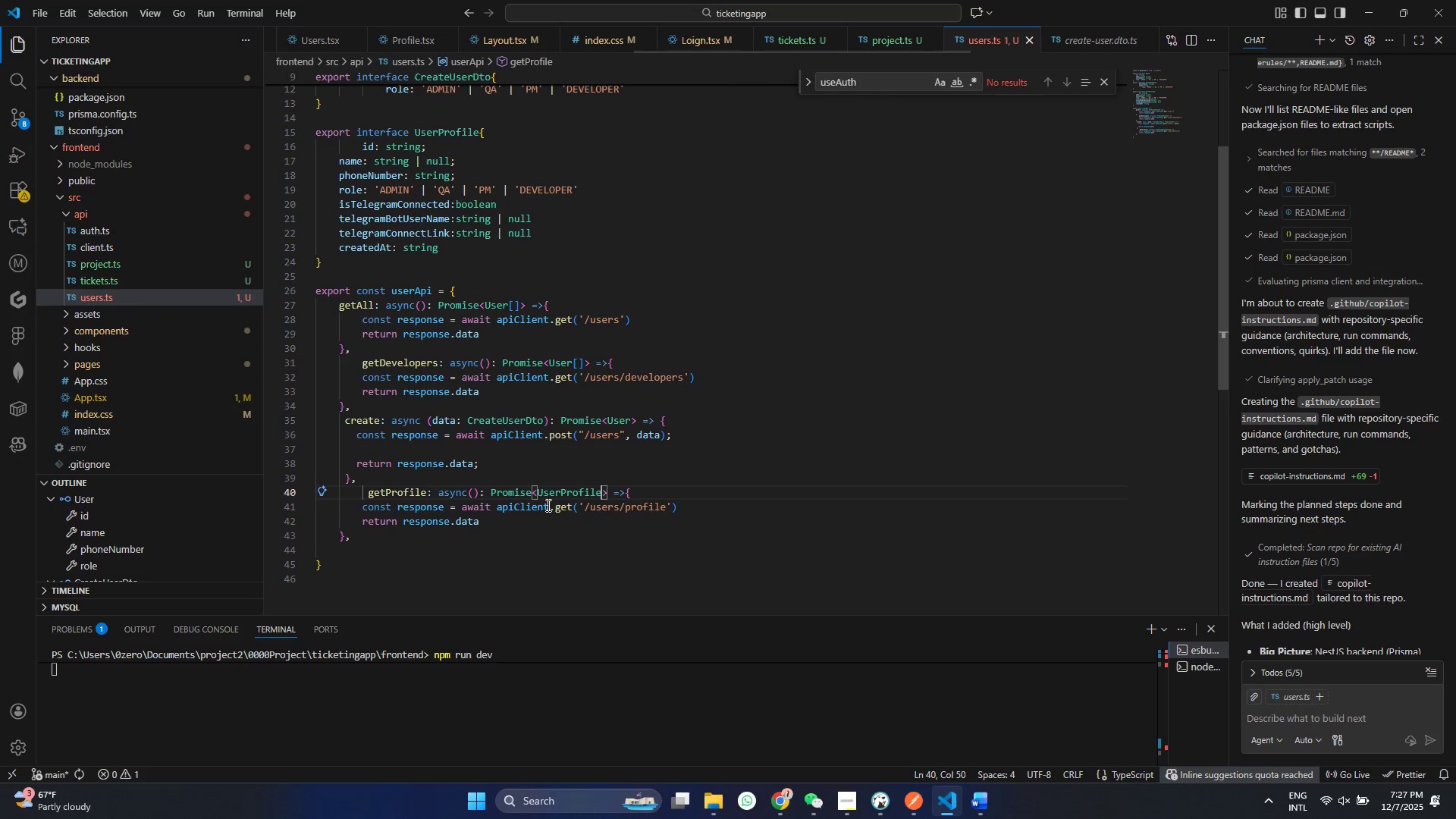 
key(Control+ControlLeft)
 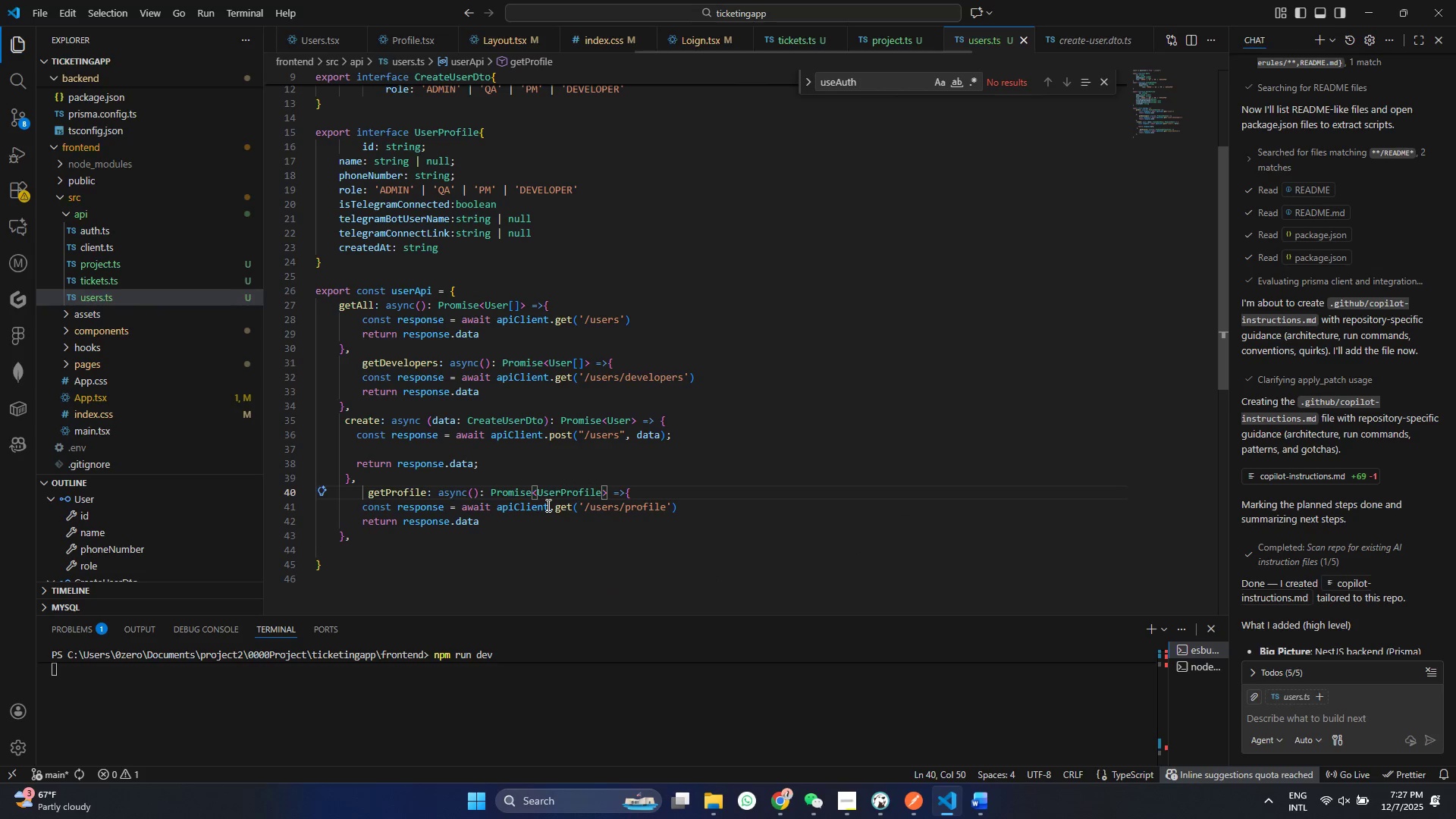 
key(Control+S)
 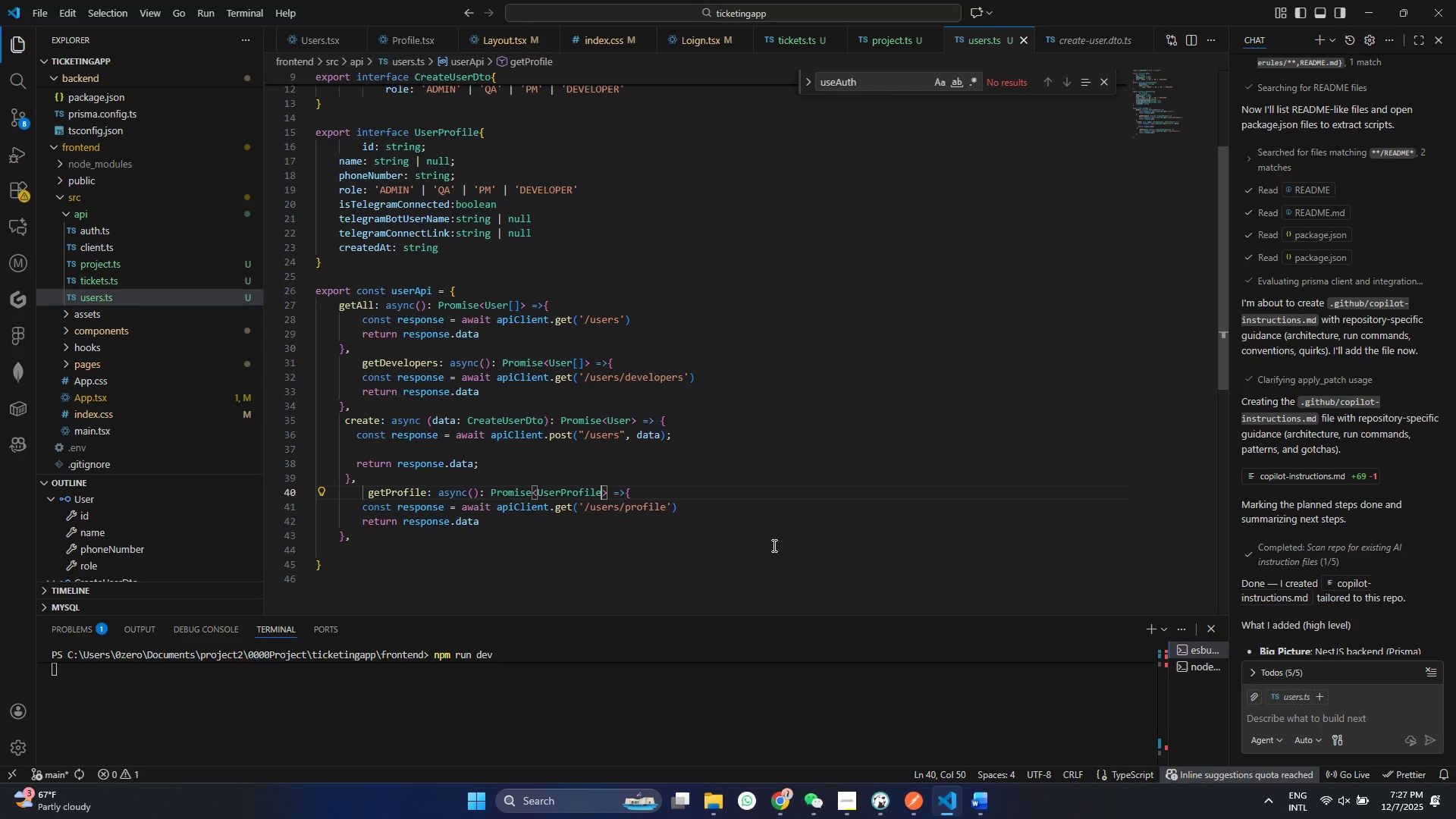 
wait(6.61)
 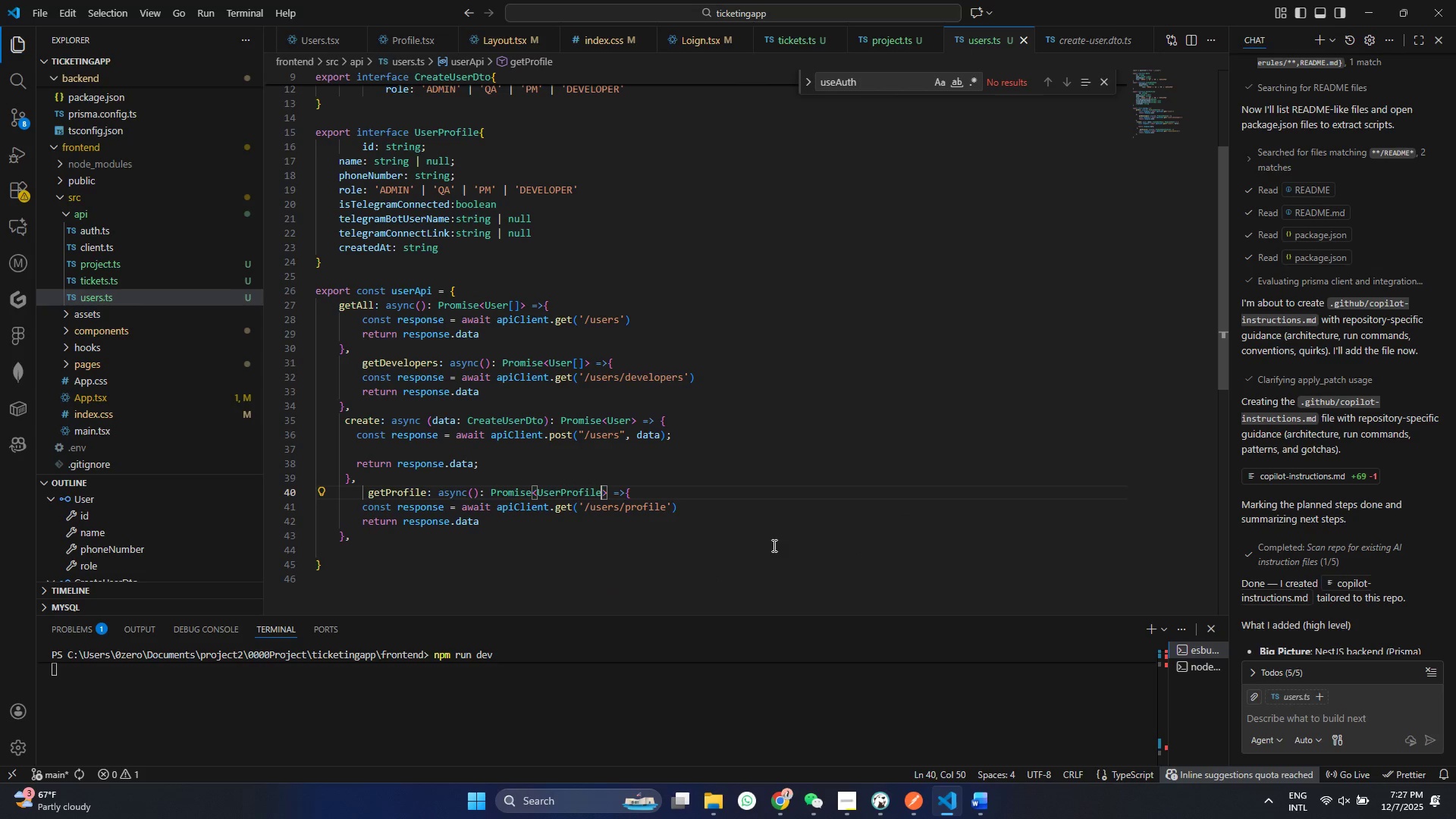 
key(Control+S)
 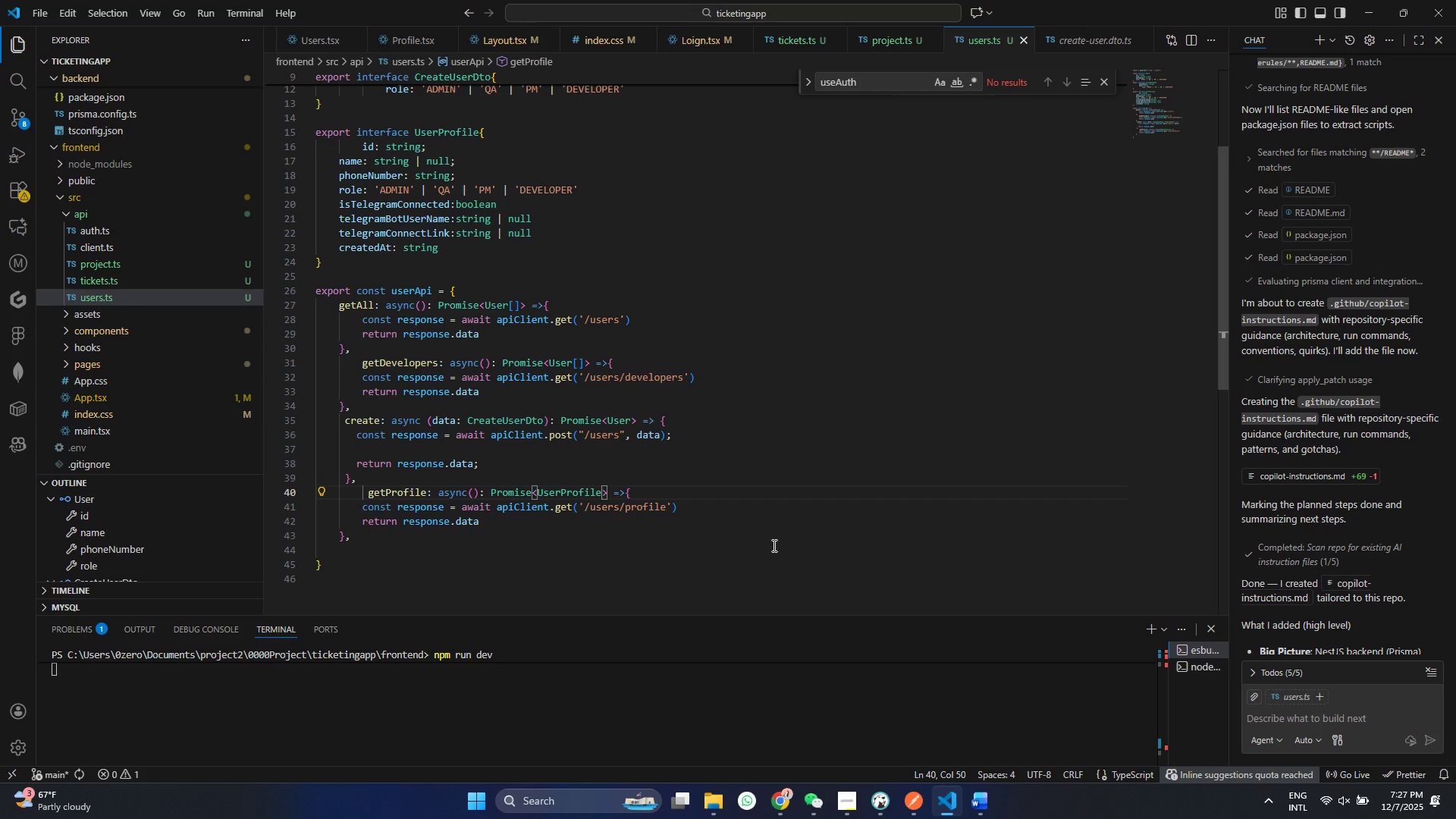 
key(Control+S)
 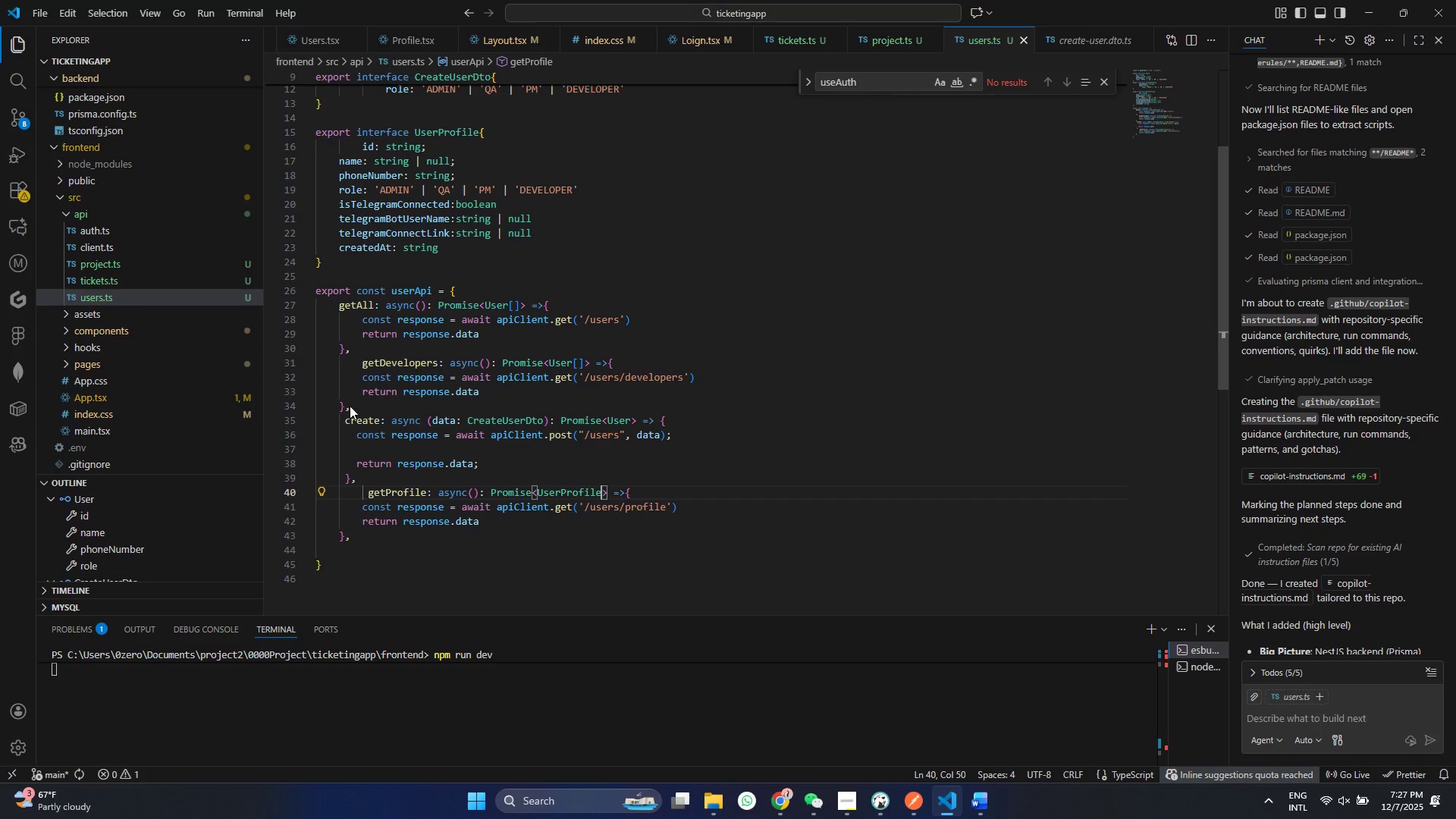 
wait(6.33)
 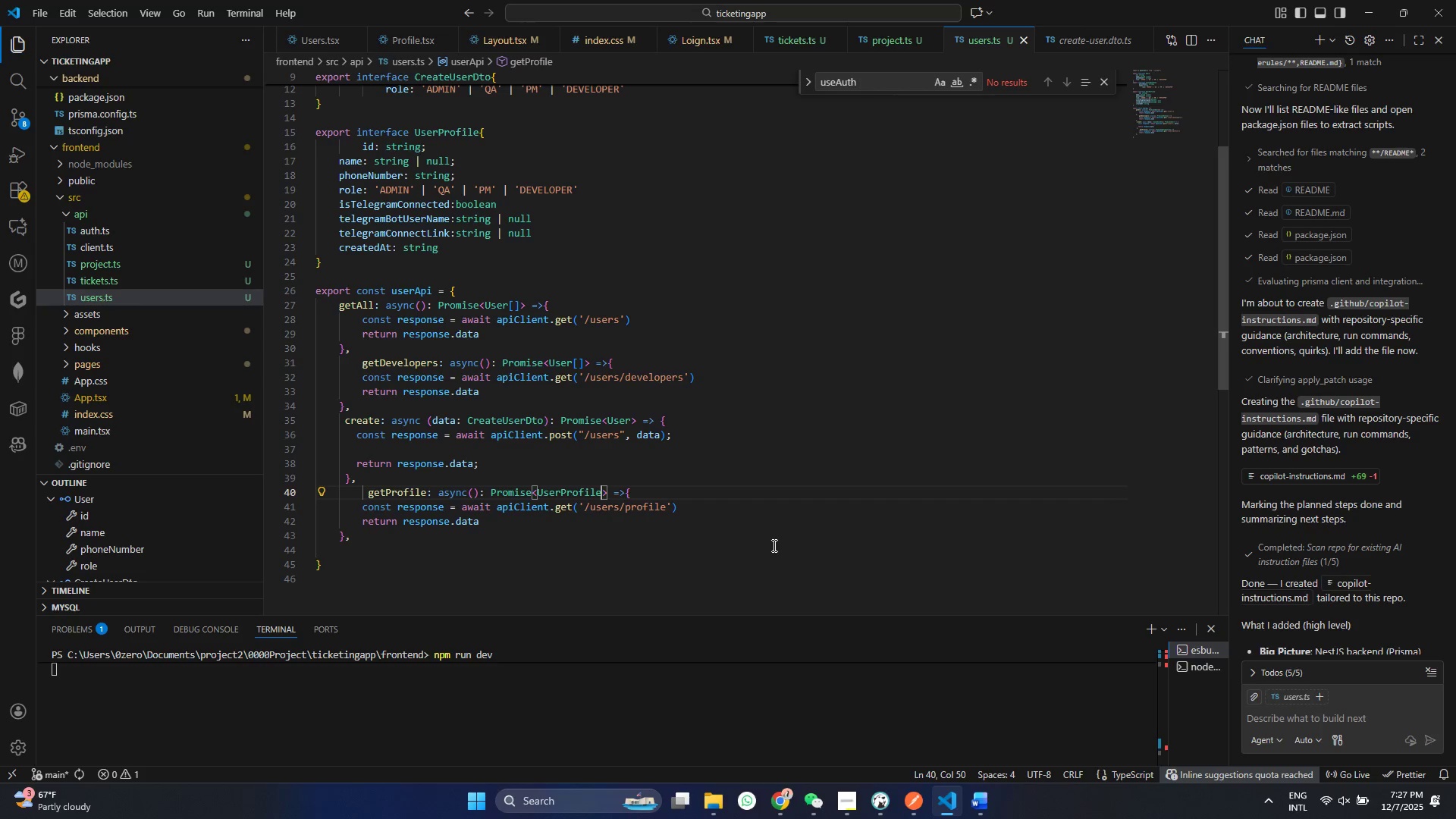 
left_click([62, 209])
 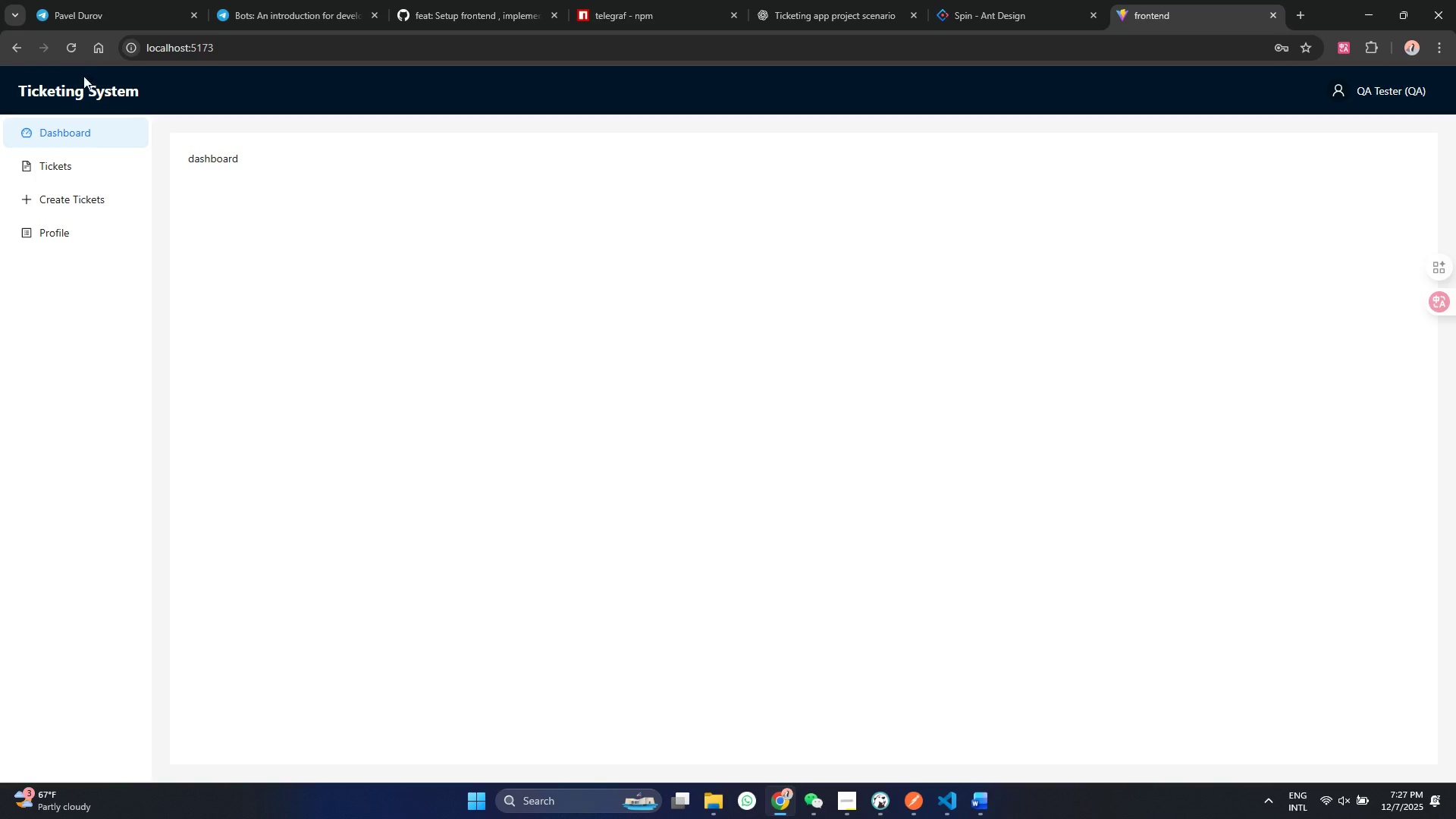 
left_click([73, 53])
 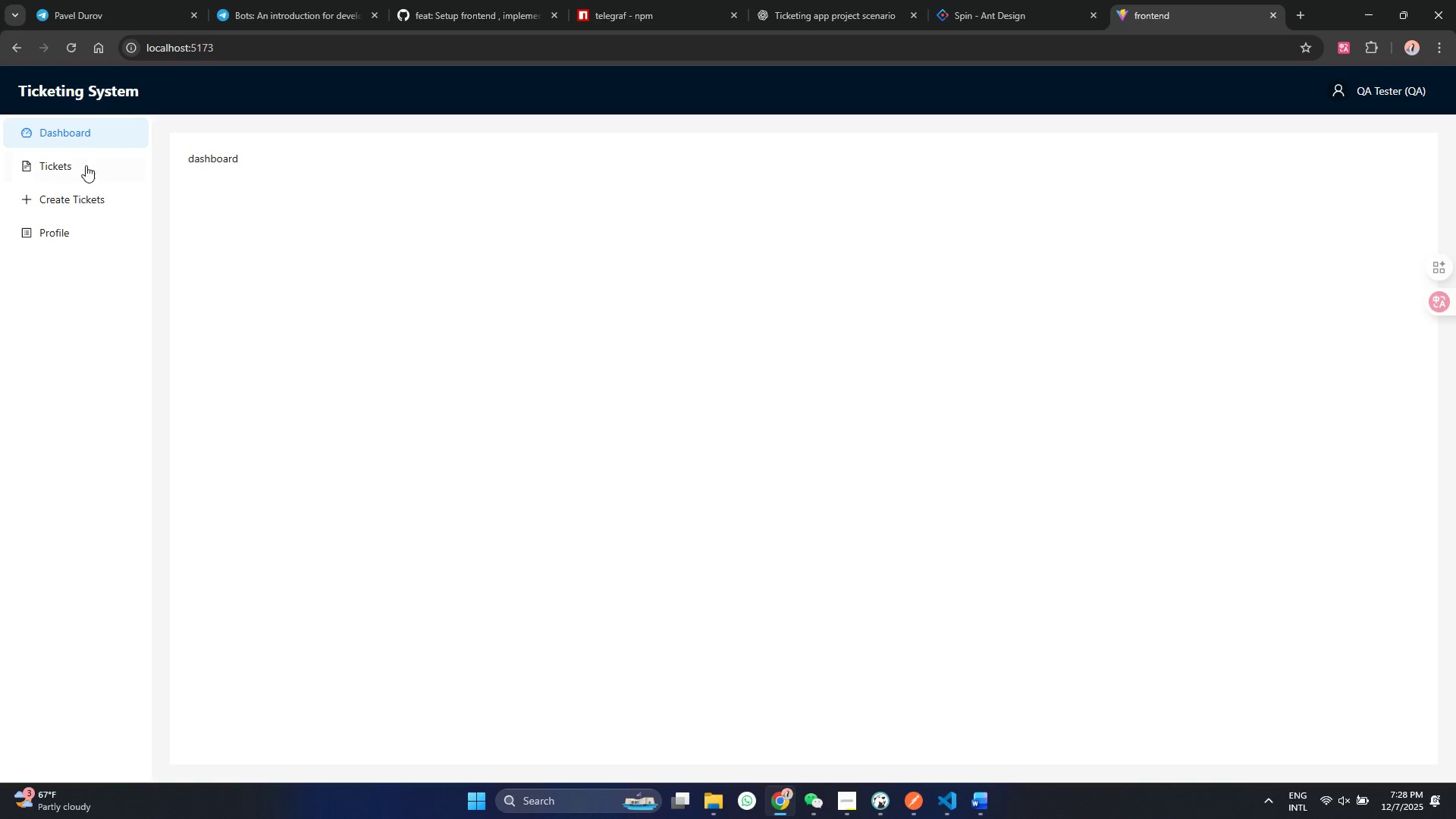 
left_click([77, 165])
 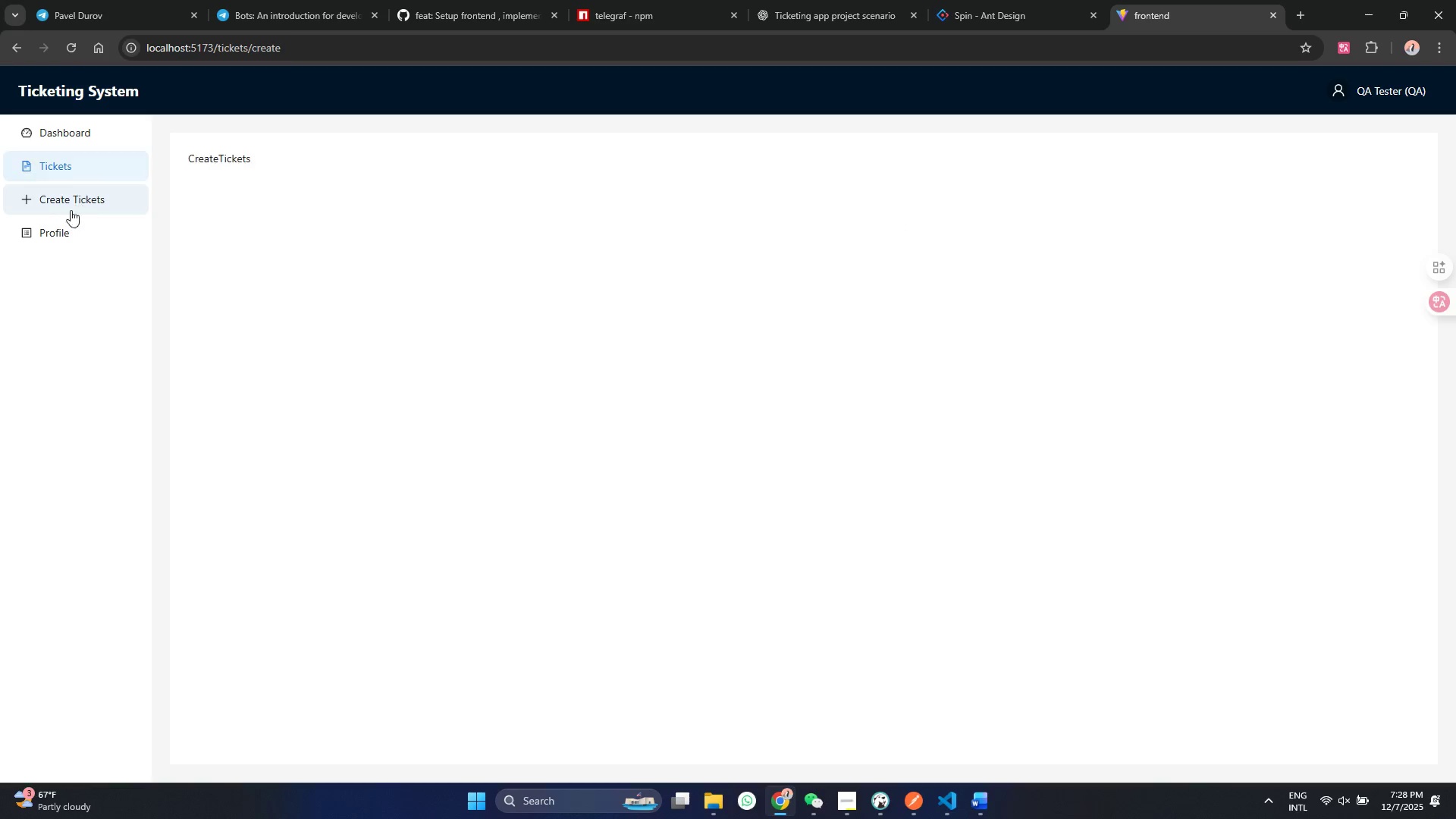 
left_click([74, 196])
 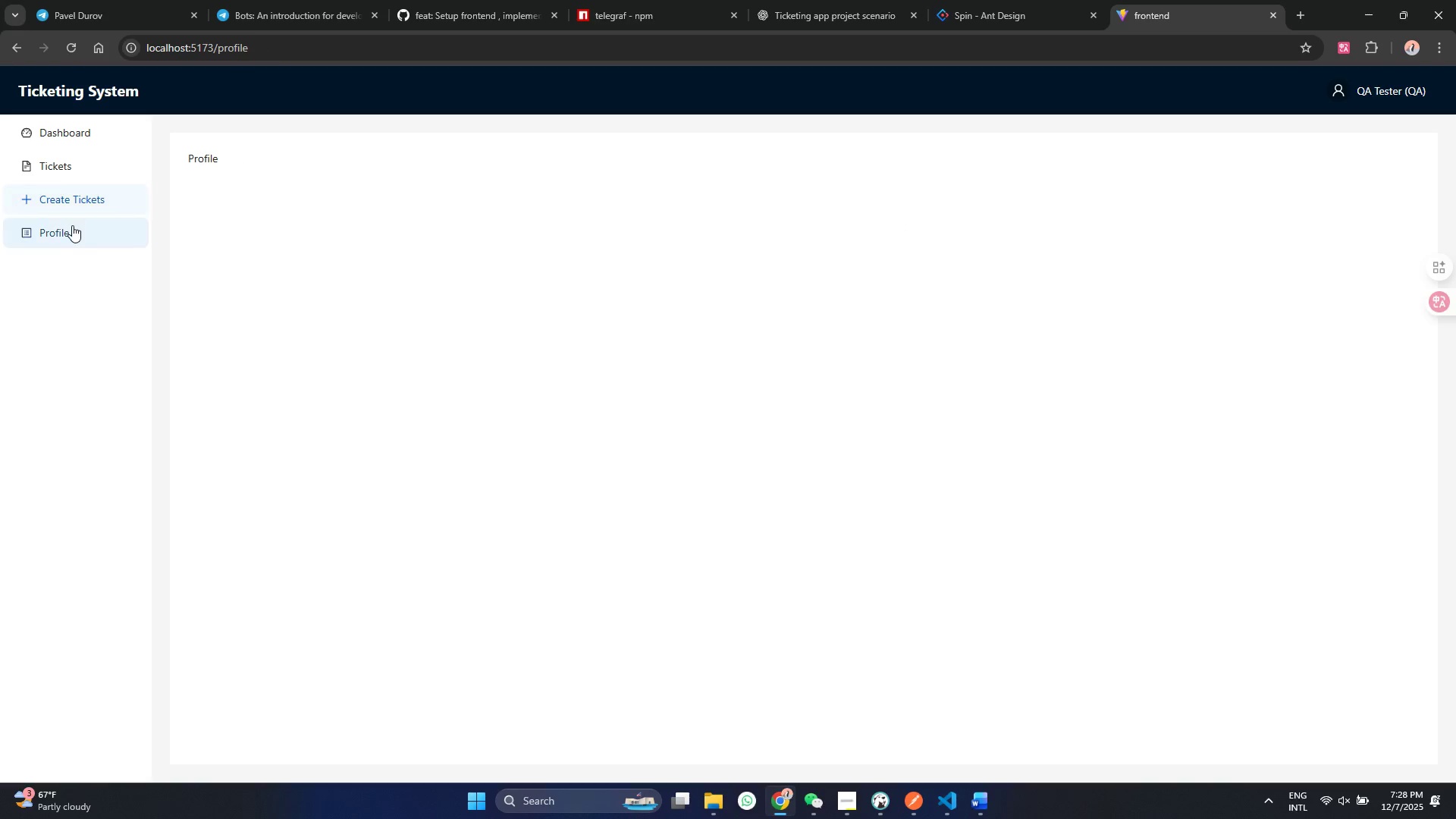 
left_click([72, 225])
 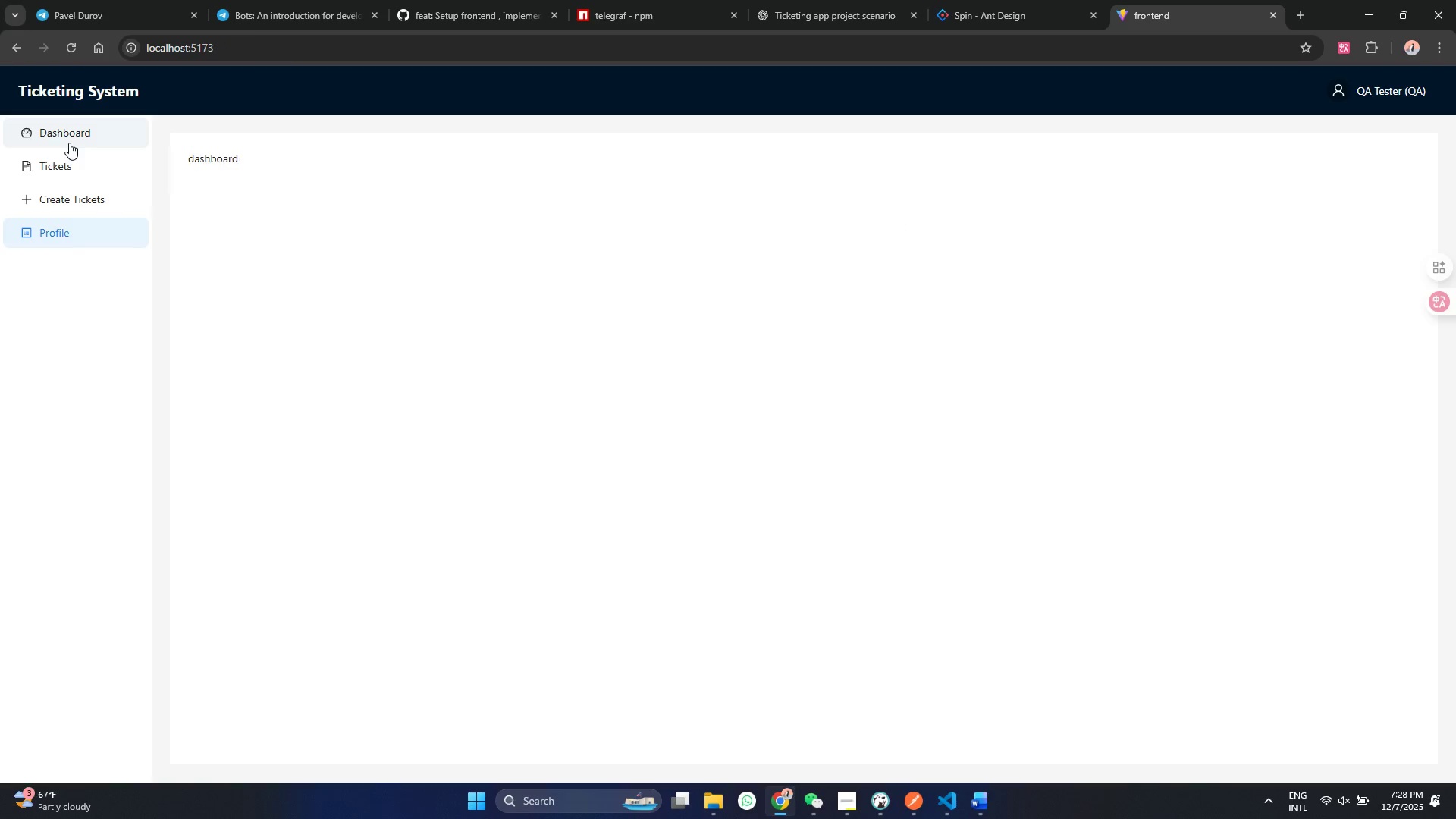 
left_click([69, 143])
 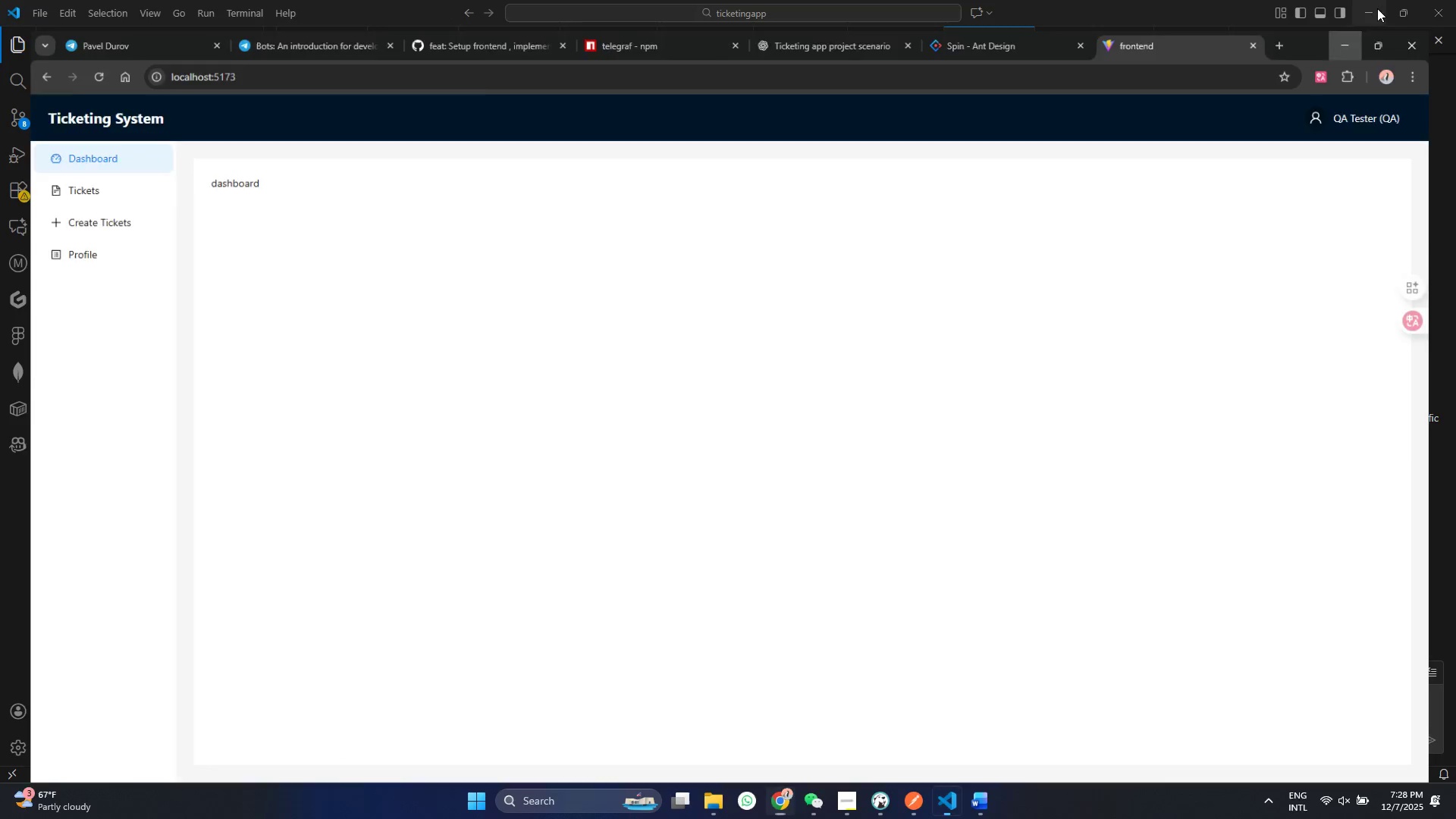 
left_click([1377, 8])
 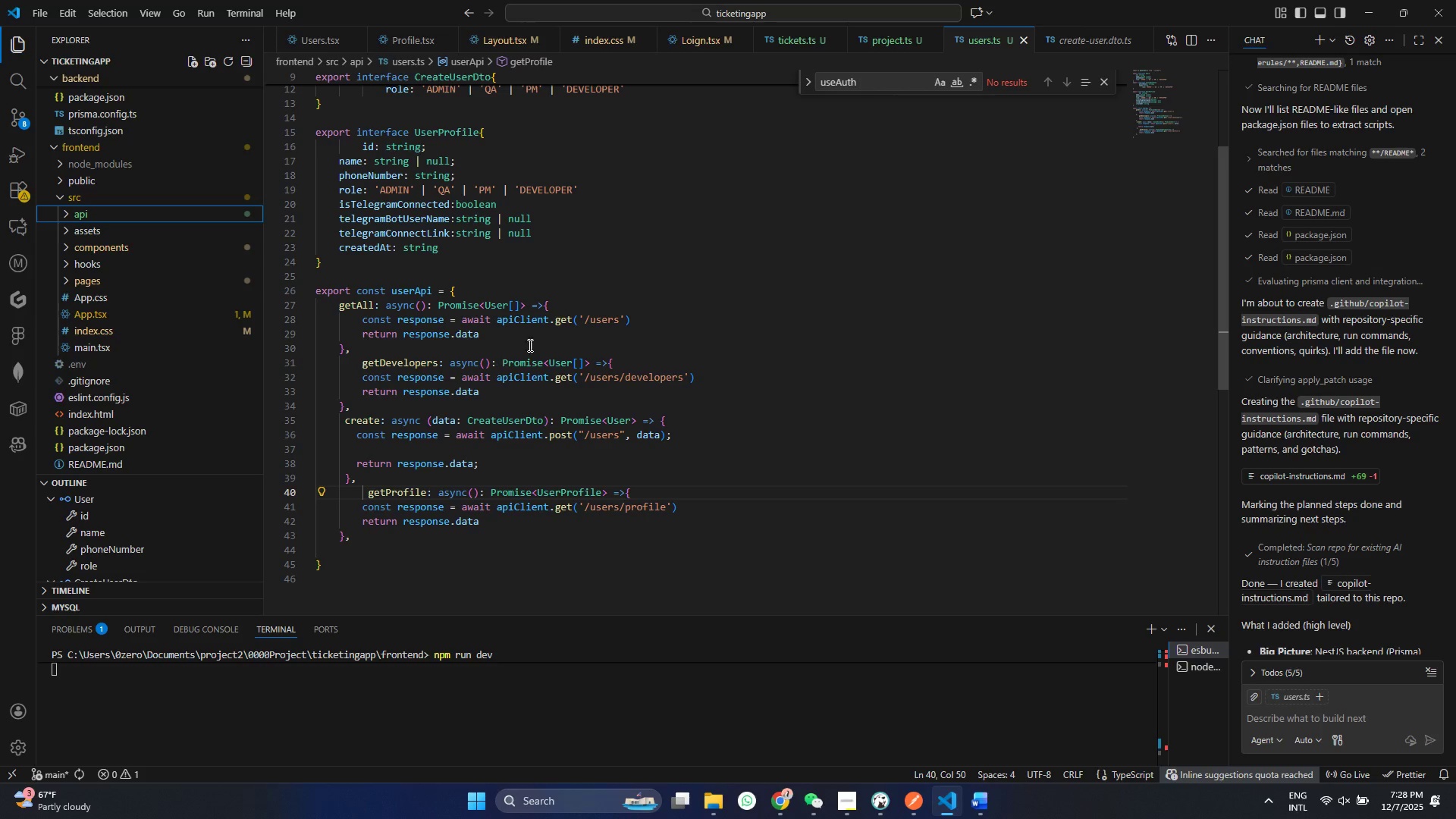 
wait(14.88)
 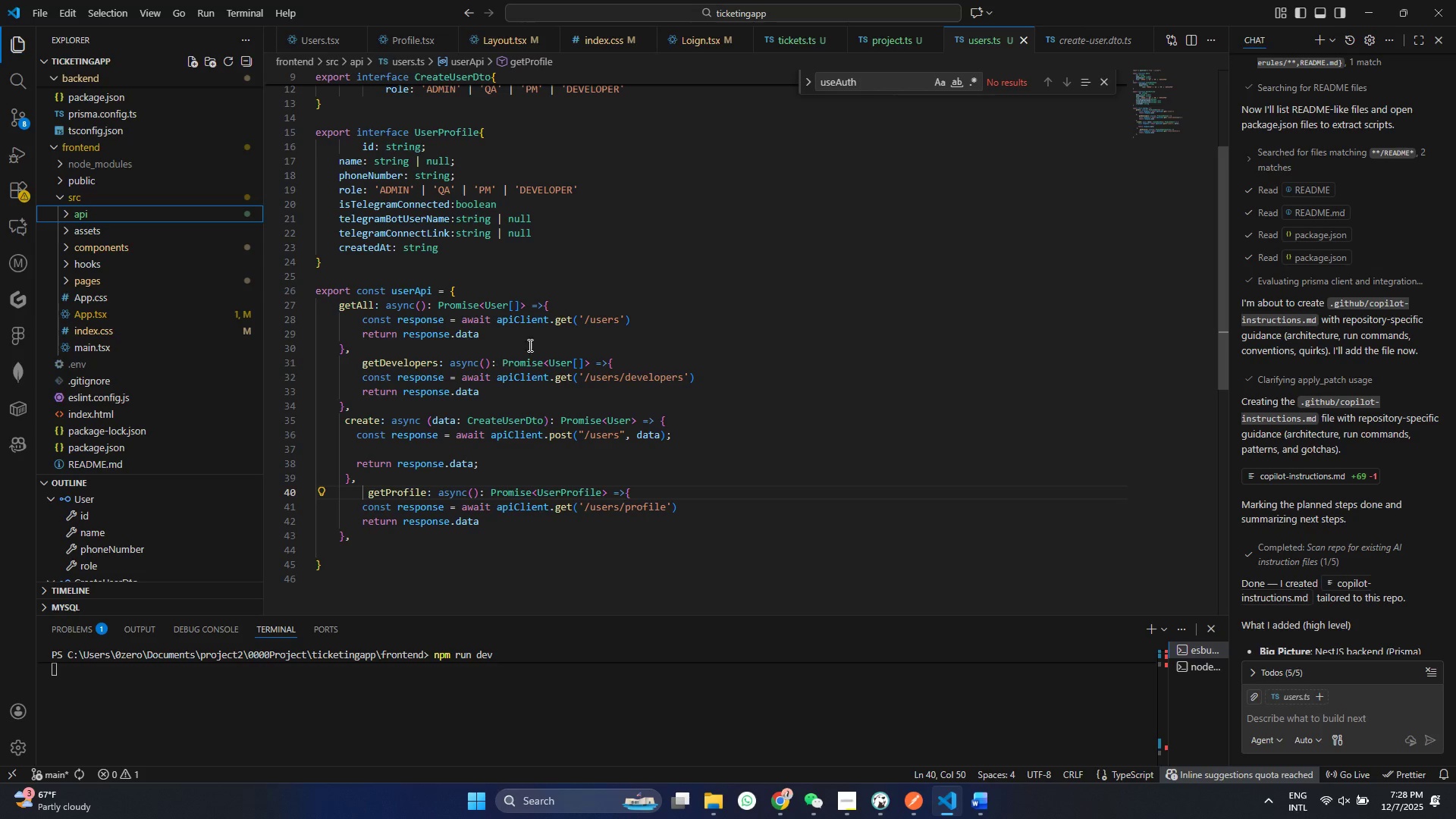 
left_click([71, 274])
 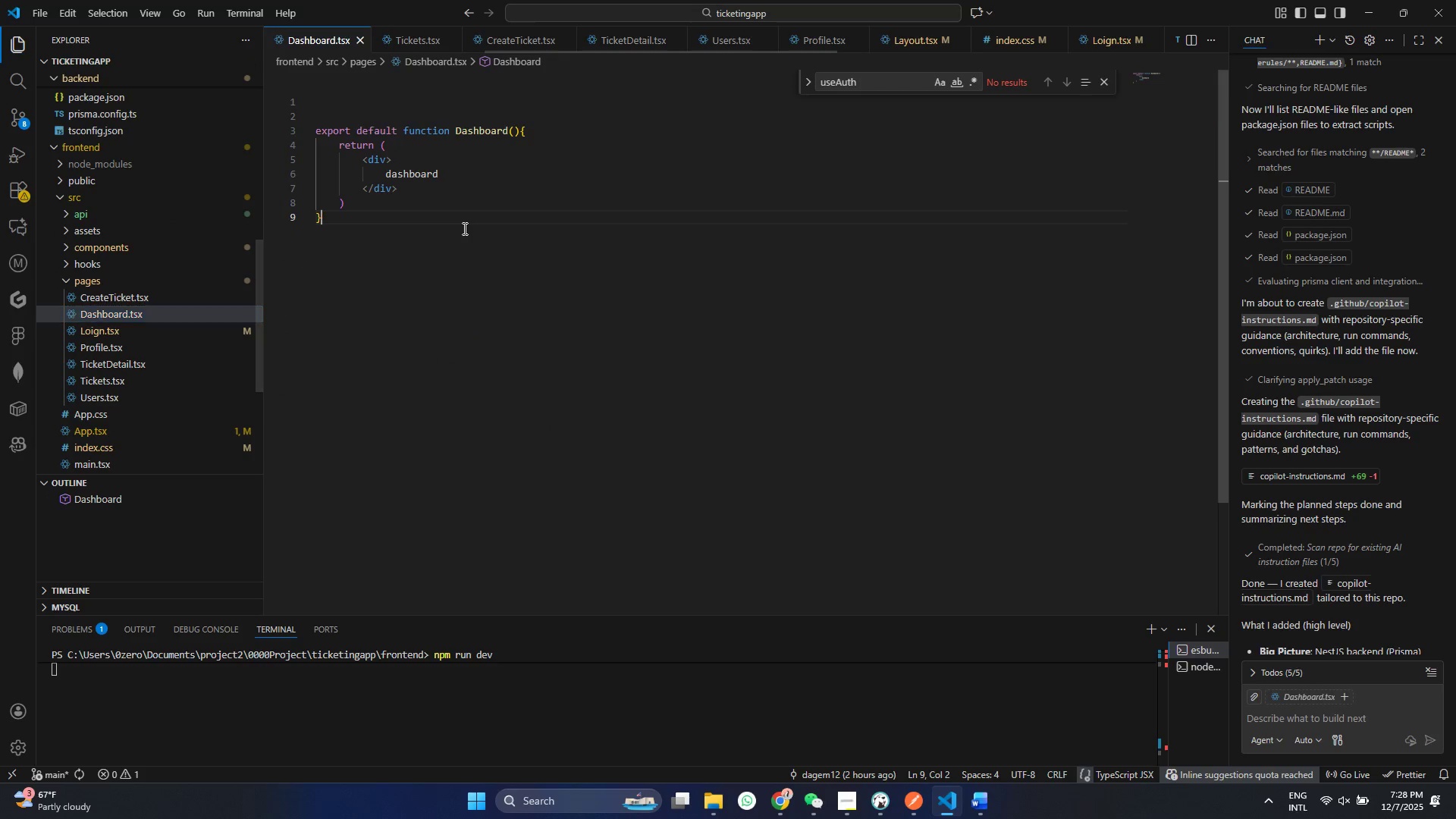 
double_click([463, 228])
 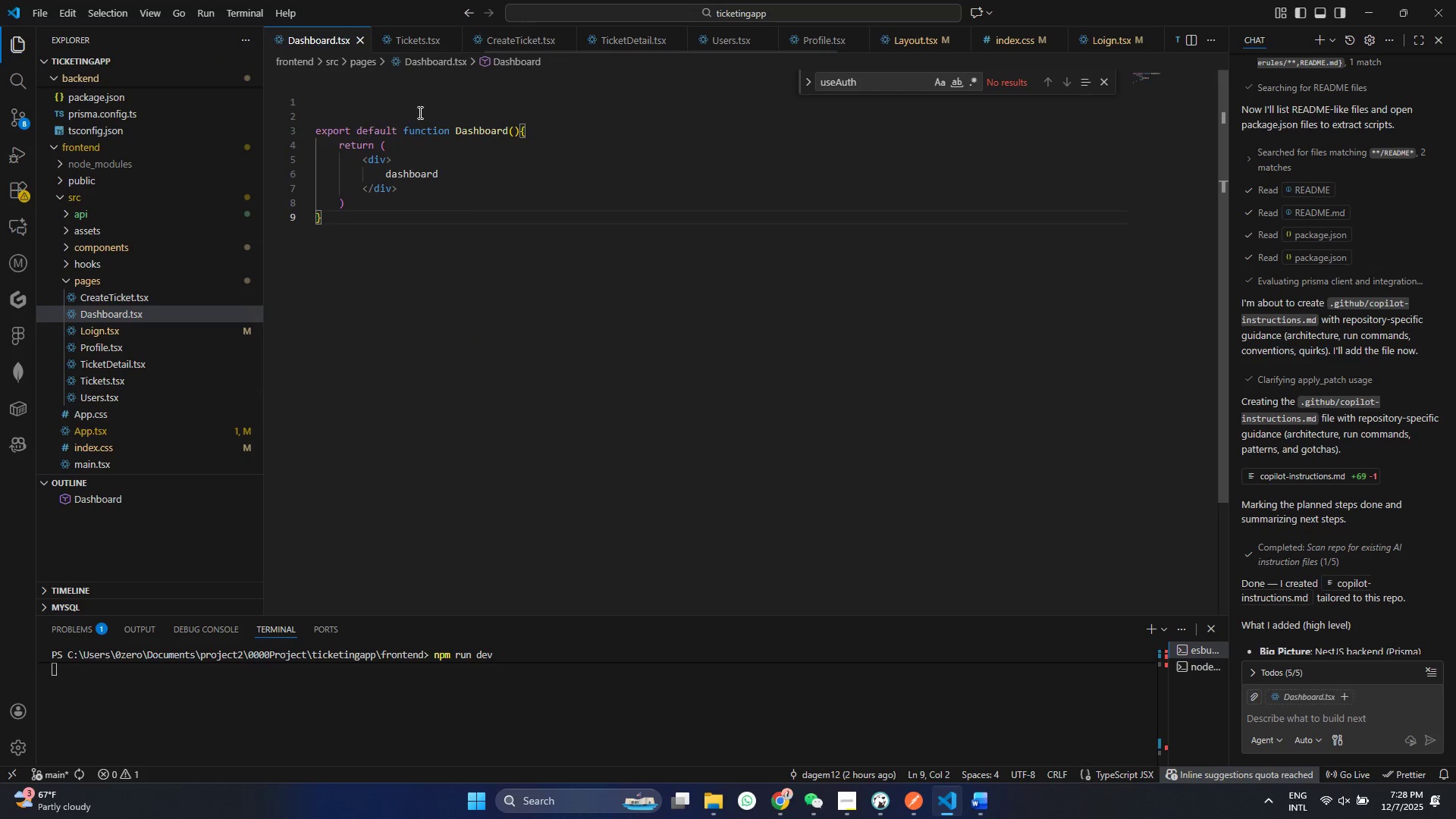 
left_click([407, 102])
 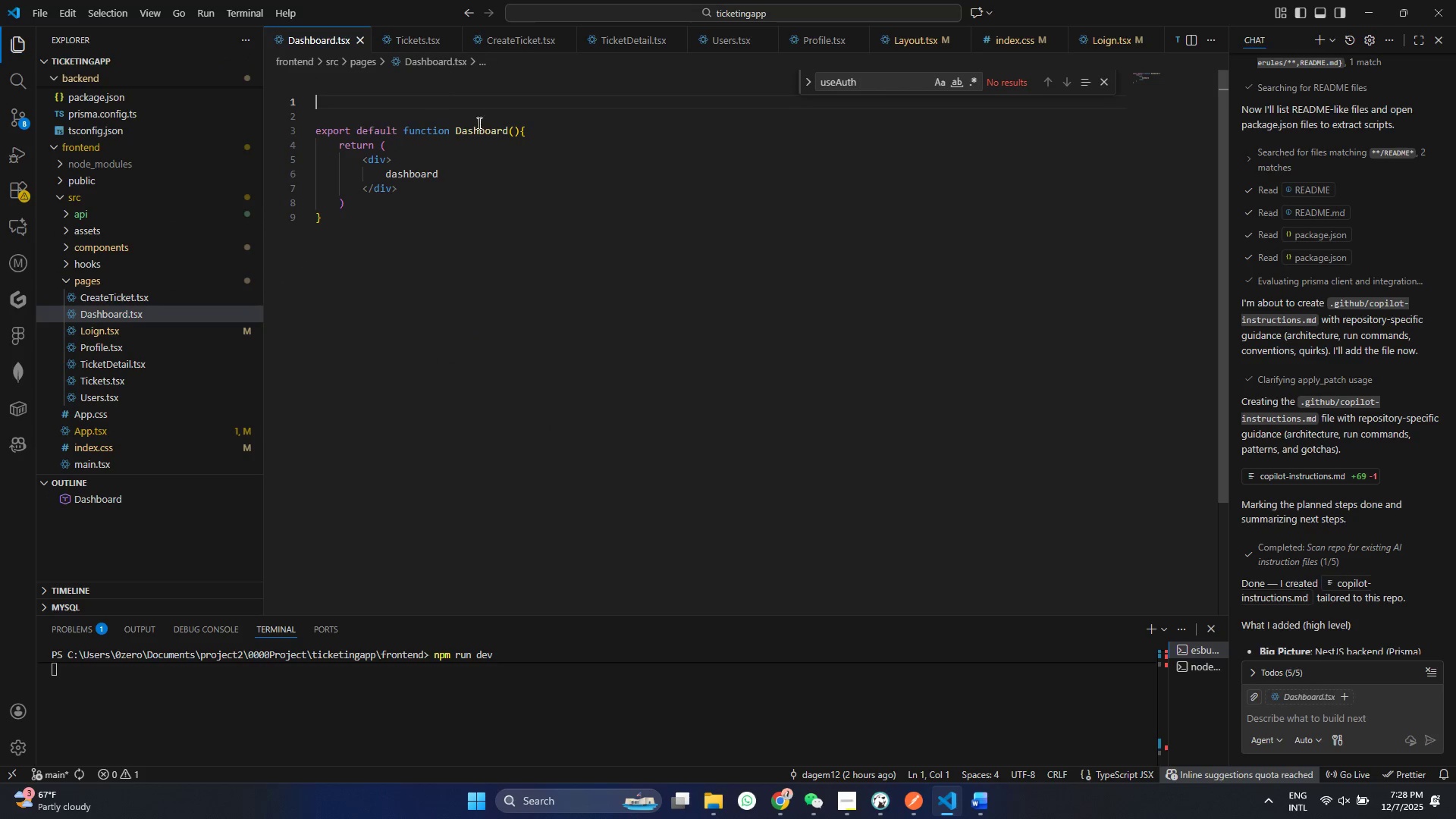 
scroll: coordinate [459, 213], scroll_direction: up, amount: 9.0
 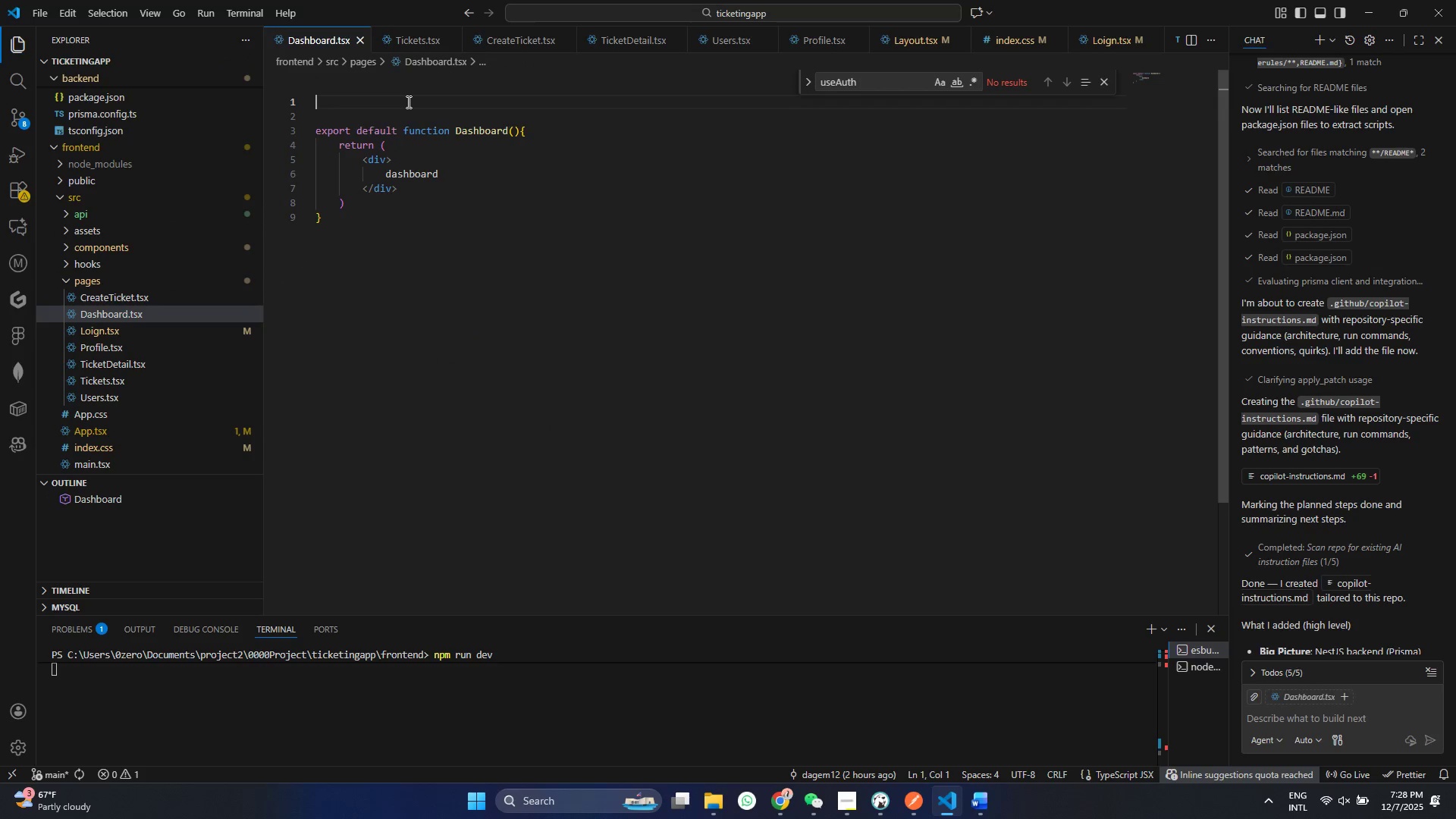 
double_click([391, 149])
 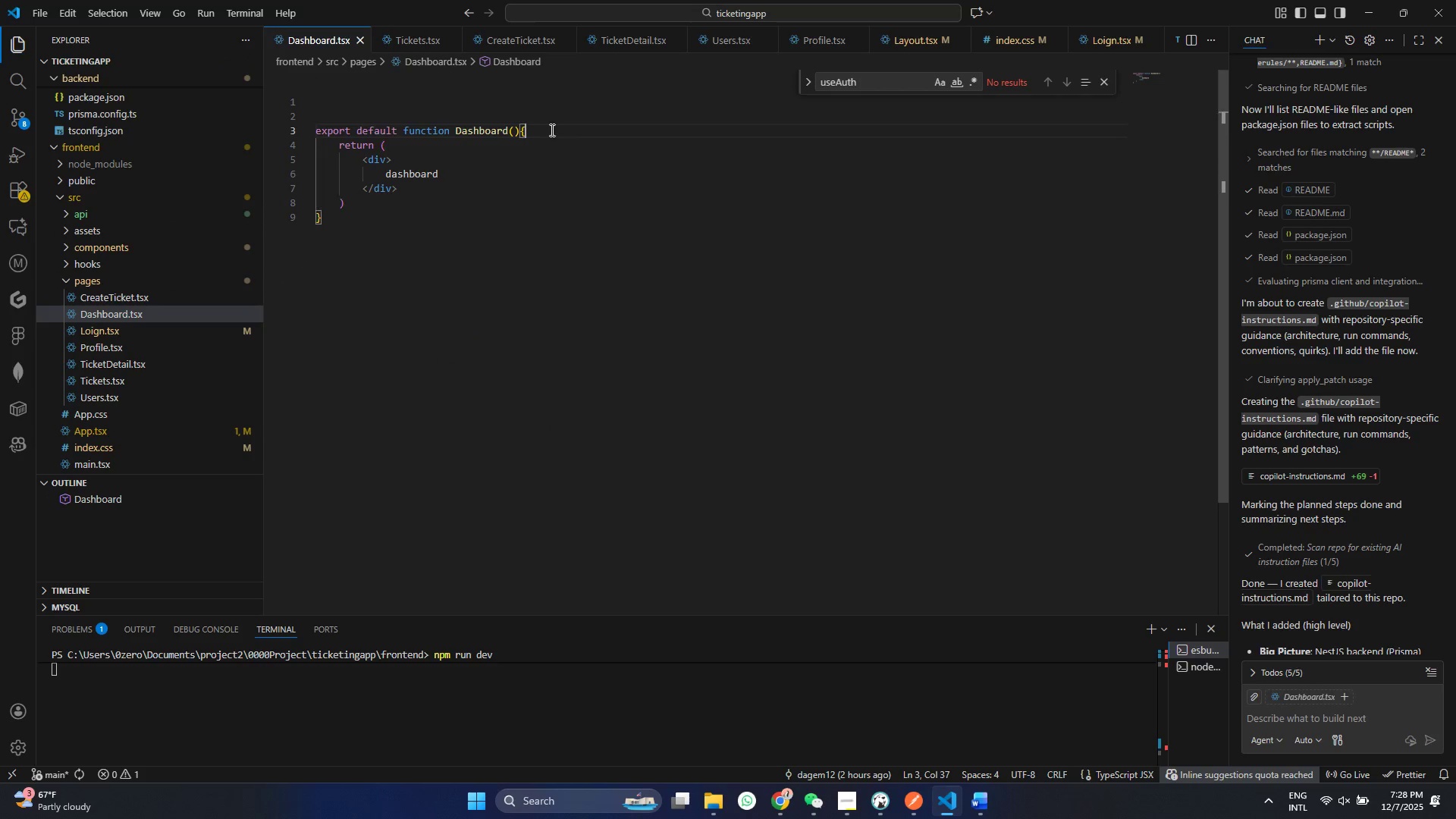 
left_click([551, 130])
 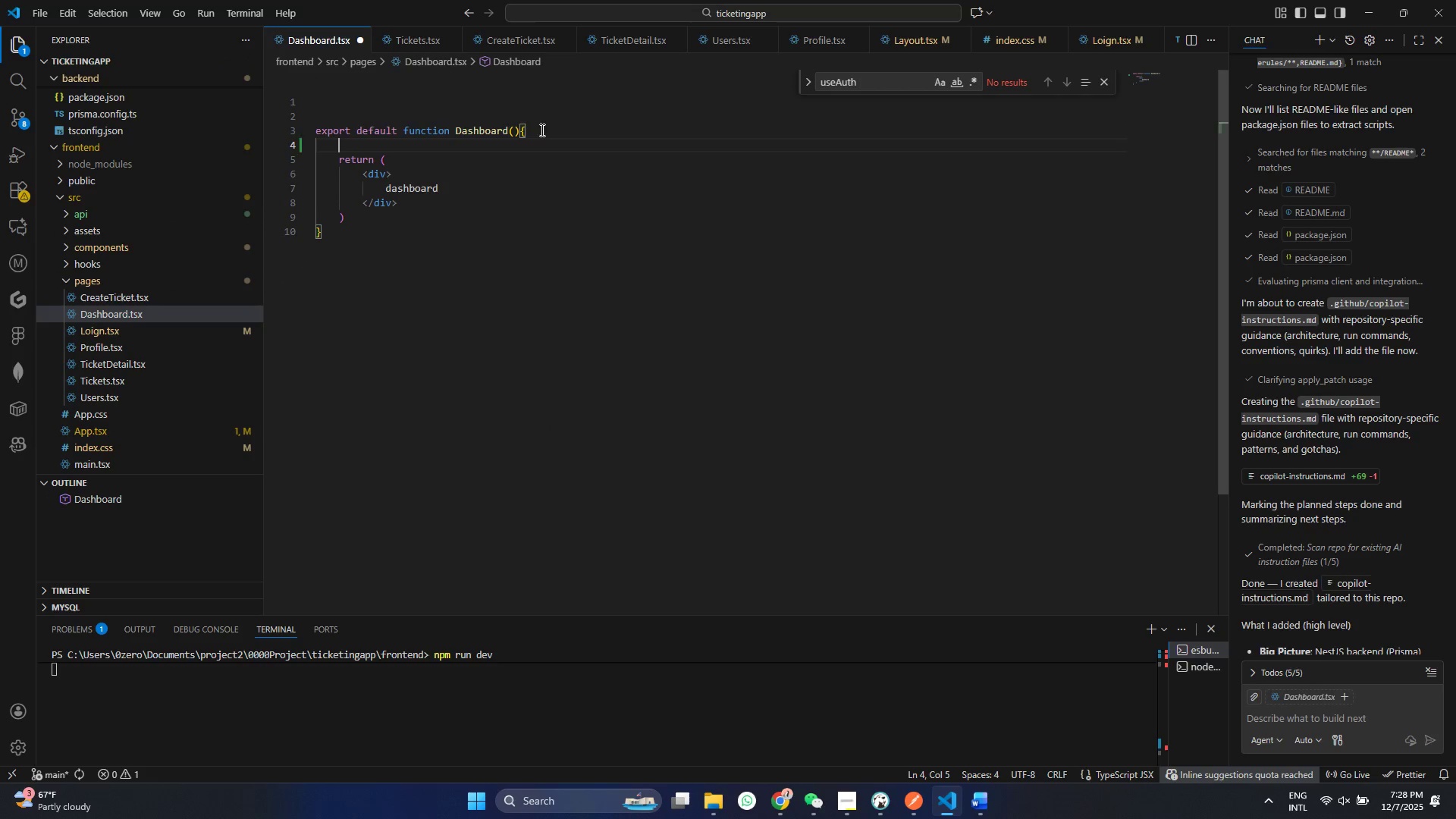 
key(Enter)
 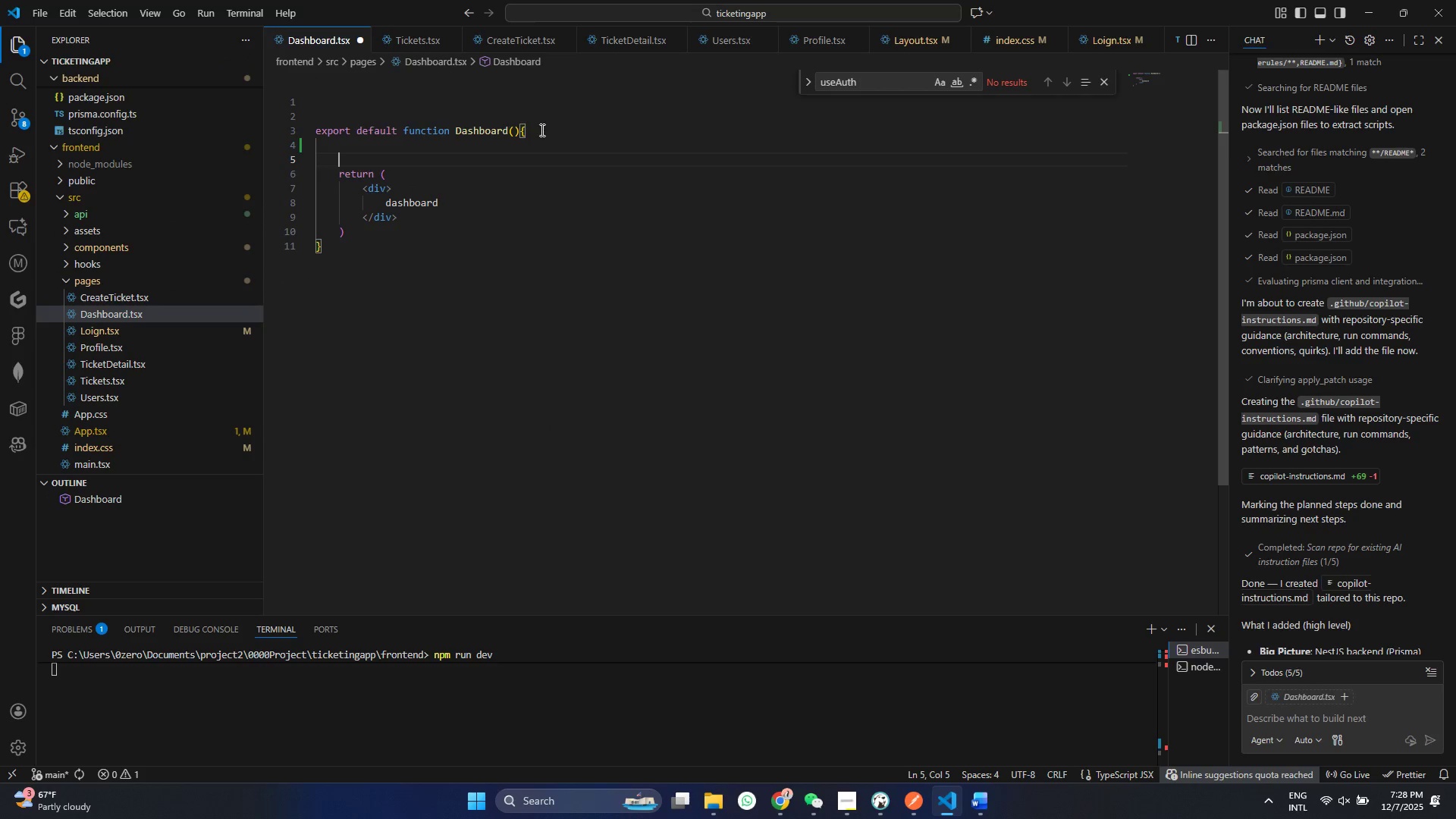 
key(Enter)
 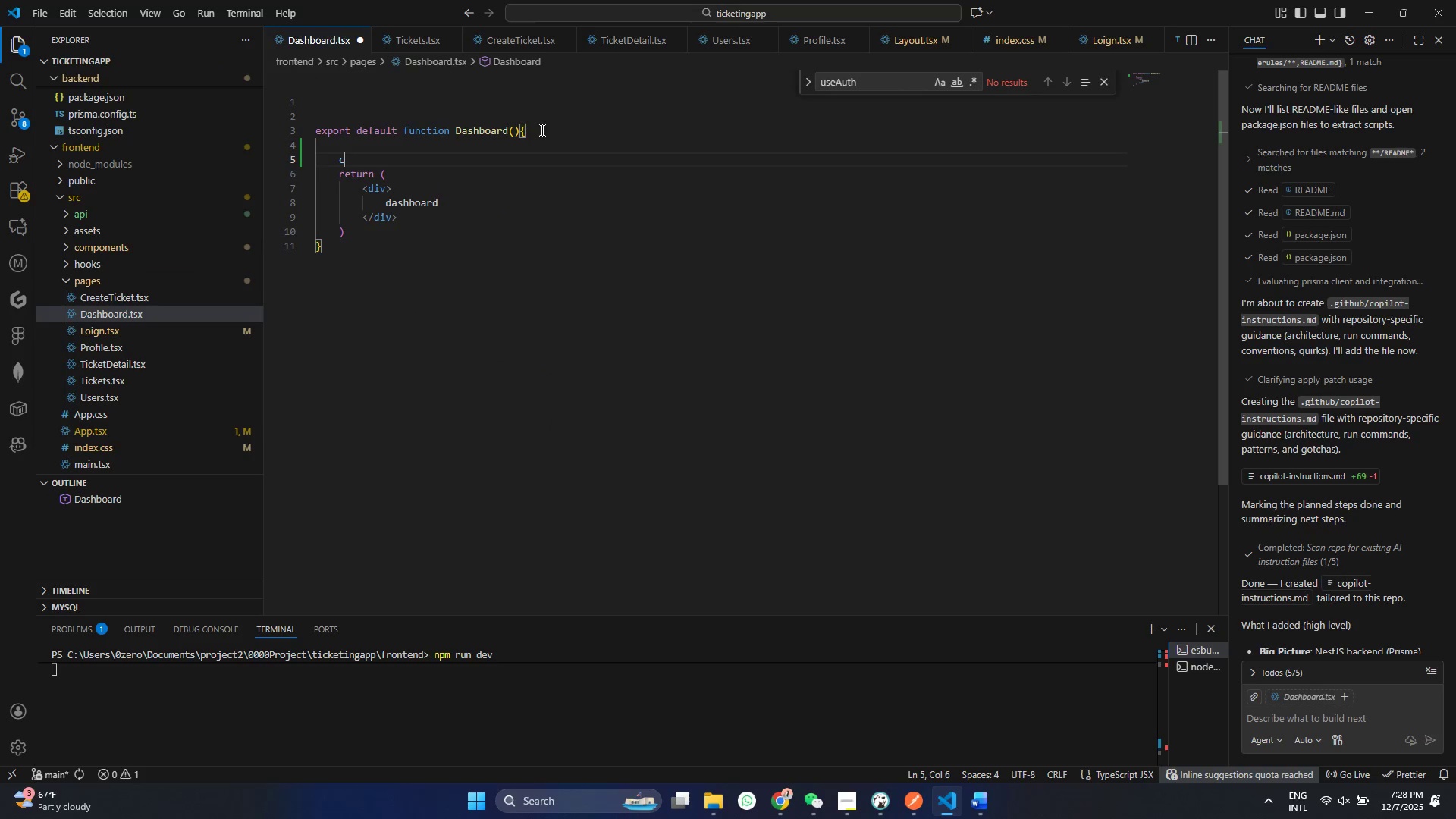 
type(cons)
 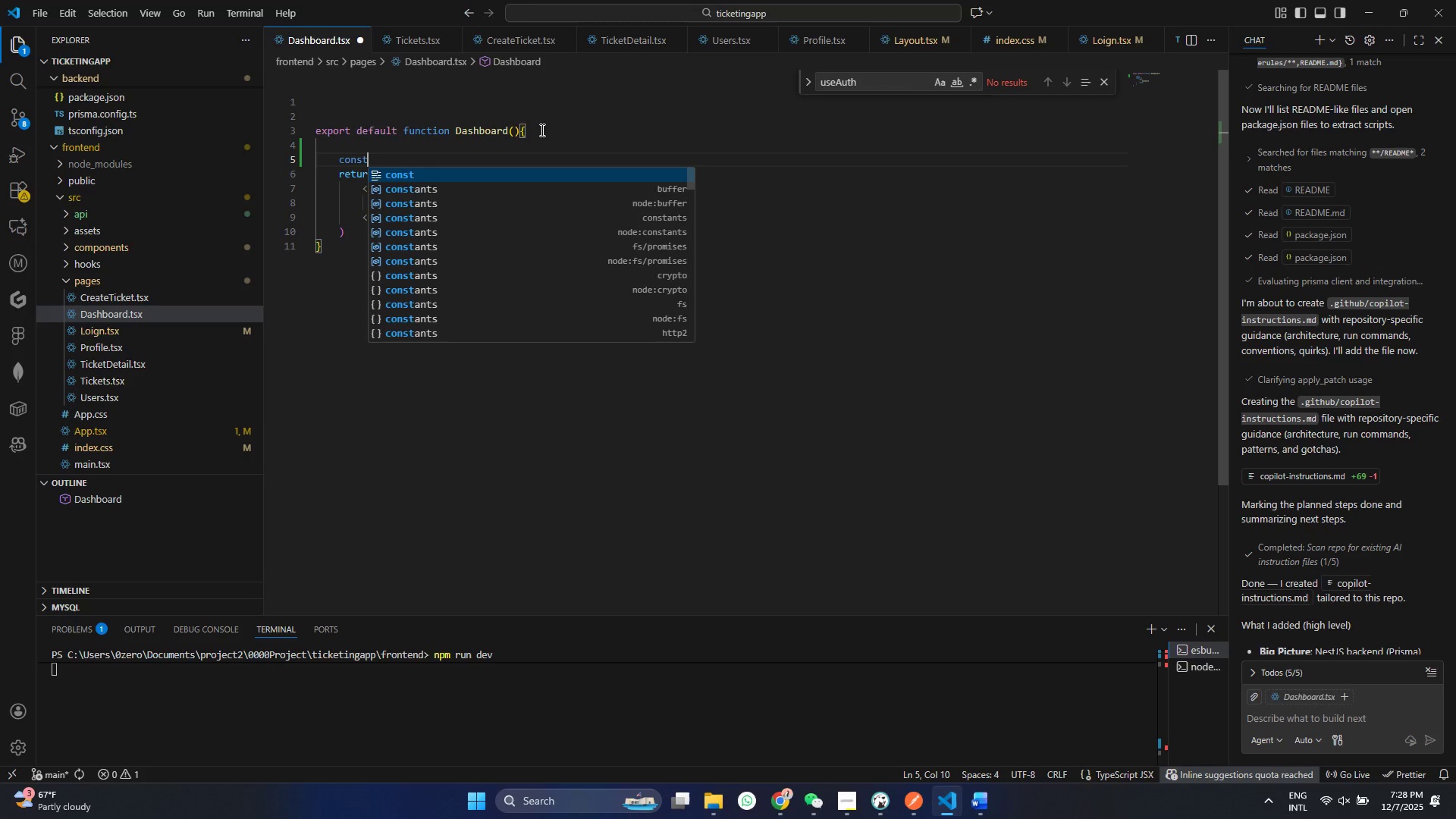 
hold_key(key=T, duration=14.25)
 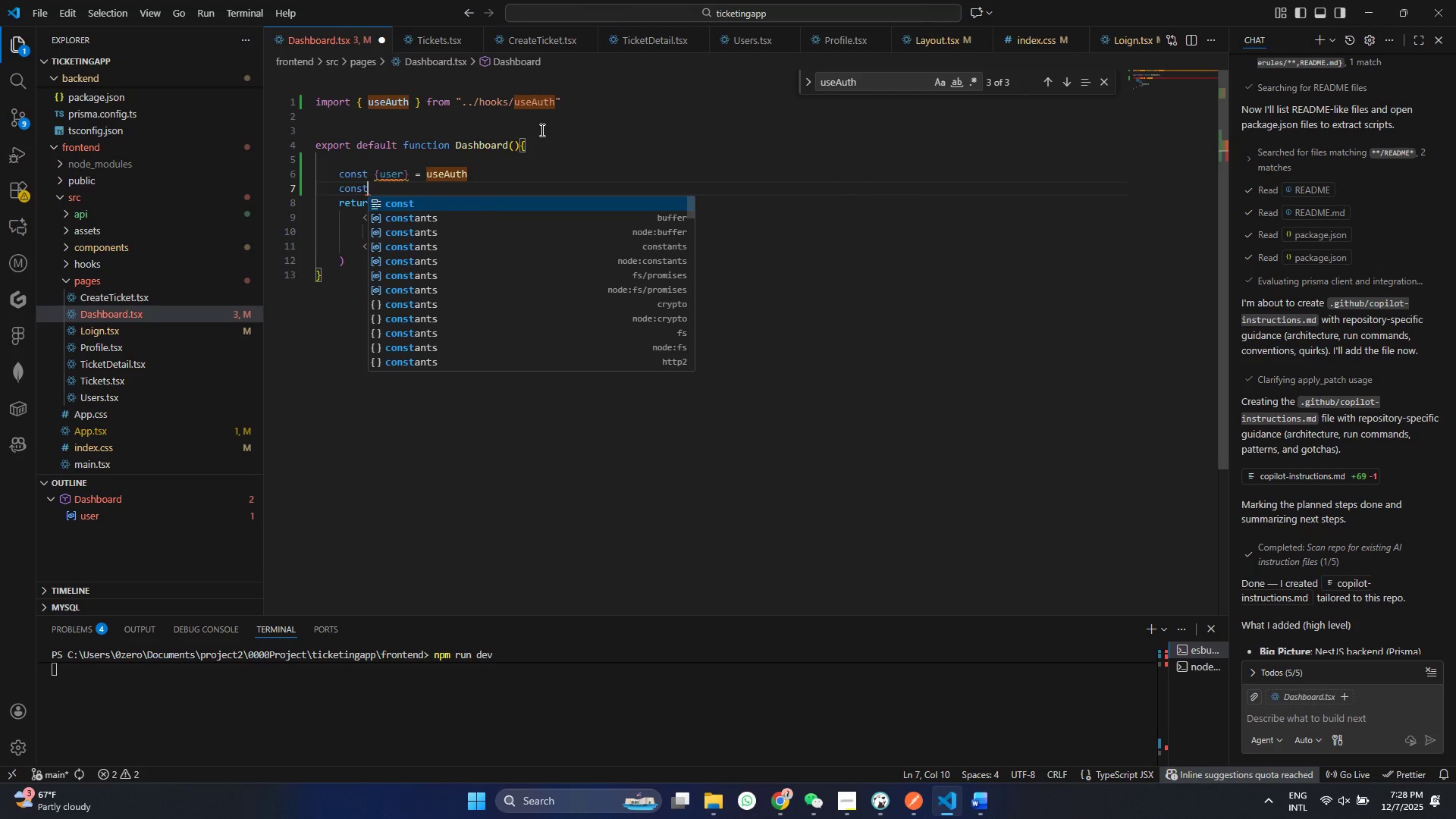 
key(Enter)
 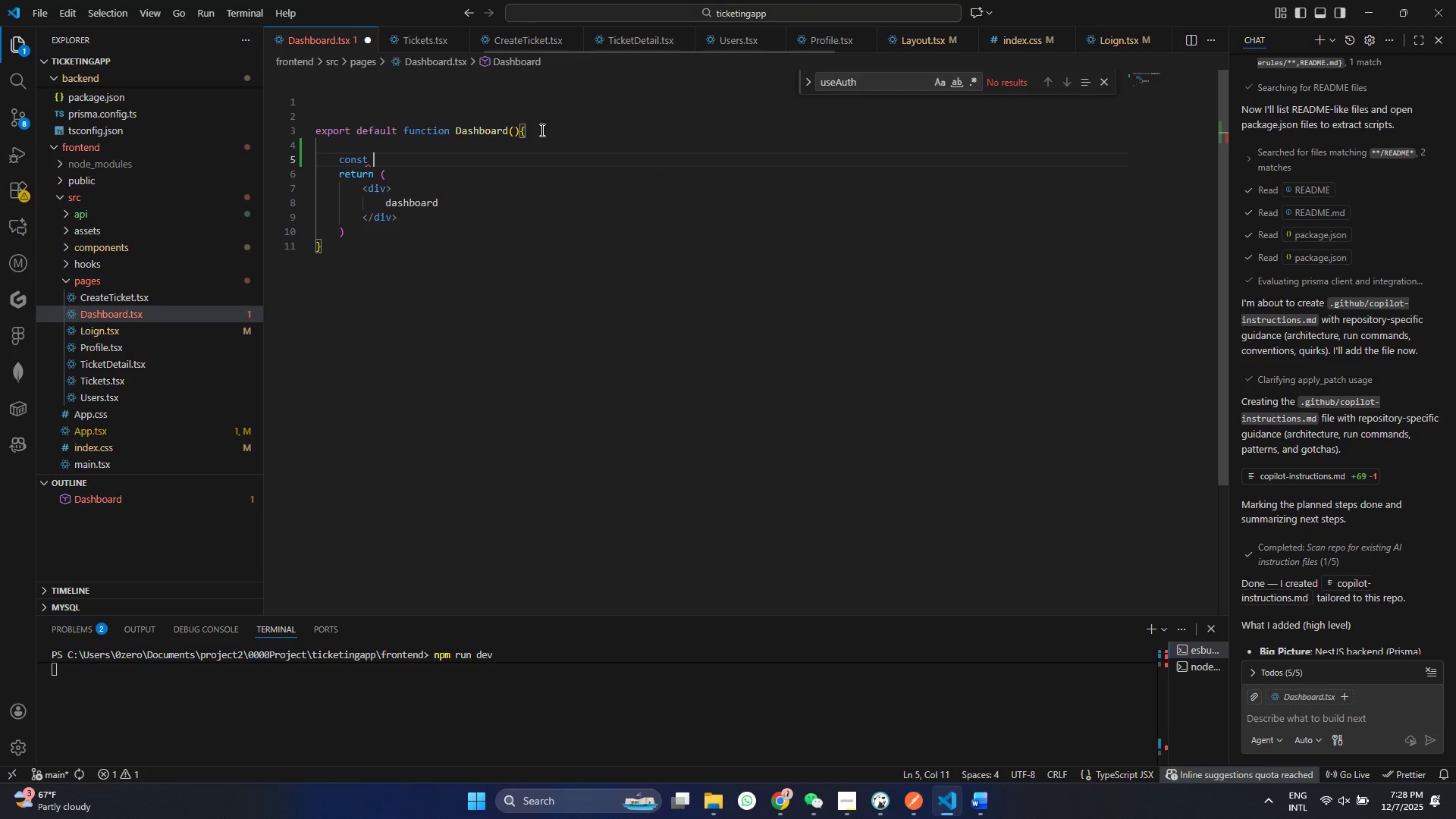 
type( USer)
 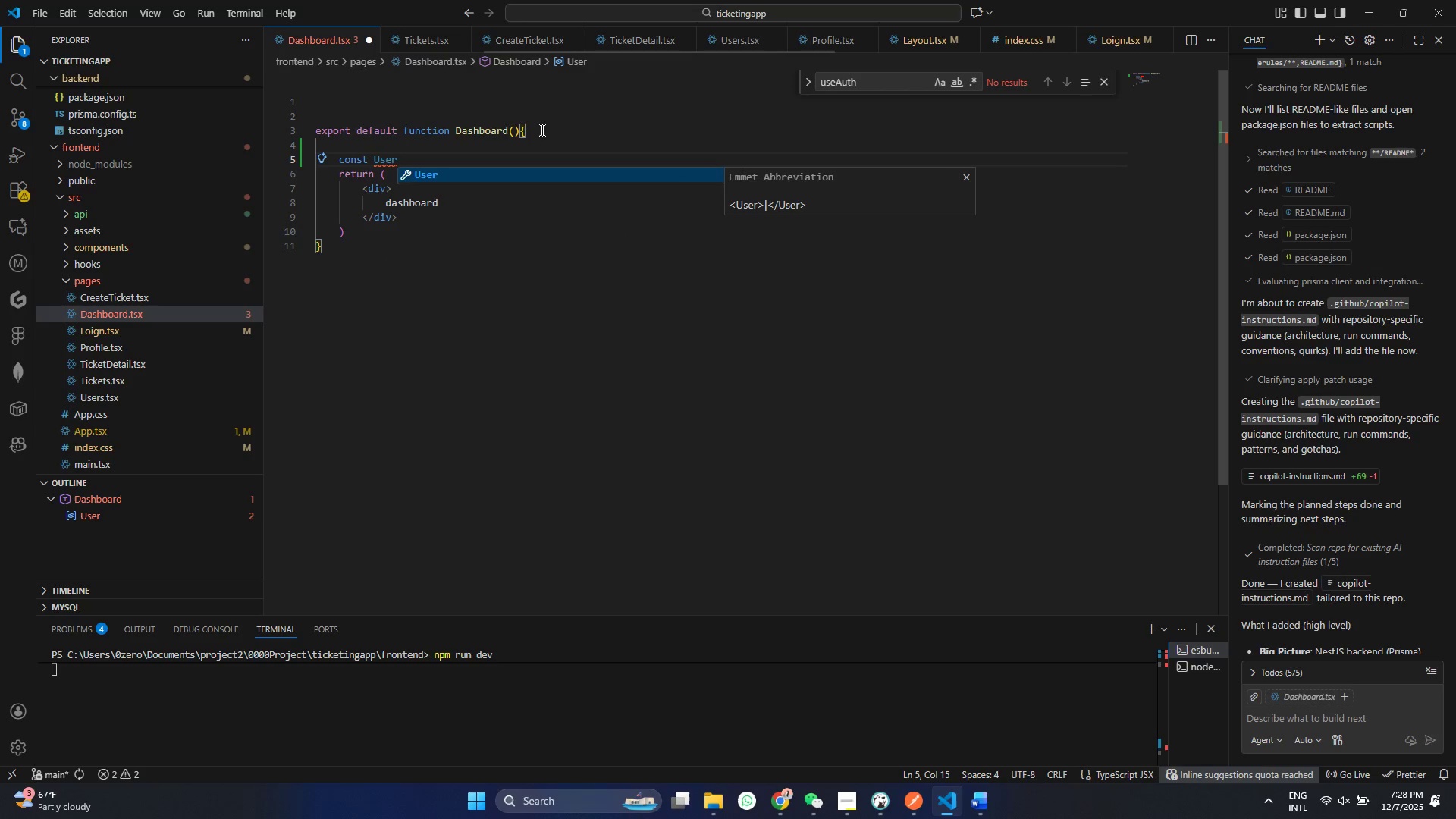 
key(Control+ControlLeft)
 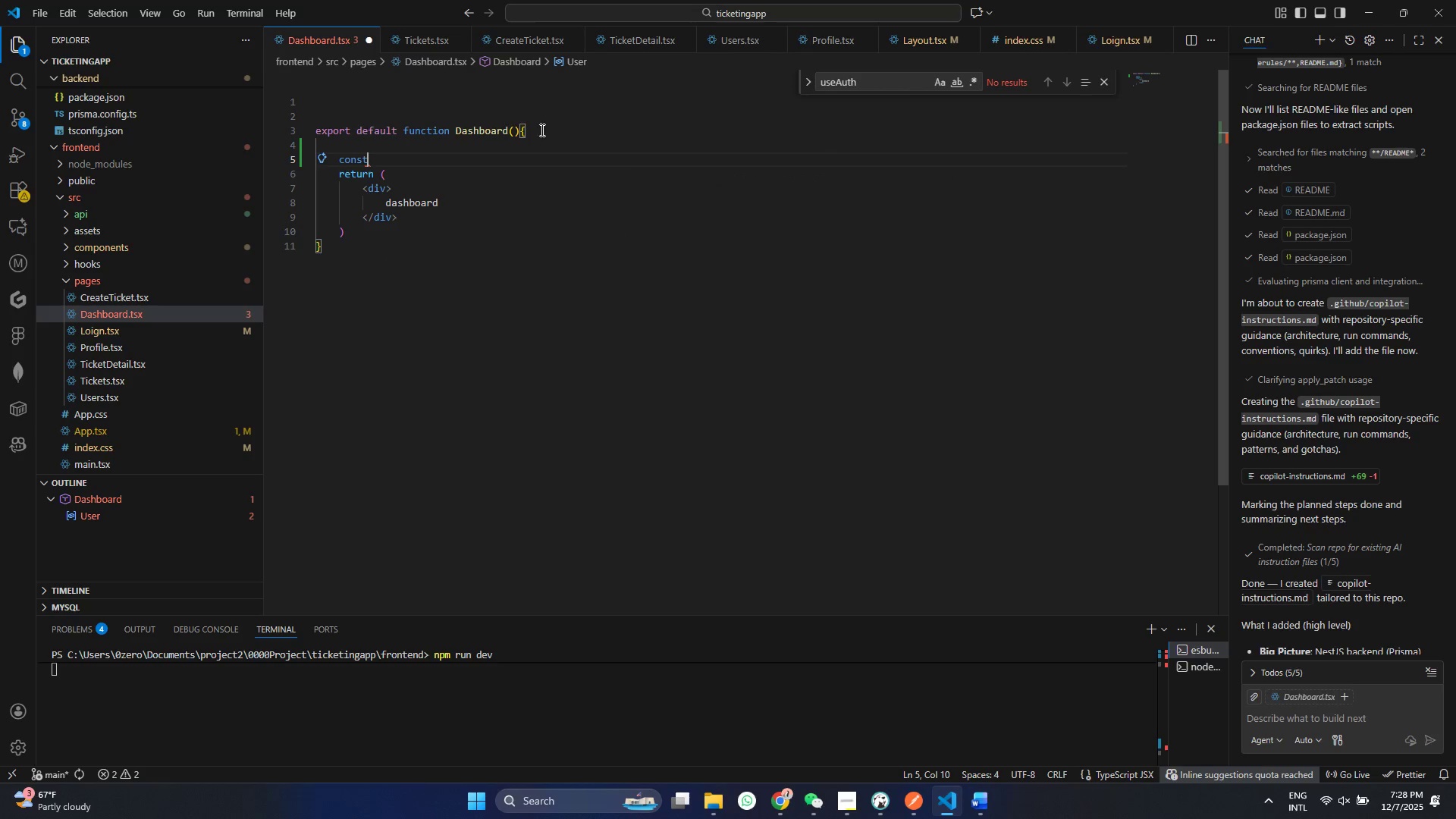 
key(Control+ControlLeft)
 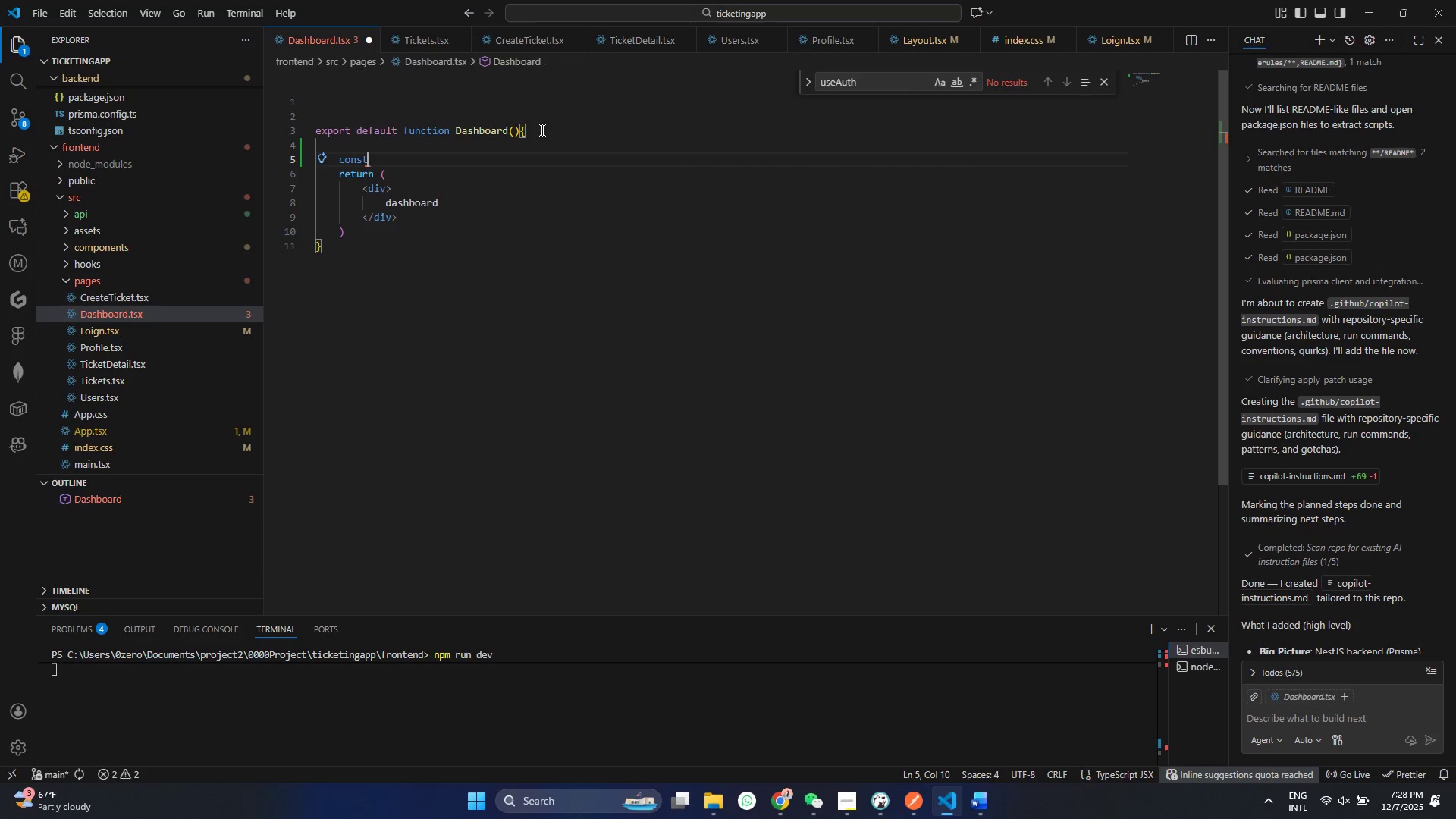 
key(Control+Z)
 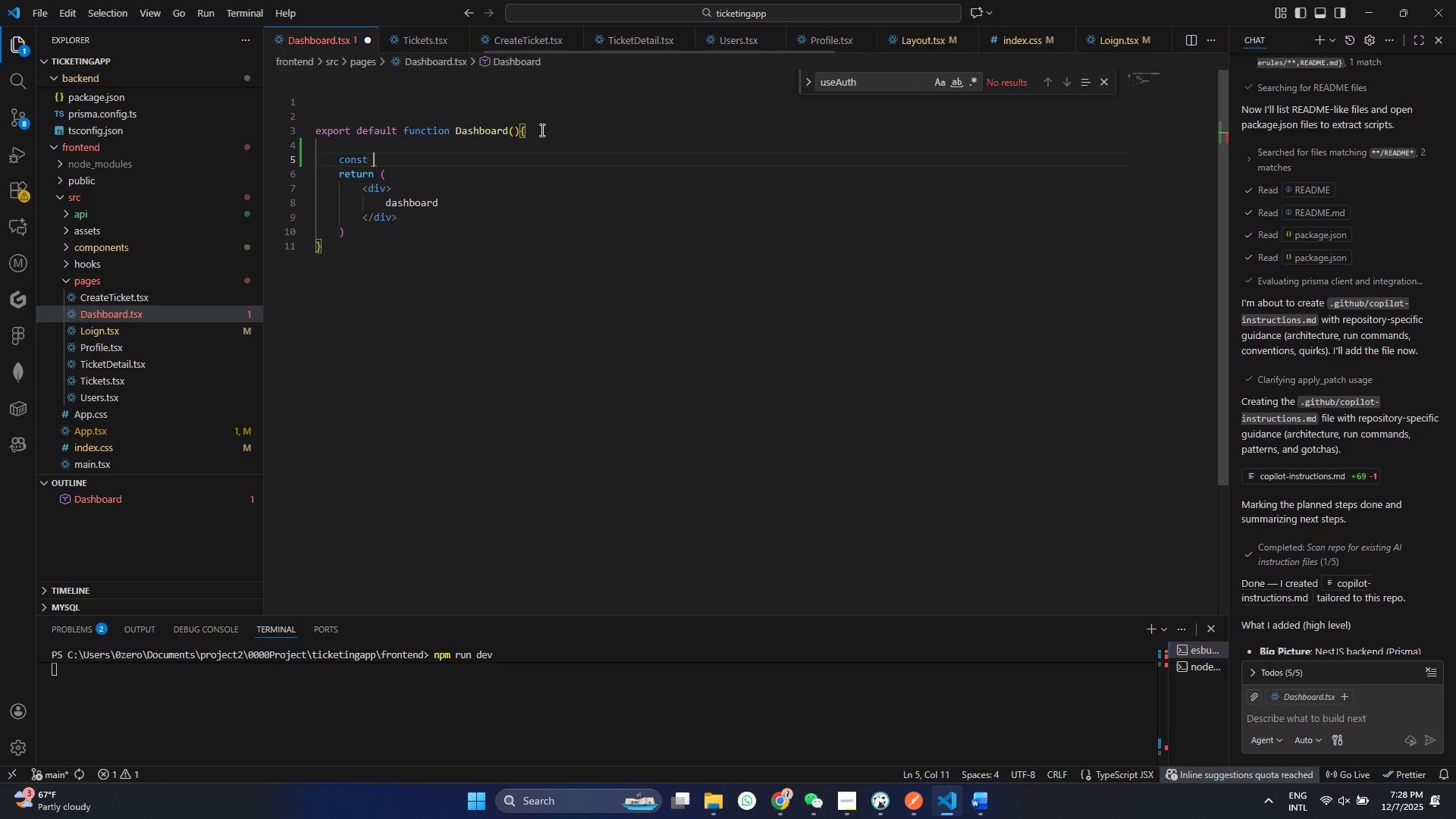 
type( {user)
 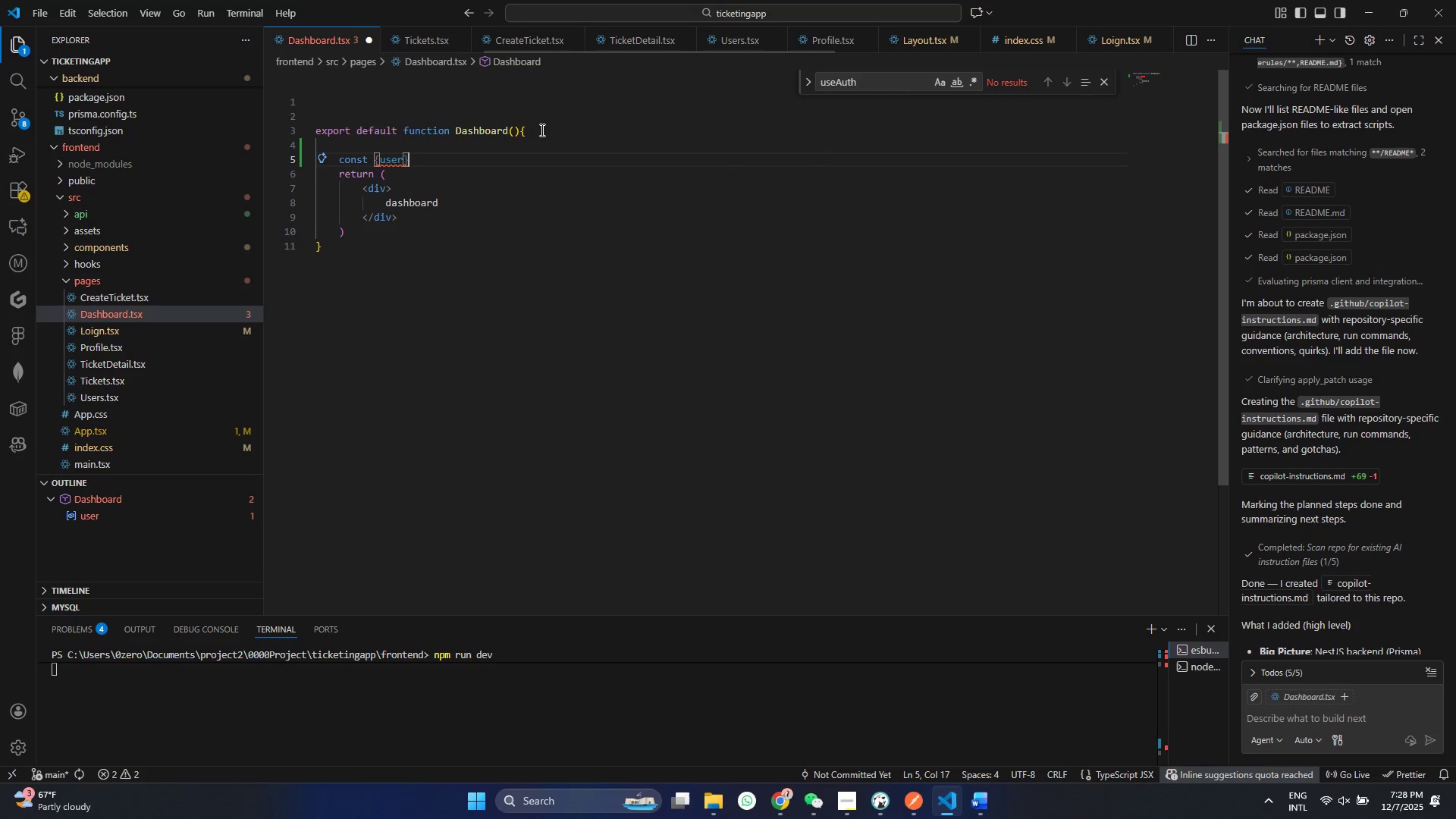 
key(ArrowRight)
 